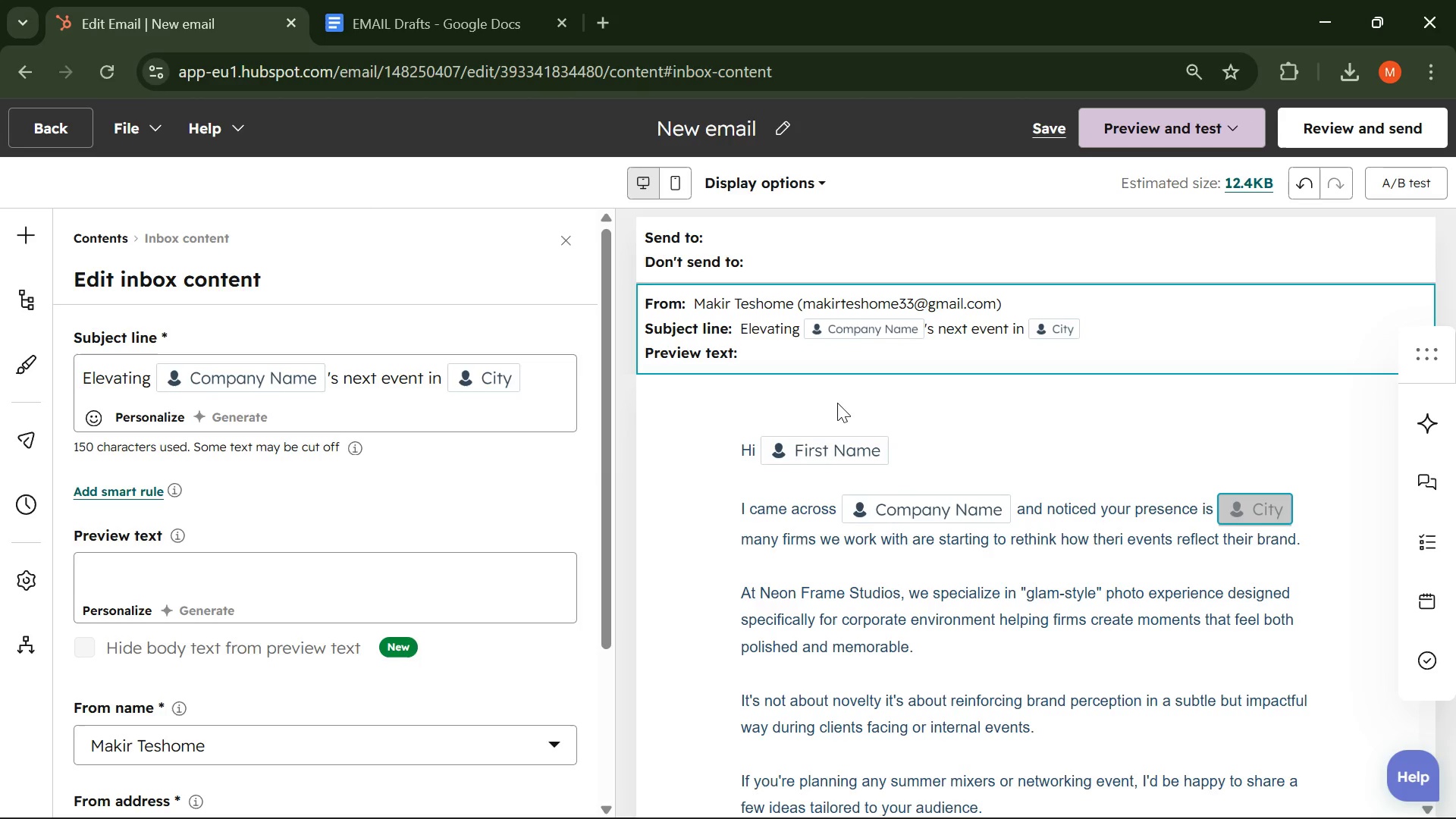 
mouse_move([573, 236])
 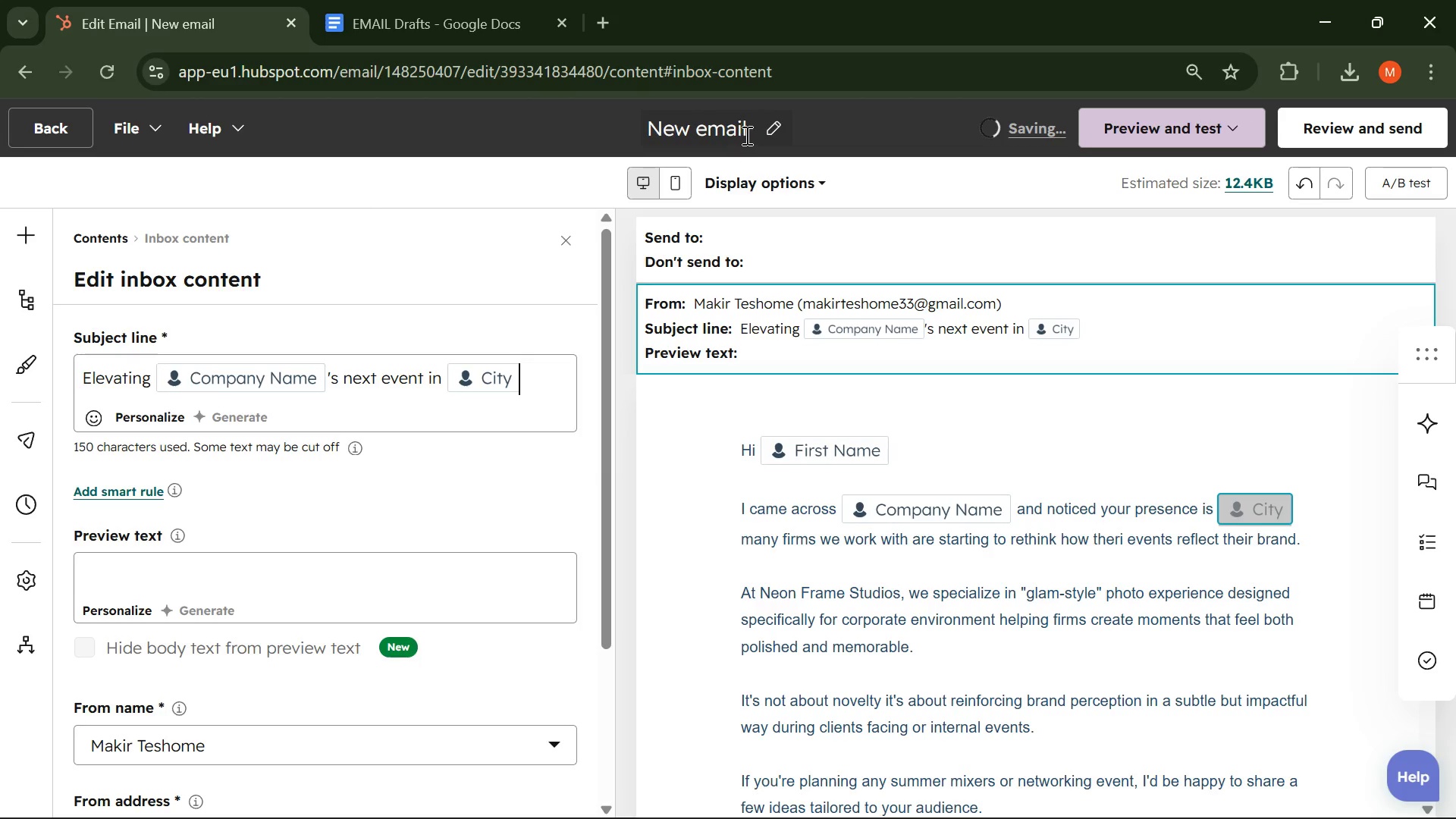 
left_click_drag(start_coordinate=[748, 130], to_coordinate=[620, 120])
 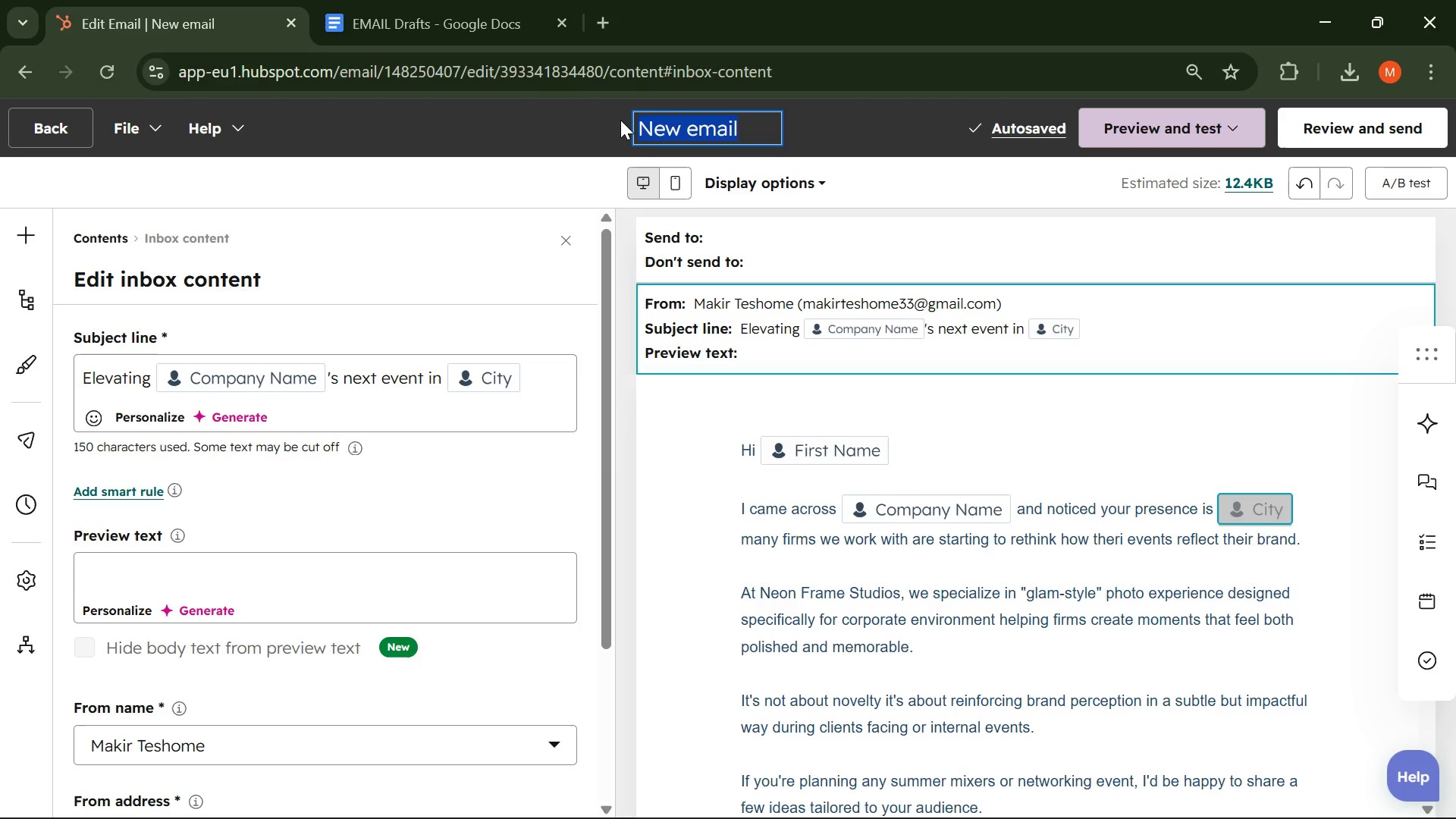 
type(Emi)
key(Backspace)
type(ail 1 Intro)
 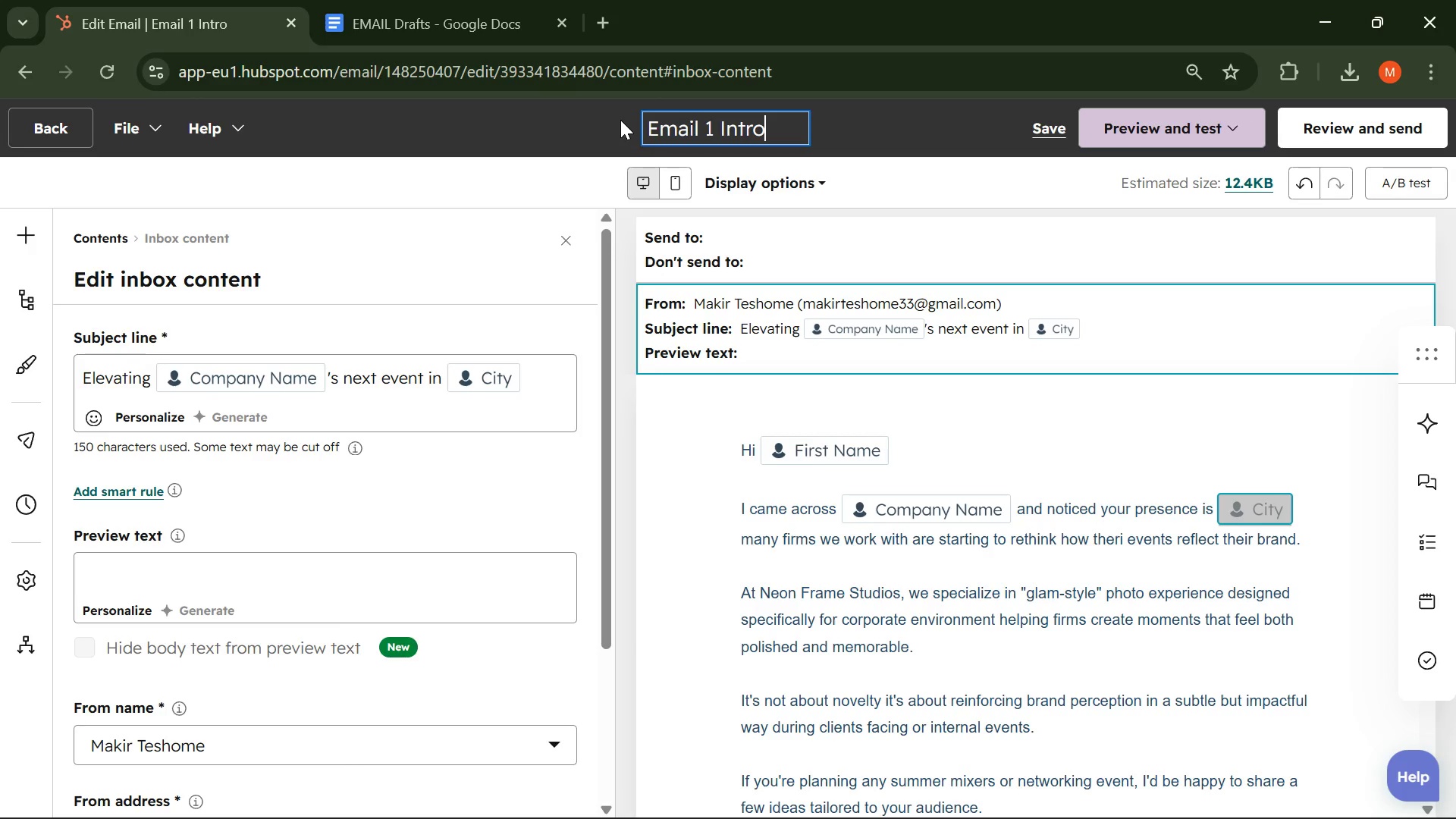 
key(Enter)
 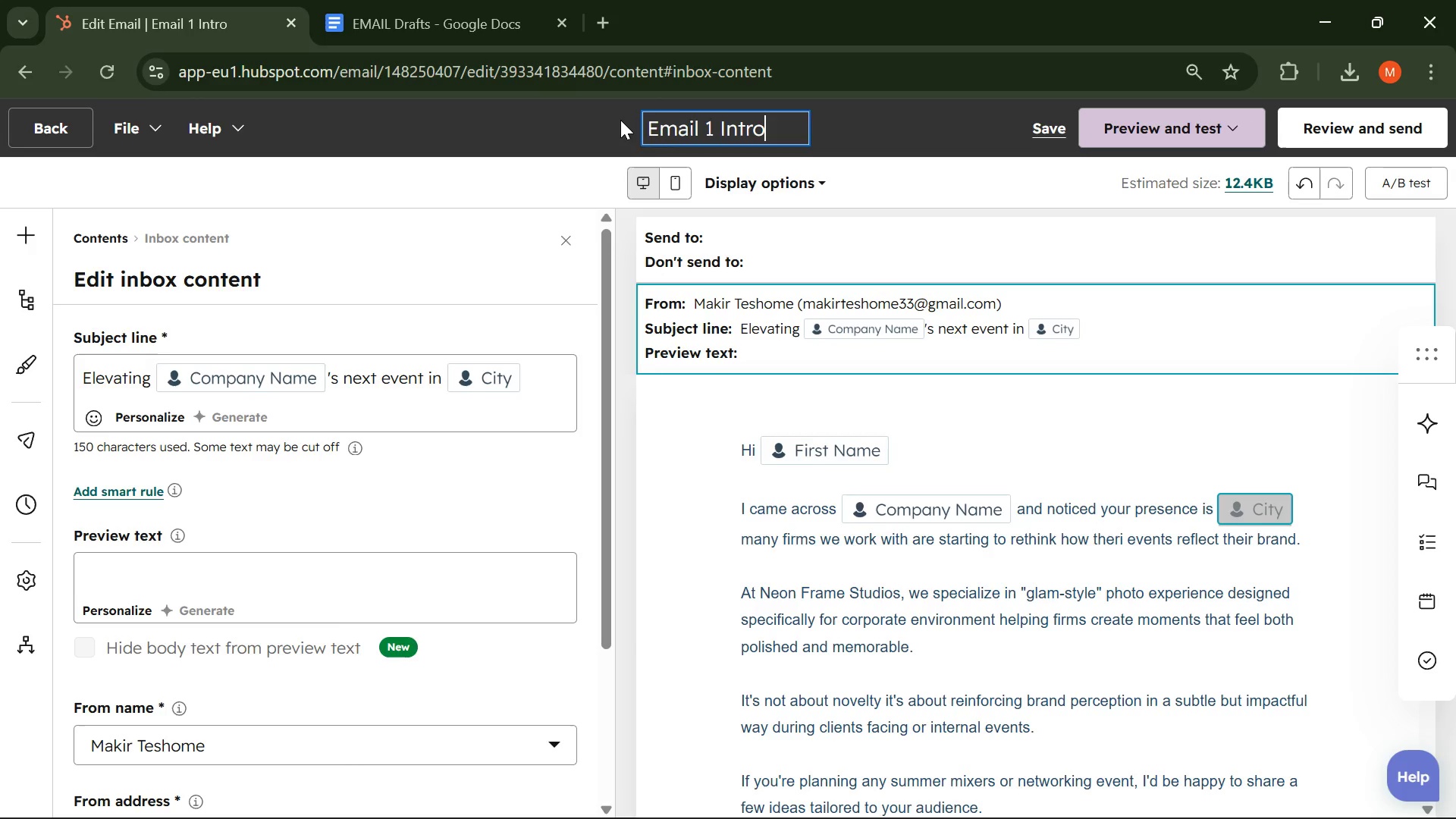 
left_click([620, 120])
 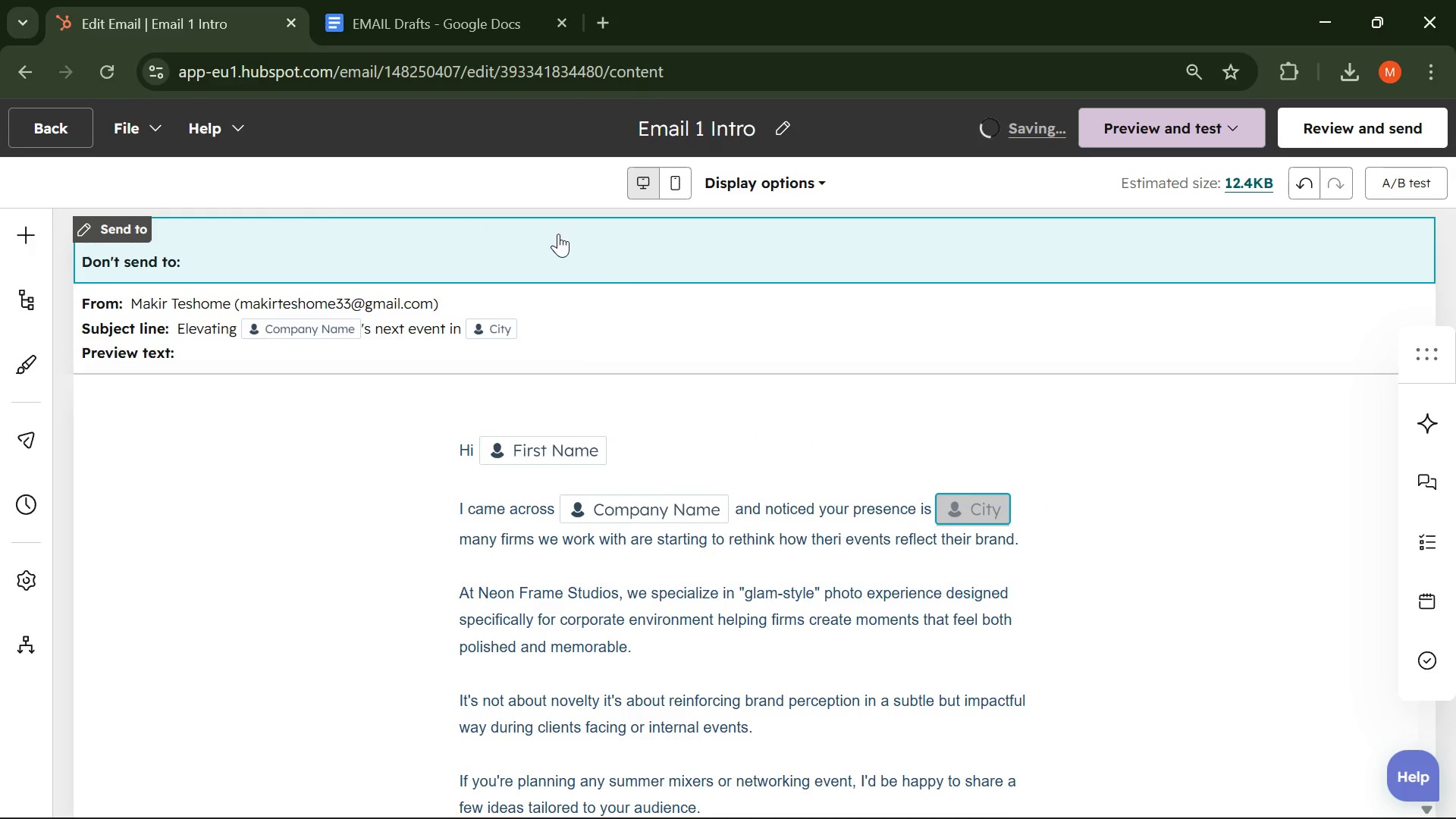 
key(Control+Minus)
 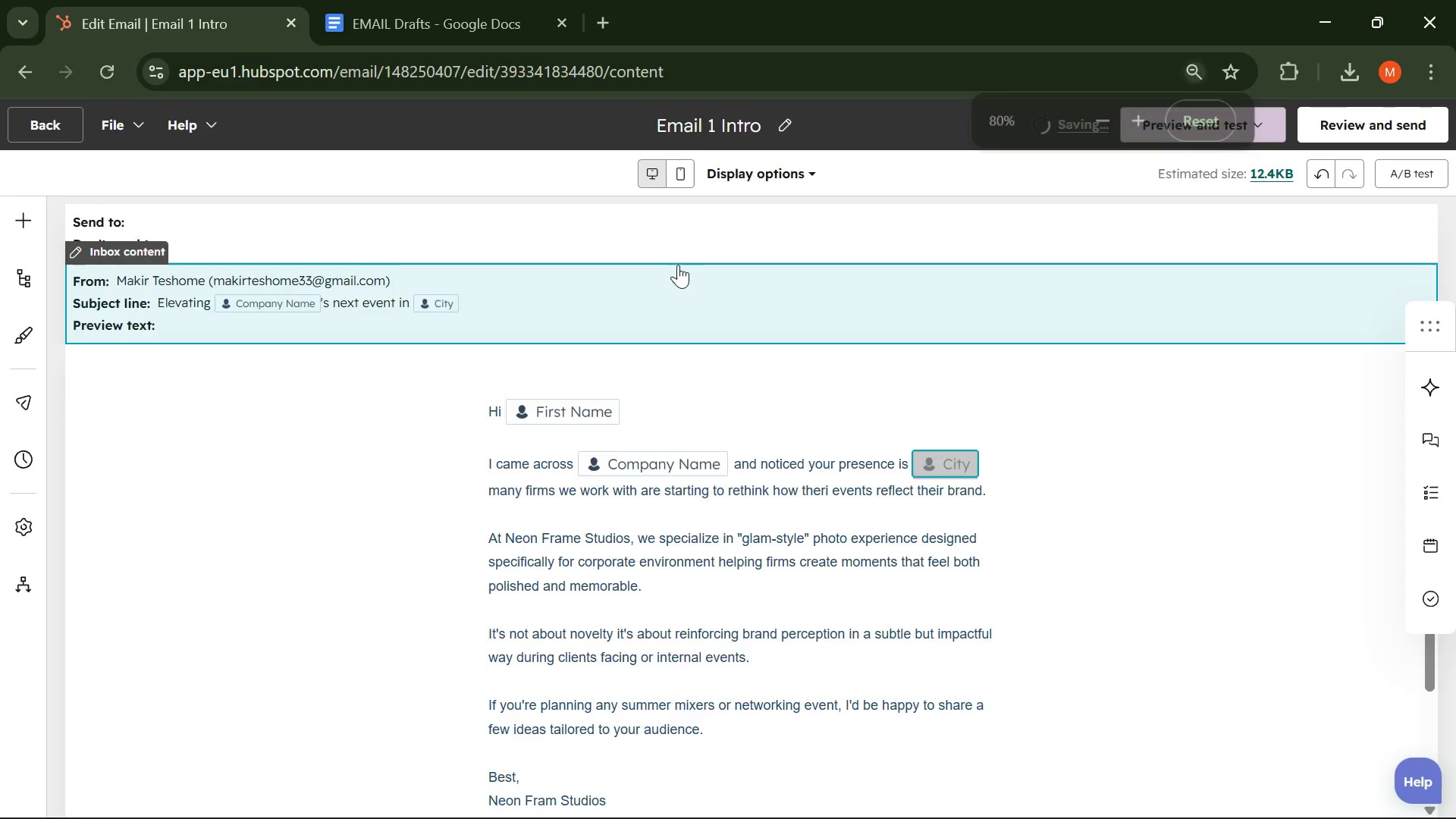 
key(Control+Minus)
 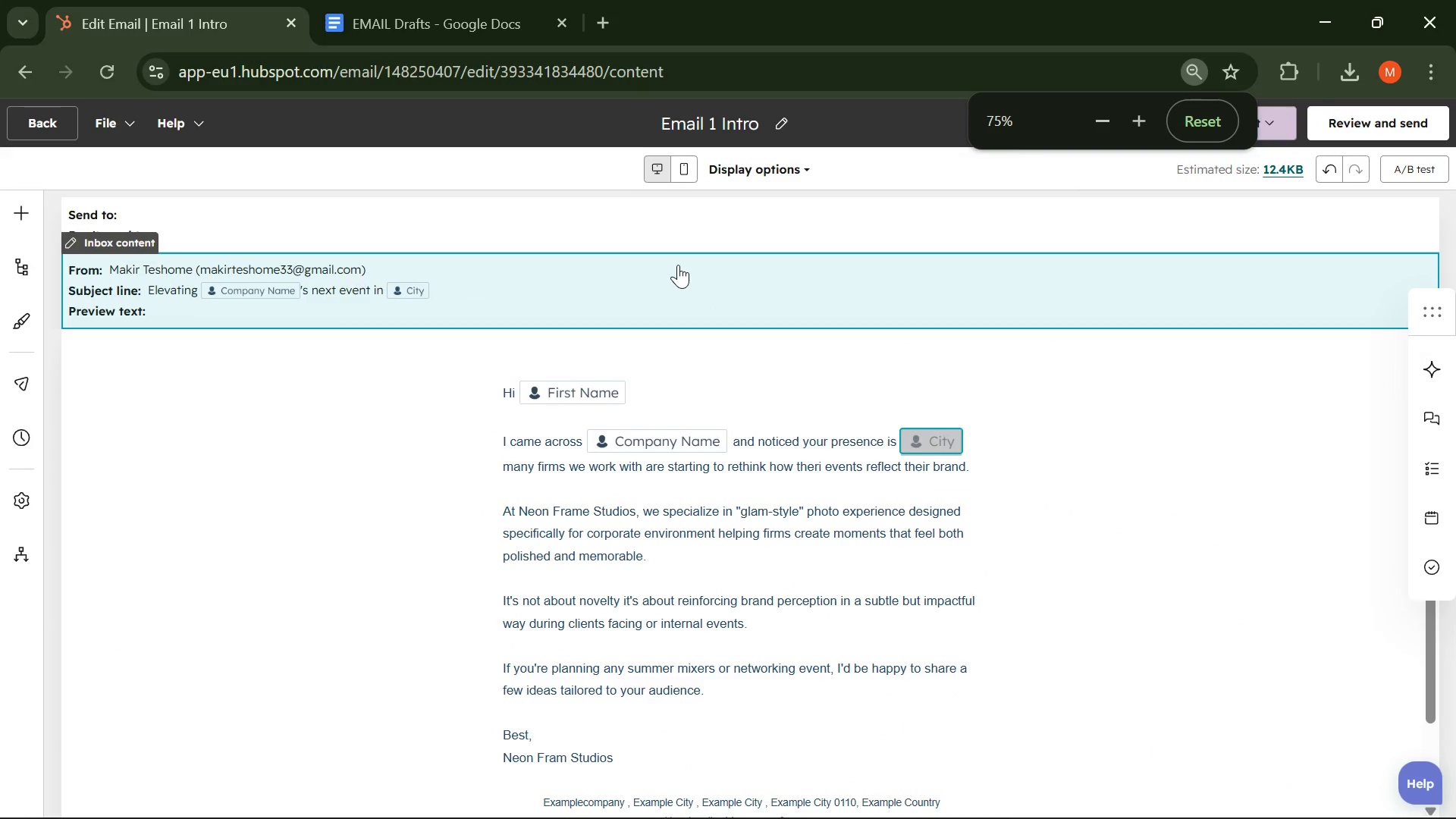 
key(Control+Minus)
 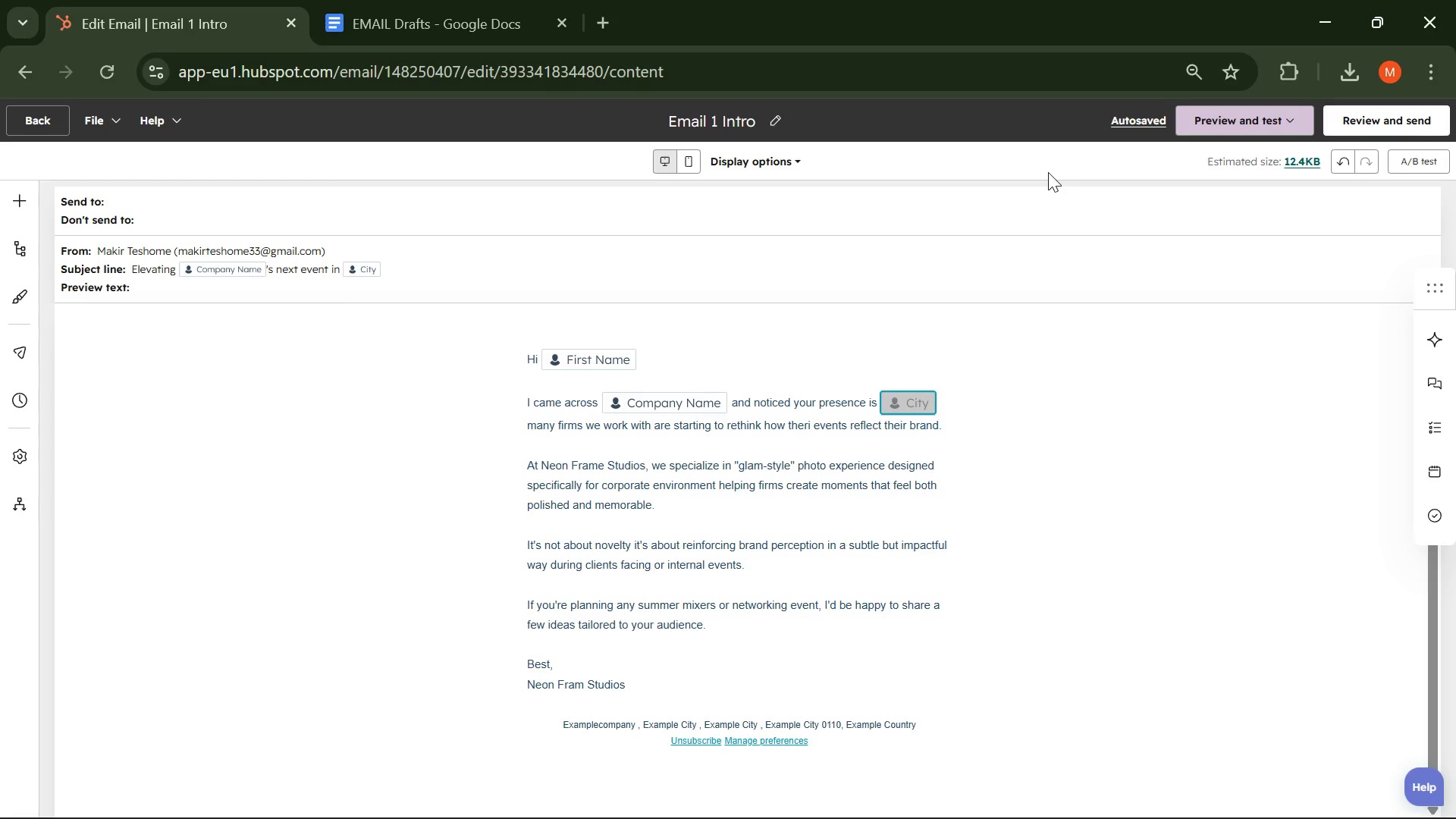 
key(PrintScreen)
 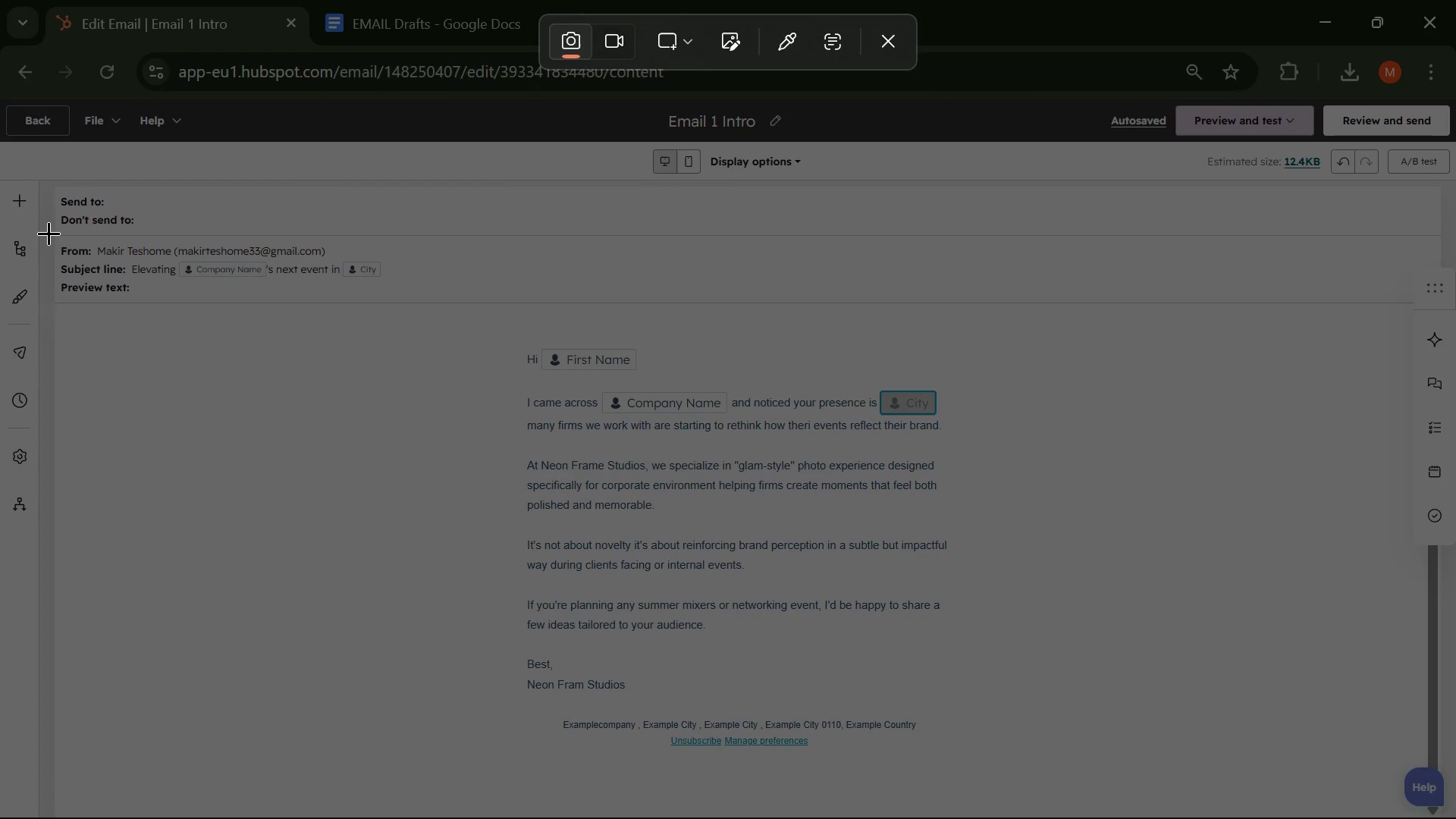 
left_click_drag(start_coordinate=[52, 233], to_coordinate=[1405, 816])
 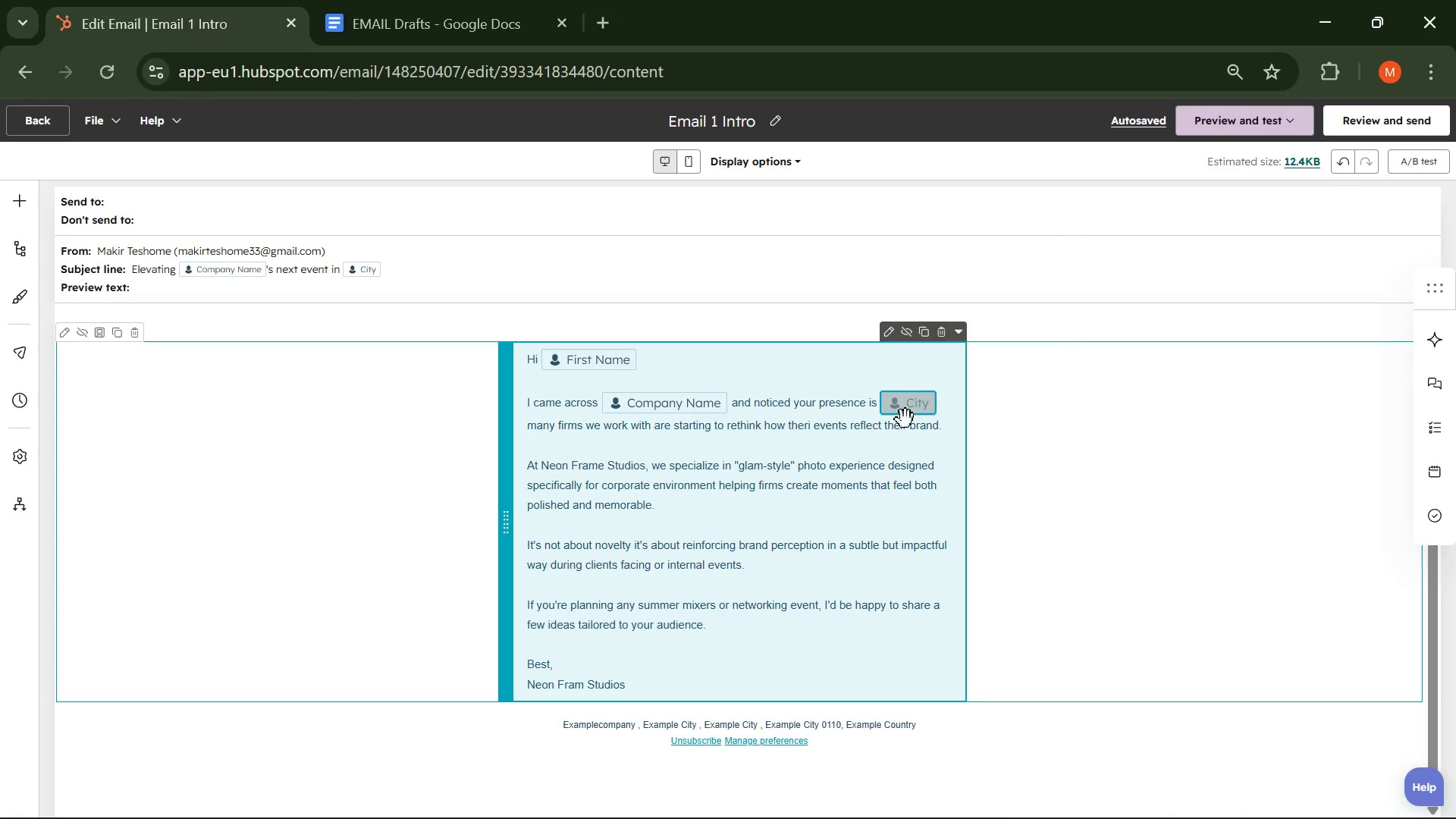 
mouse_move([558, 275])
 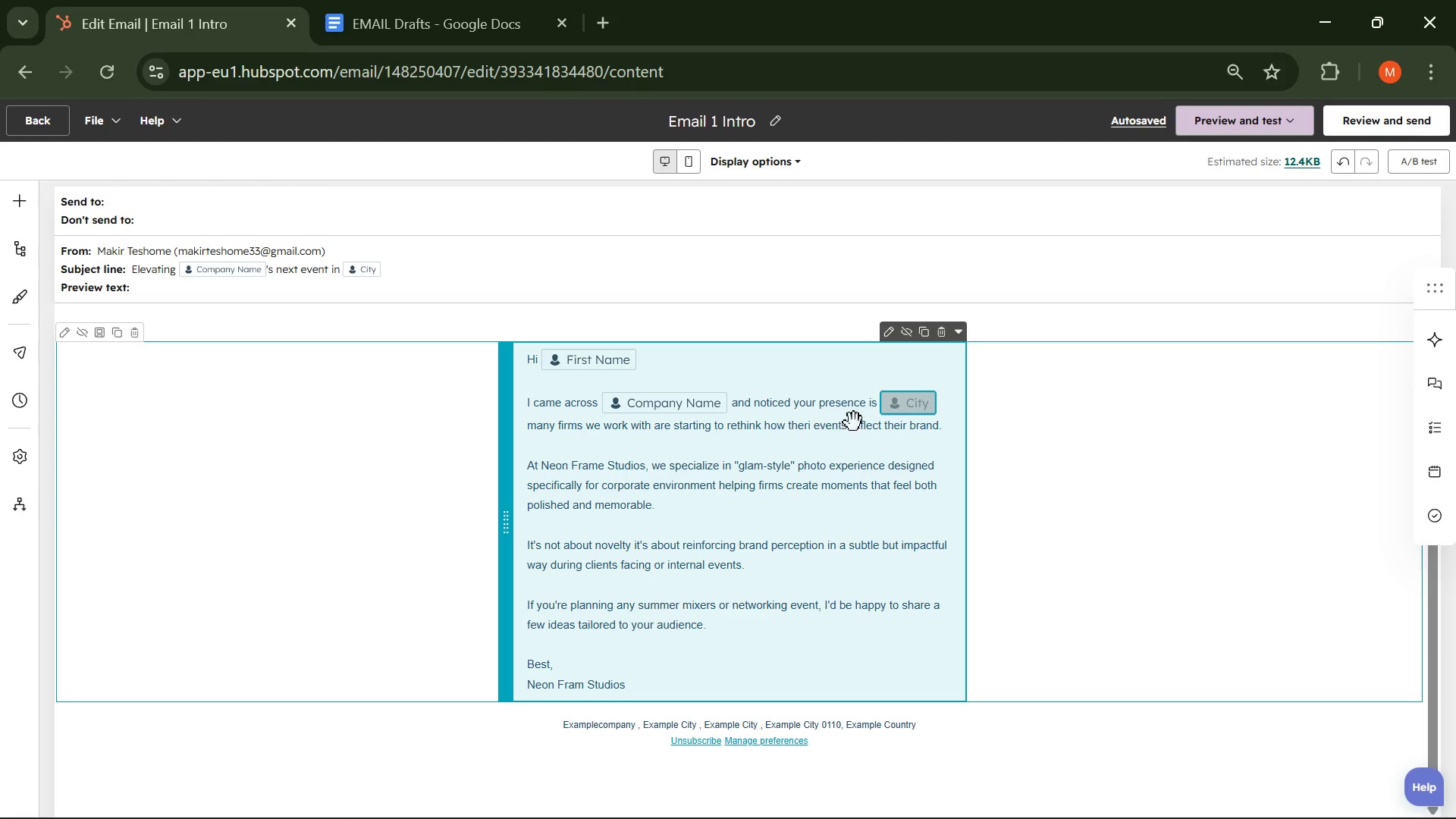 
left_click([879, 409])
 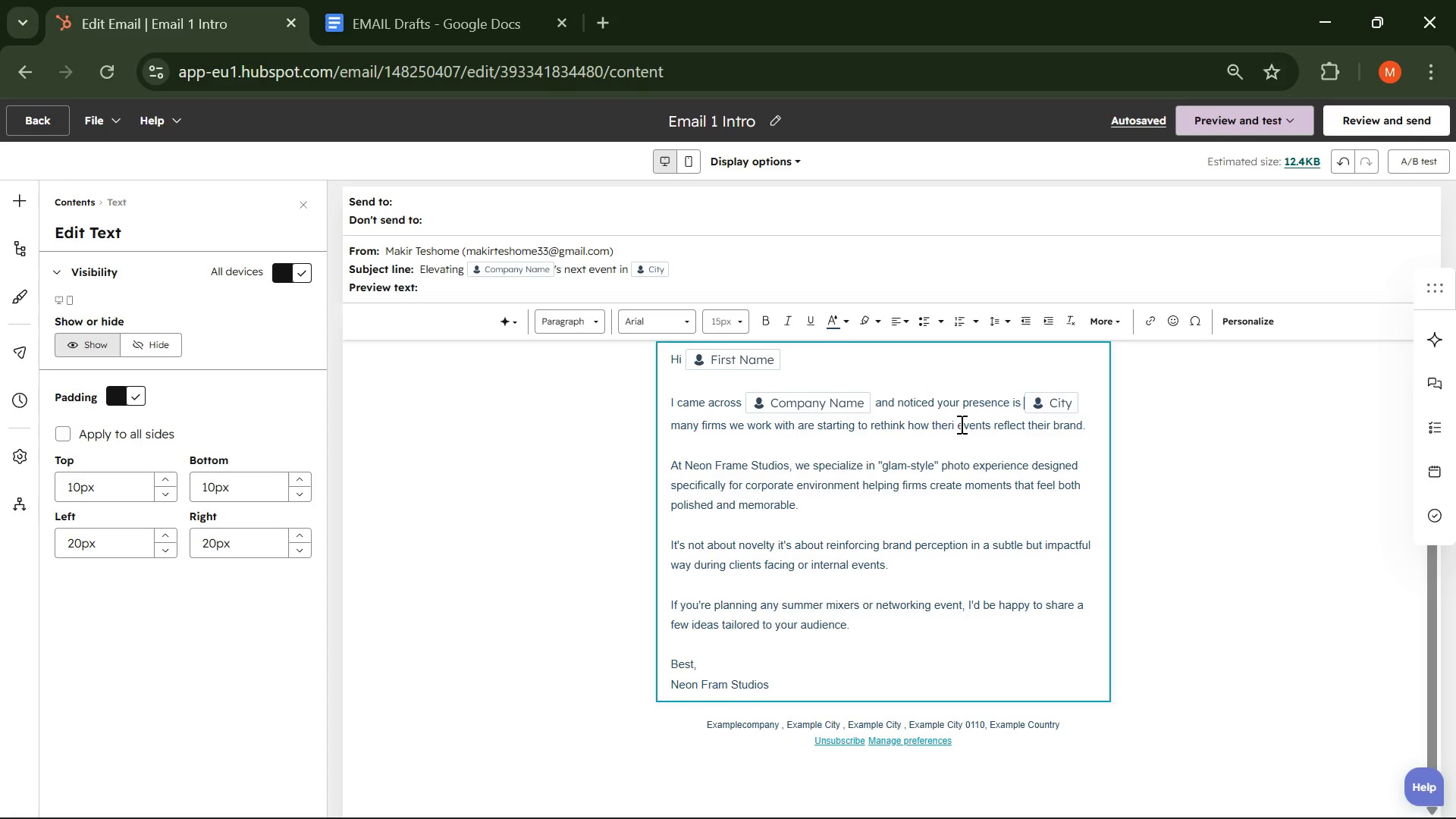 
key(ArrowLeft)
 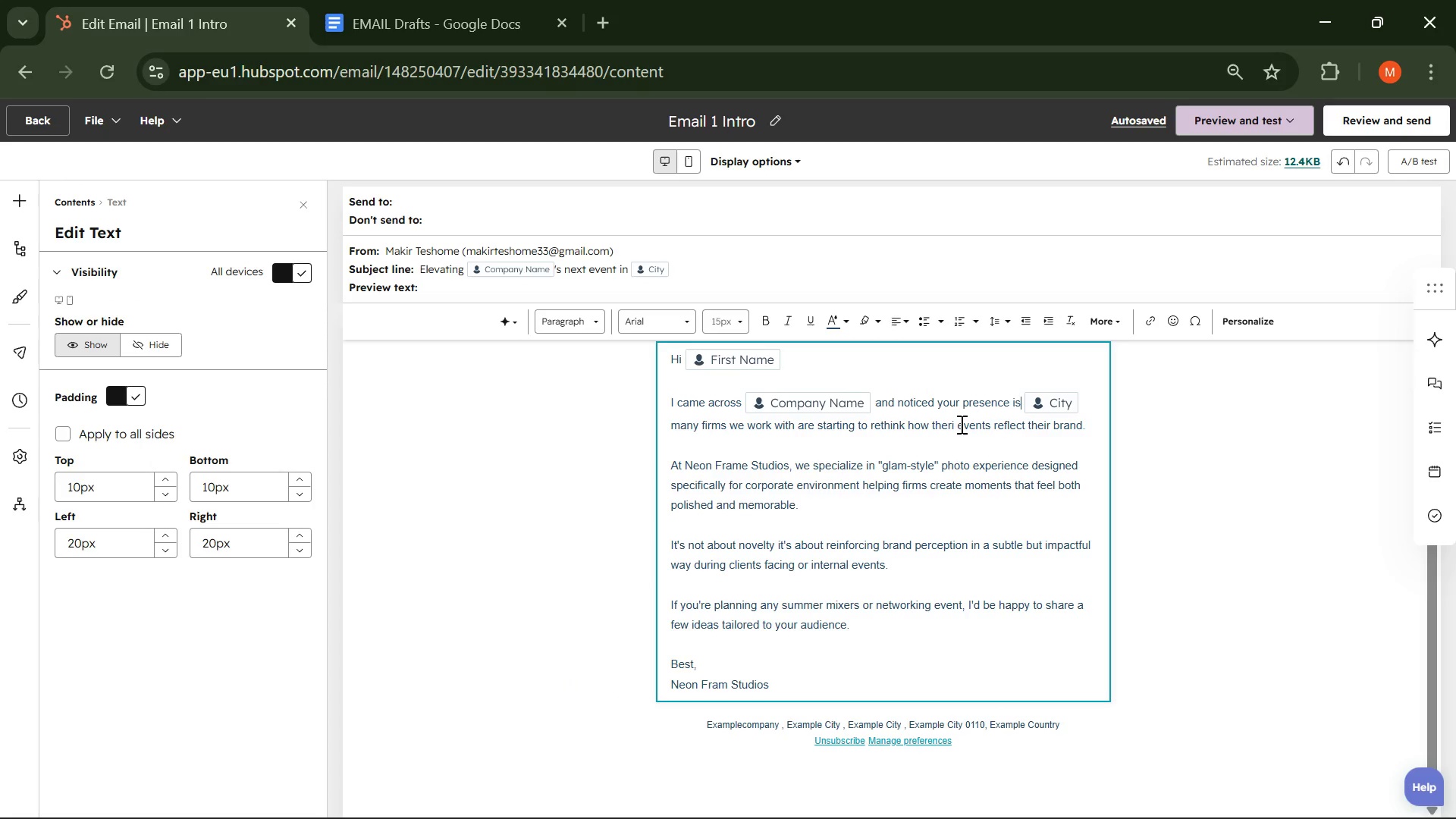 
key(Backspace)
 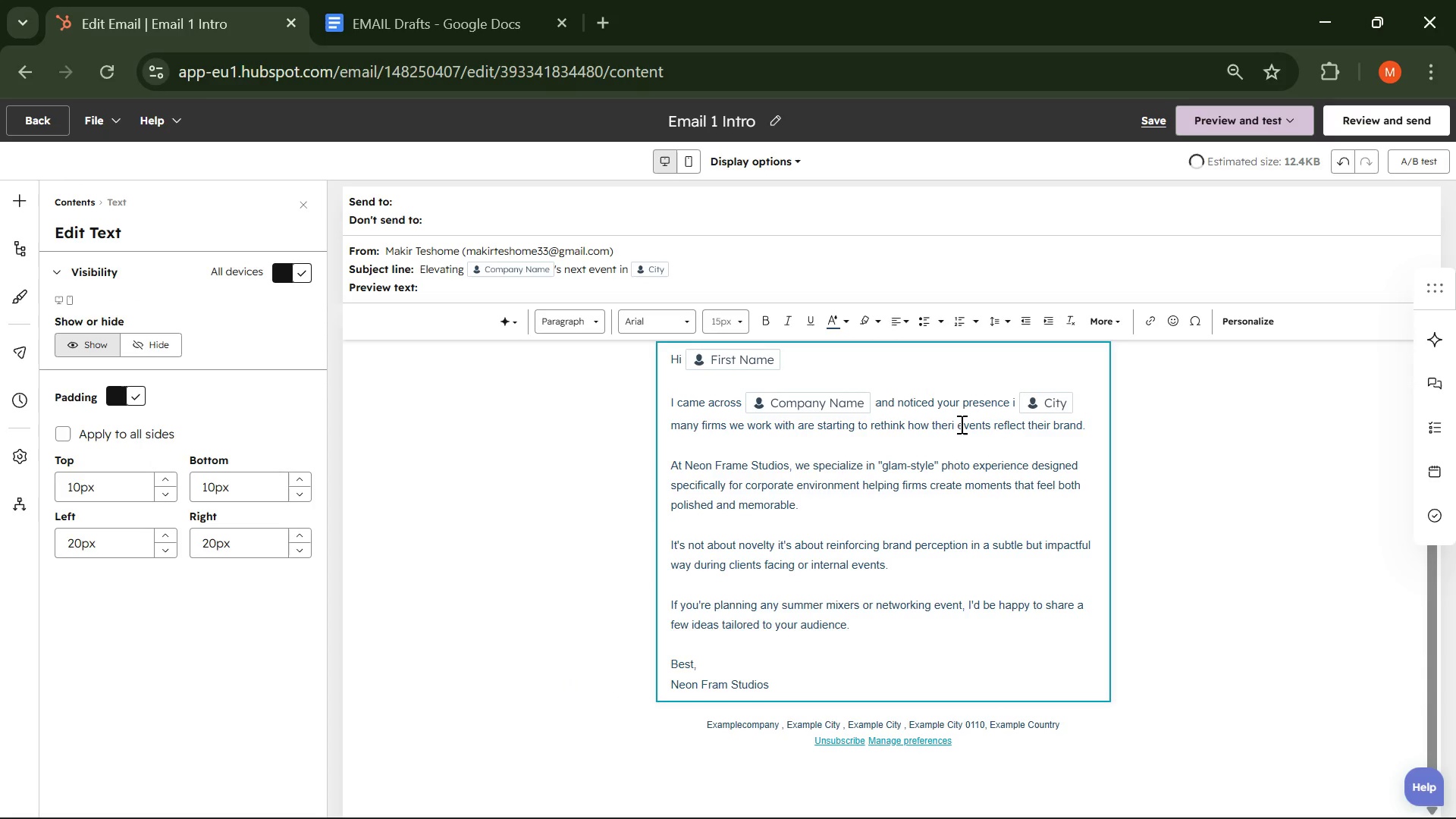 
key(N)
 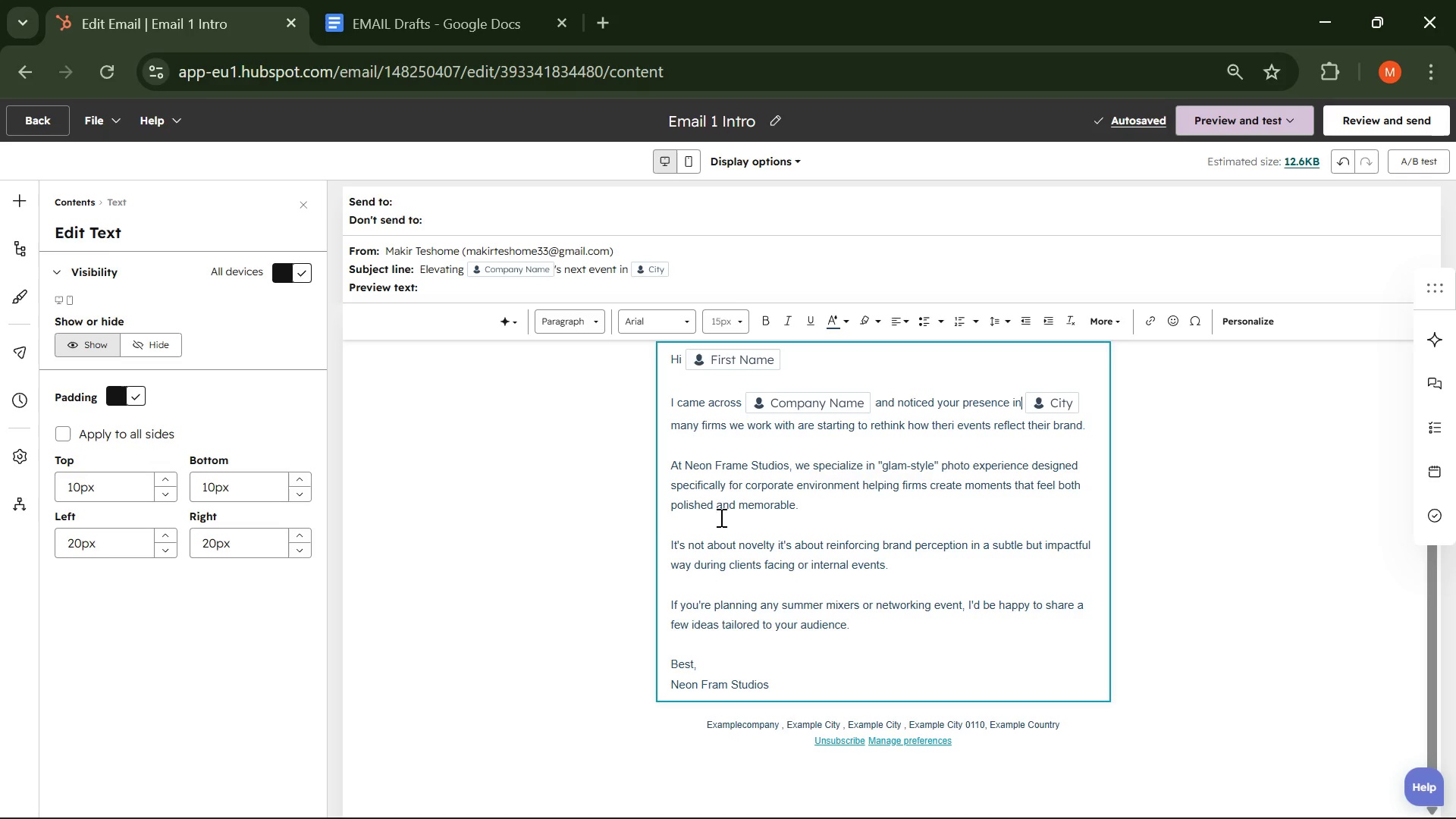 
wait(7.58)
 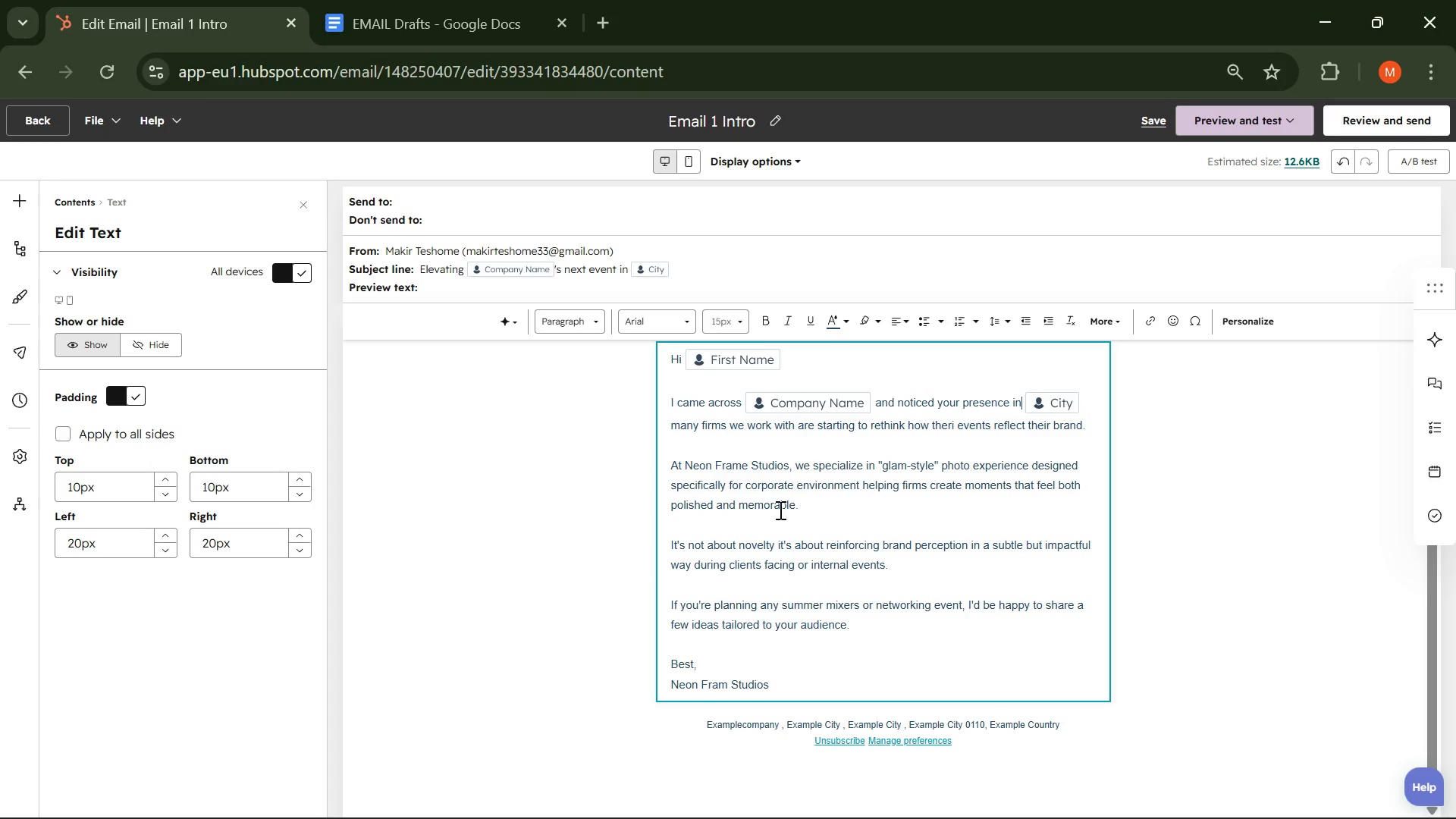 
left_click([1080, 401])
 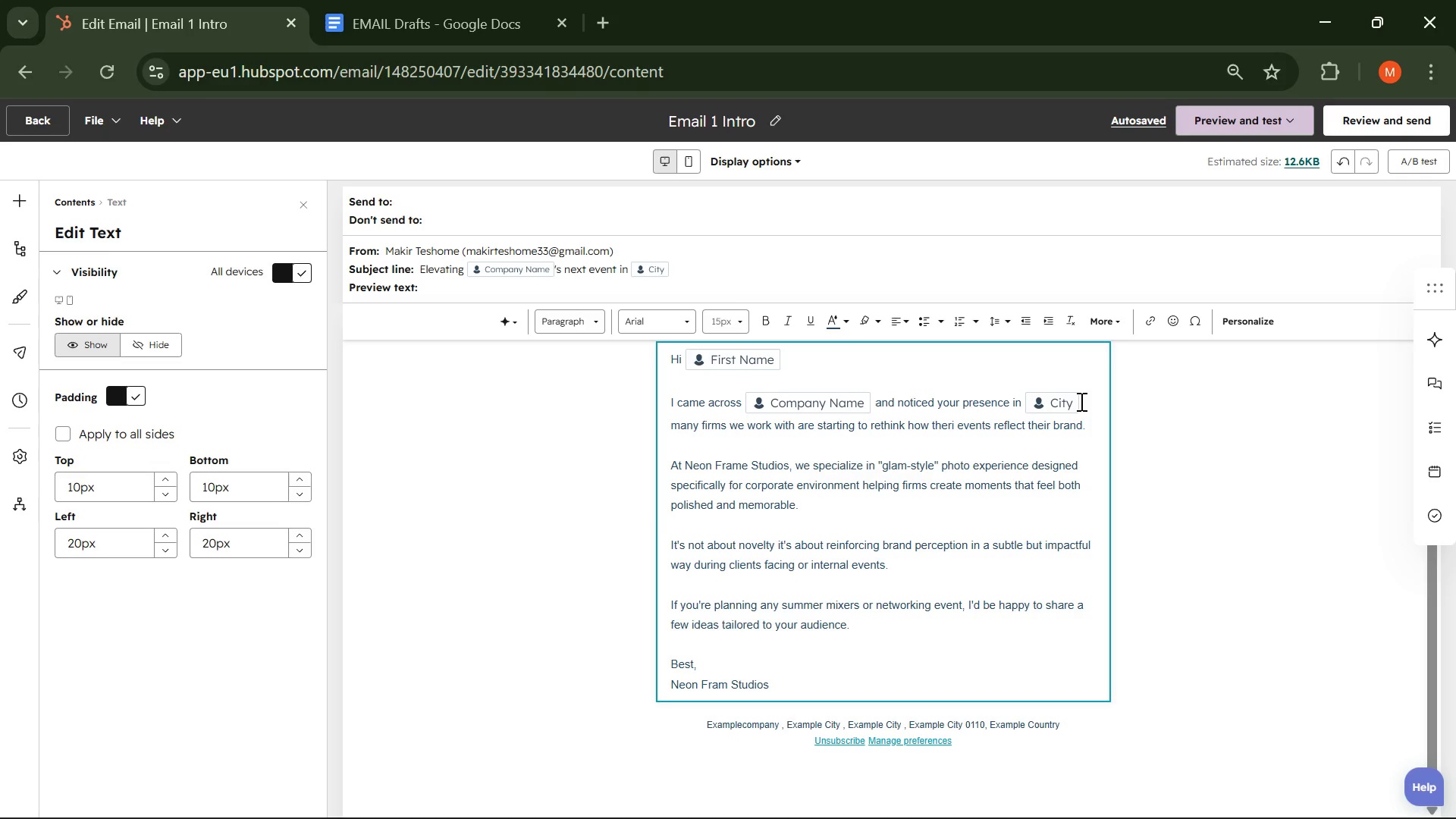 
key(Comma)
 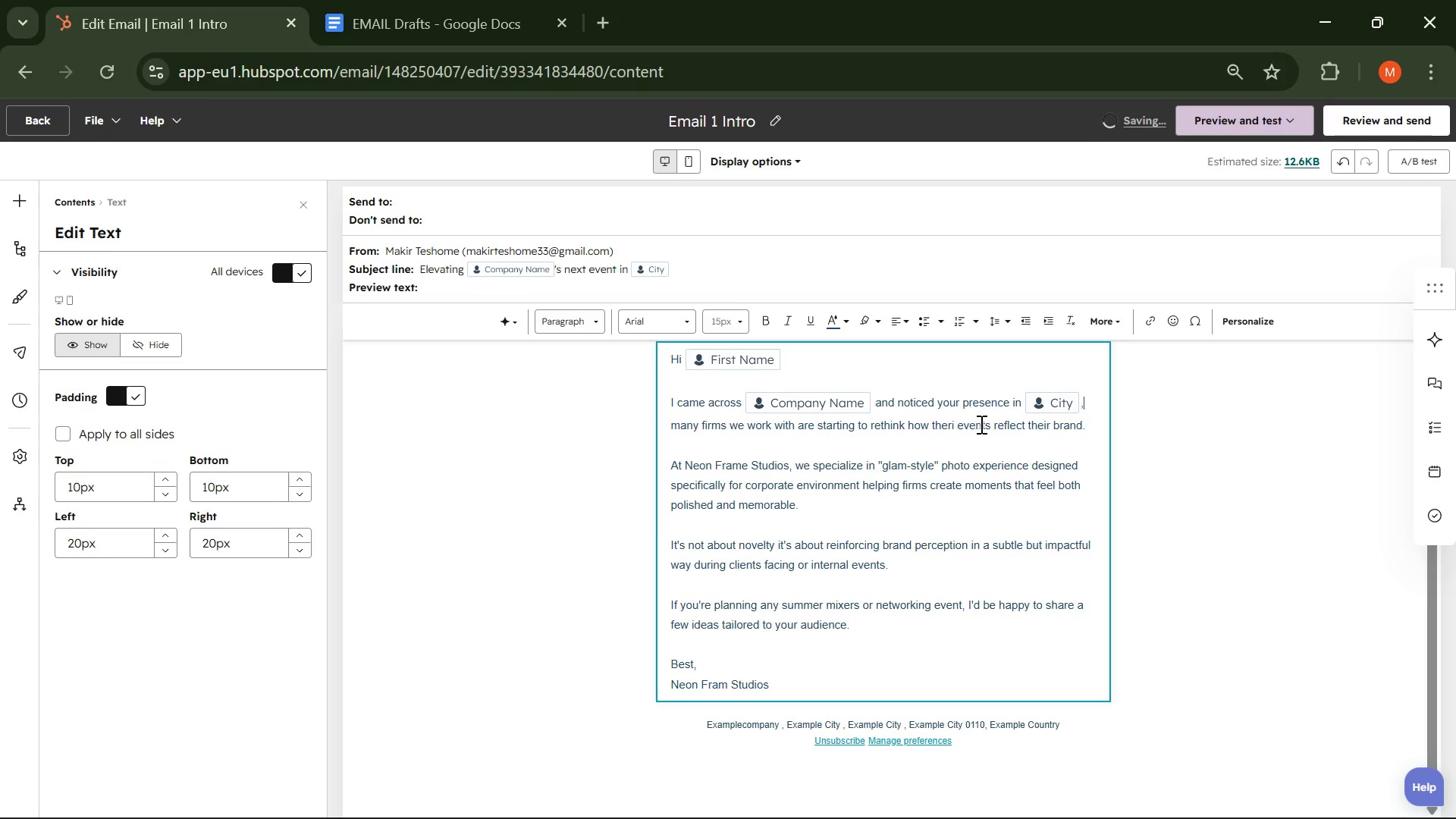 
left_click([958, 425])
 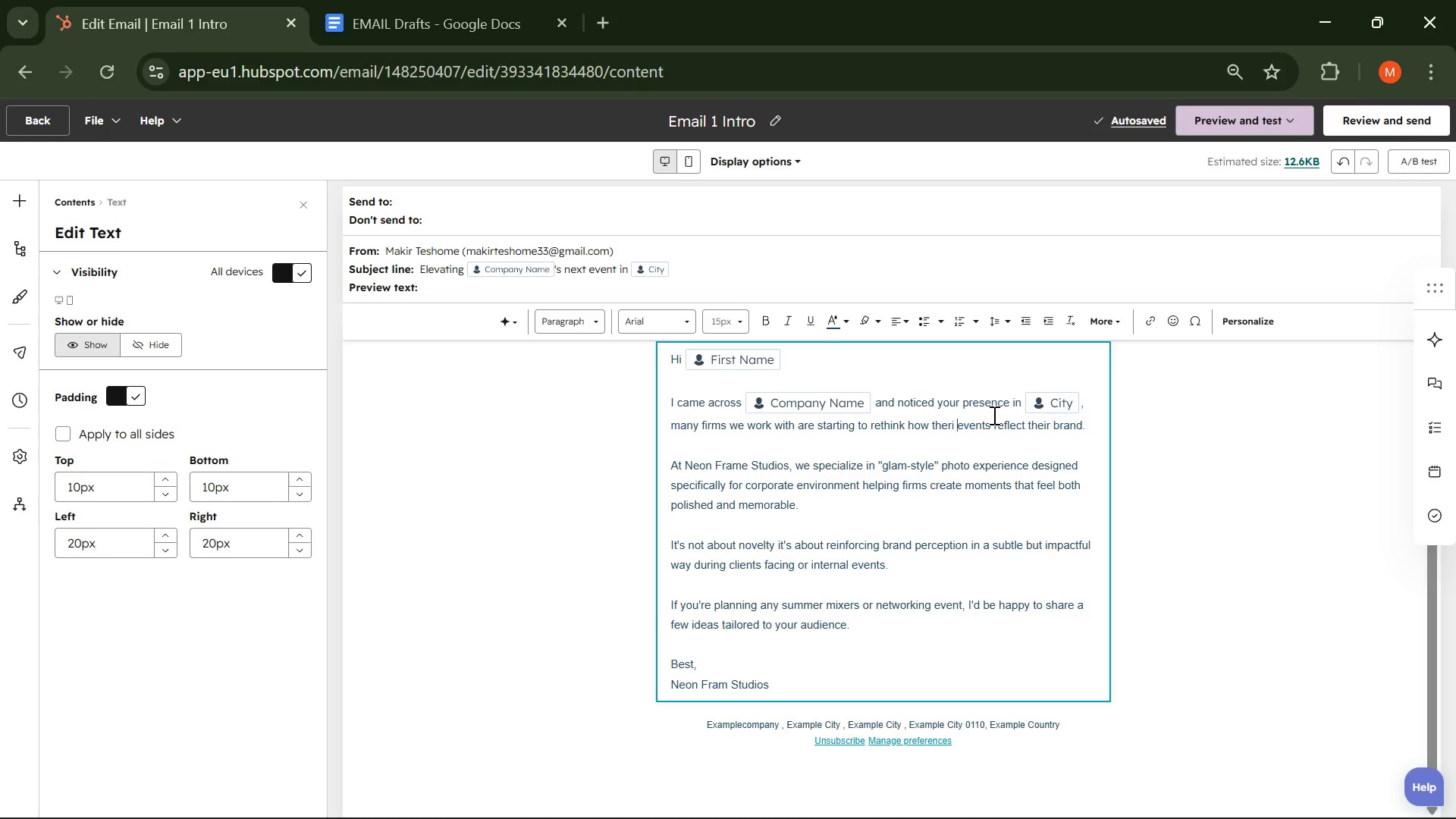 
key(ArrowLeft)
 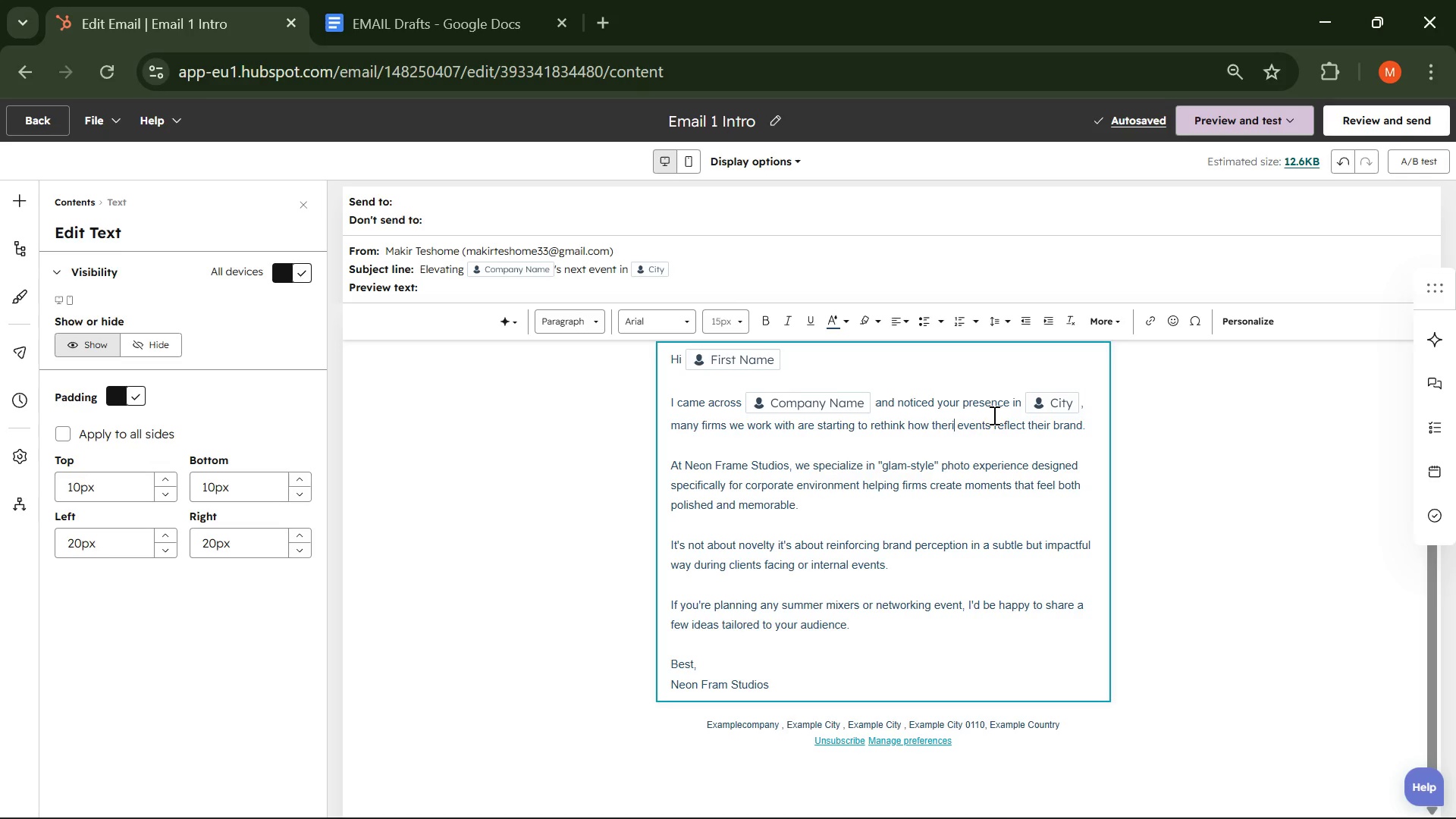 
key(Backspace)
key(Backspace)
type(ir)
 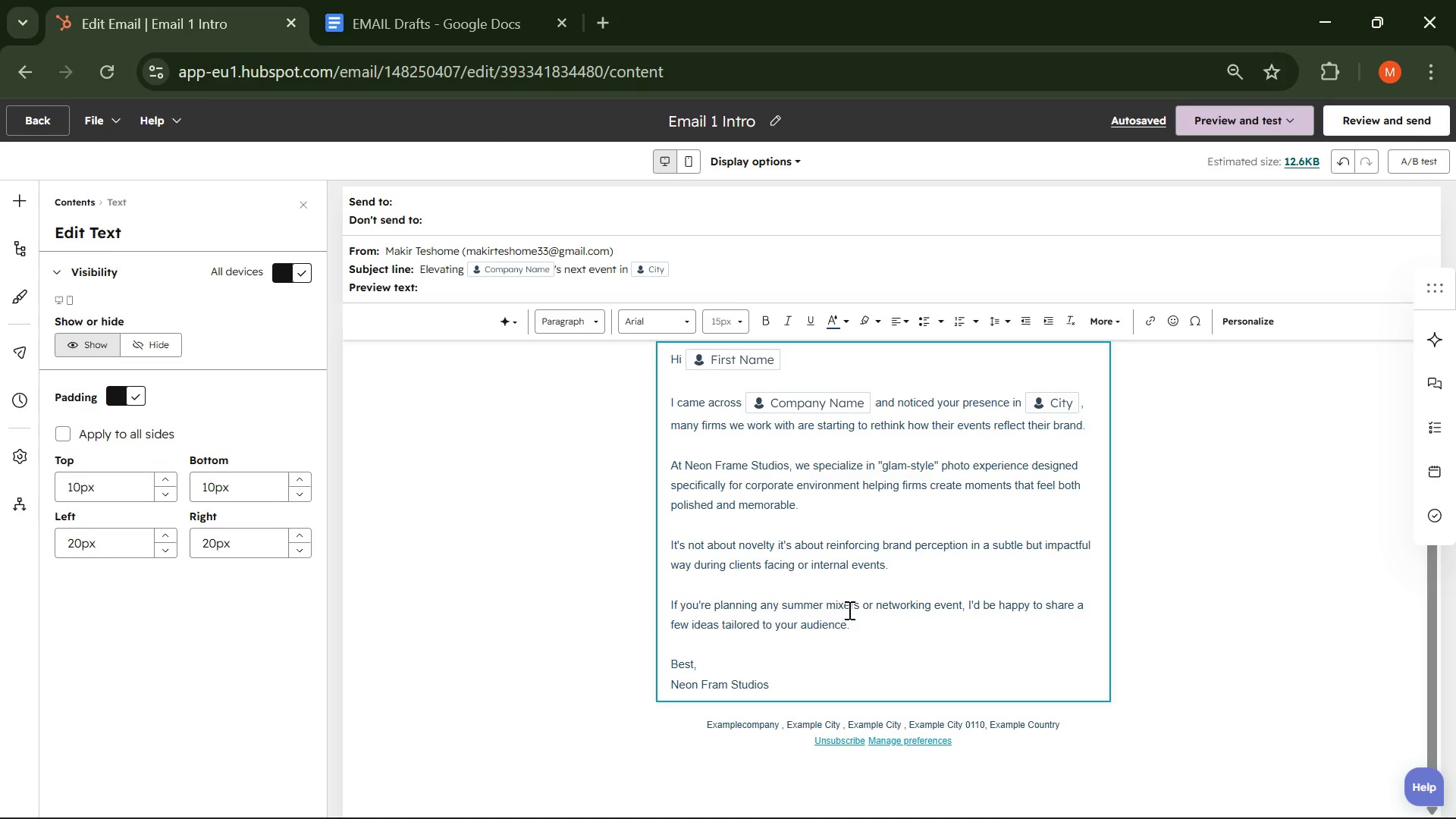 
wait(28.94)
 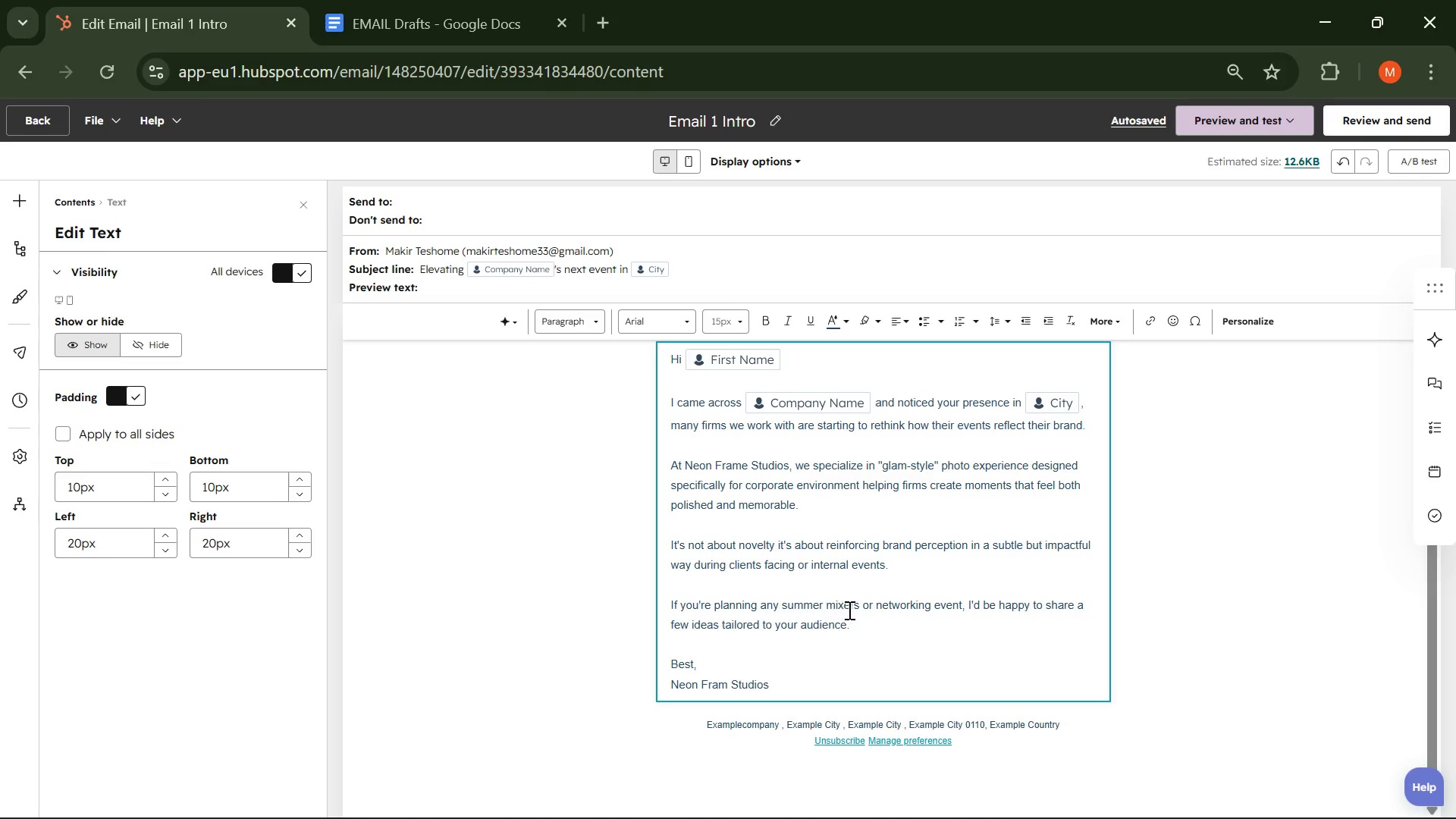 
left_click([311, 199])
 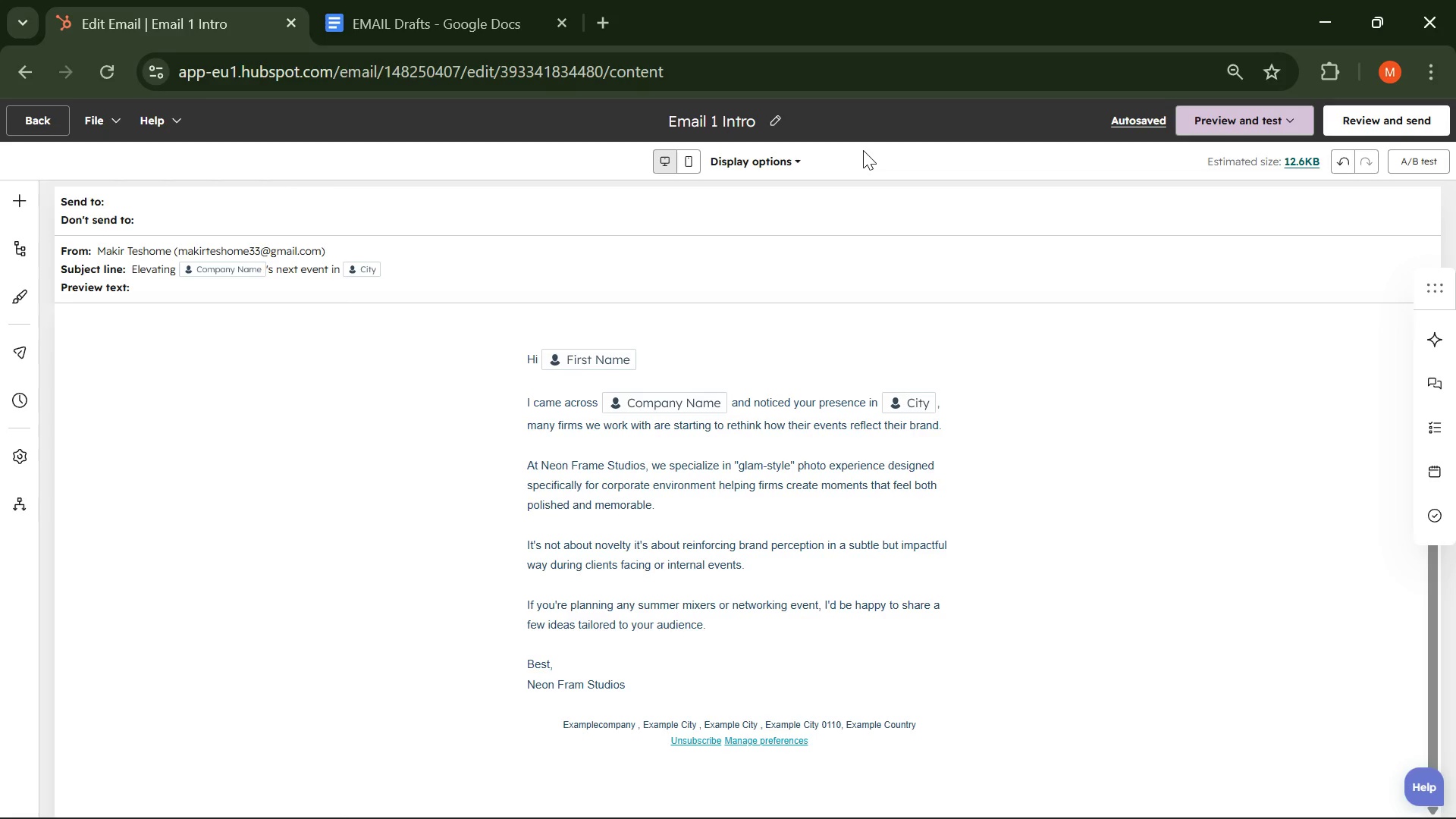 
key(Meta+V)
 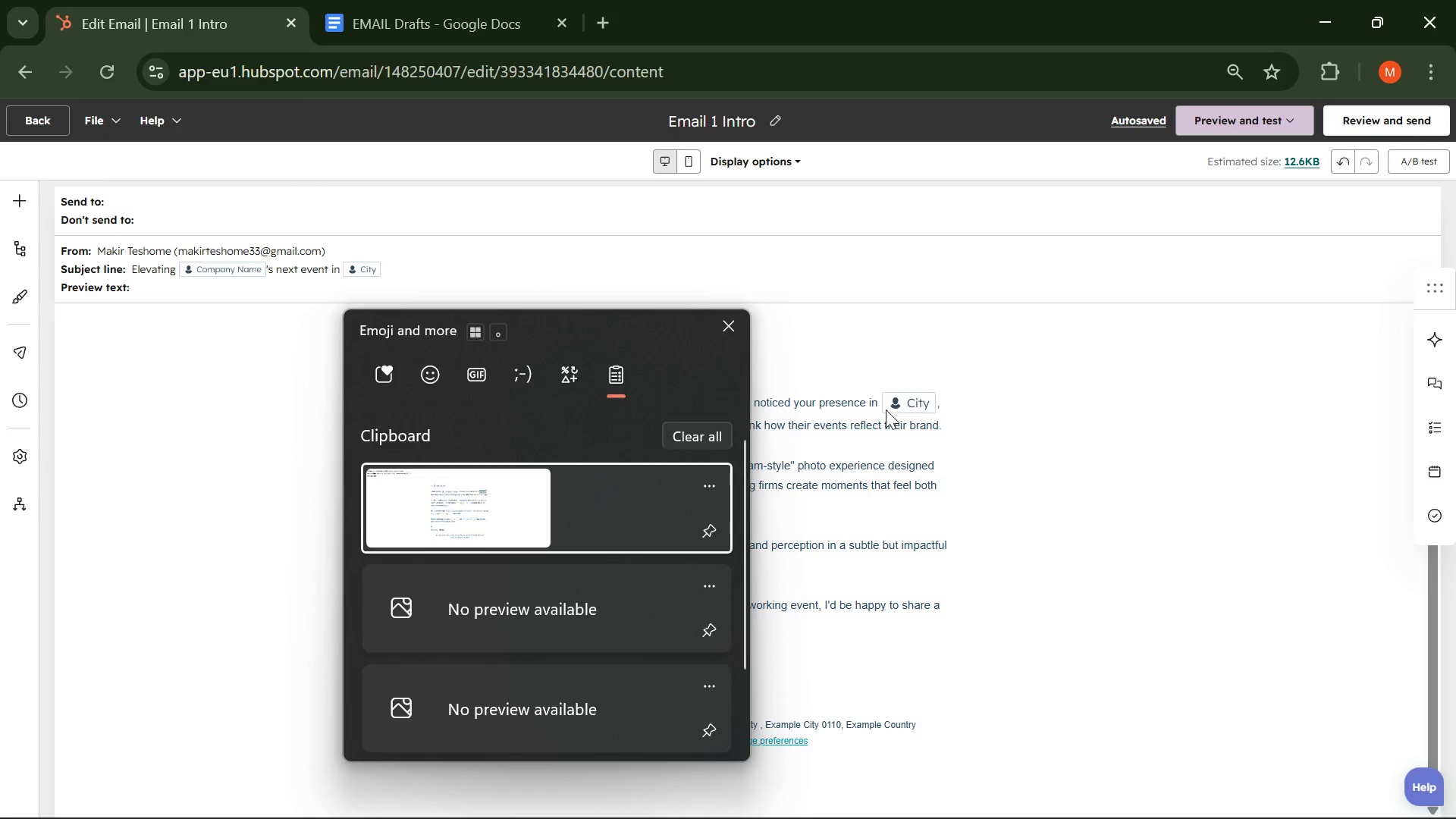 
left_click([725, 478])
 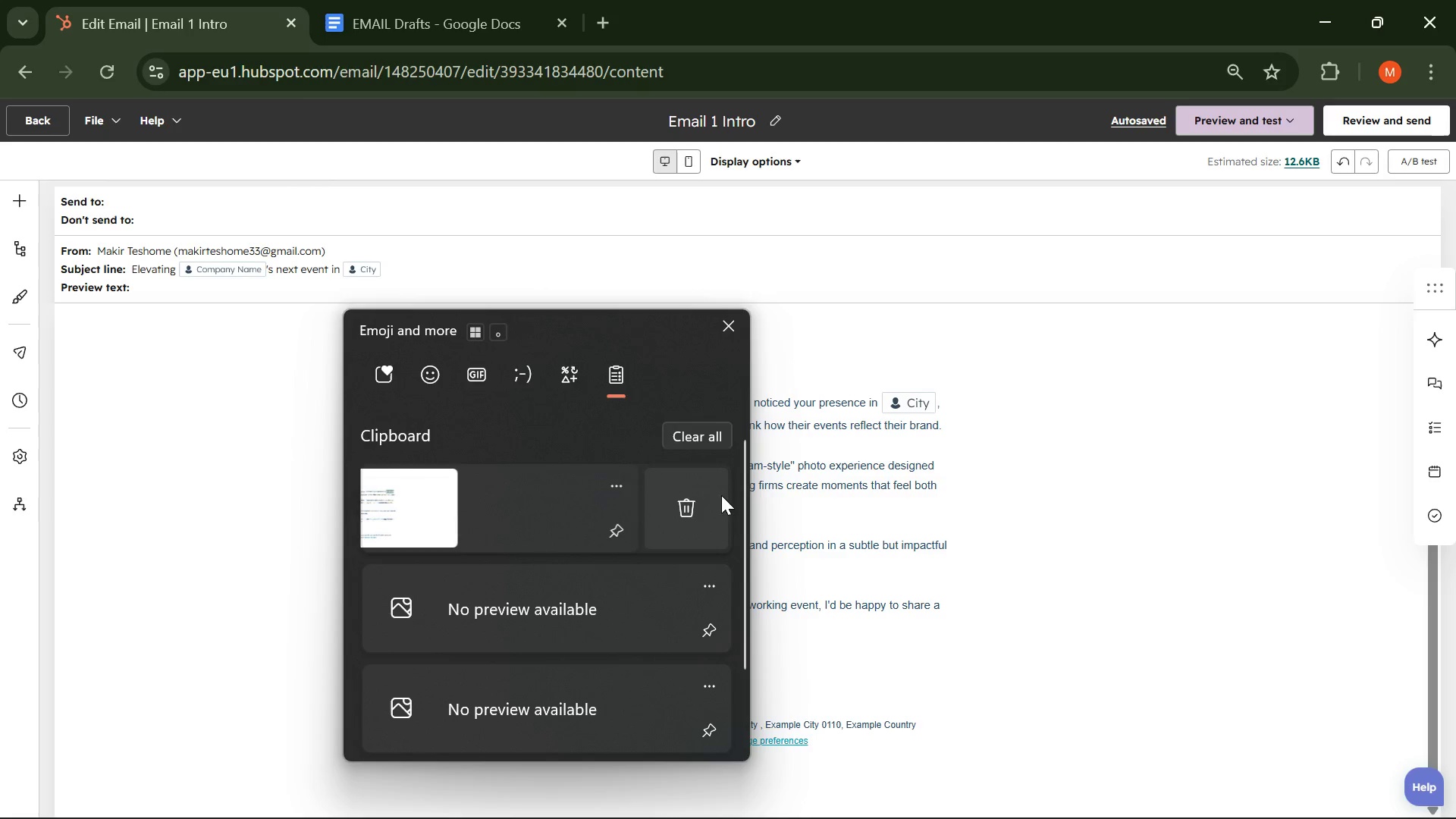 
left_click([721, 495])
 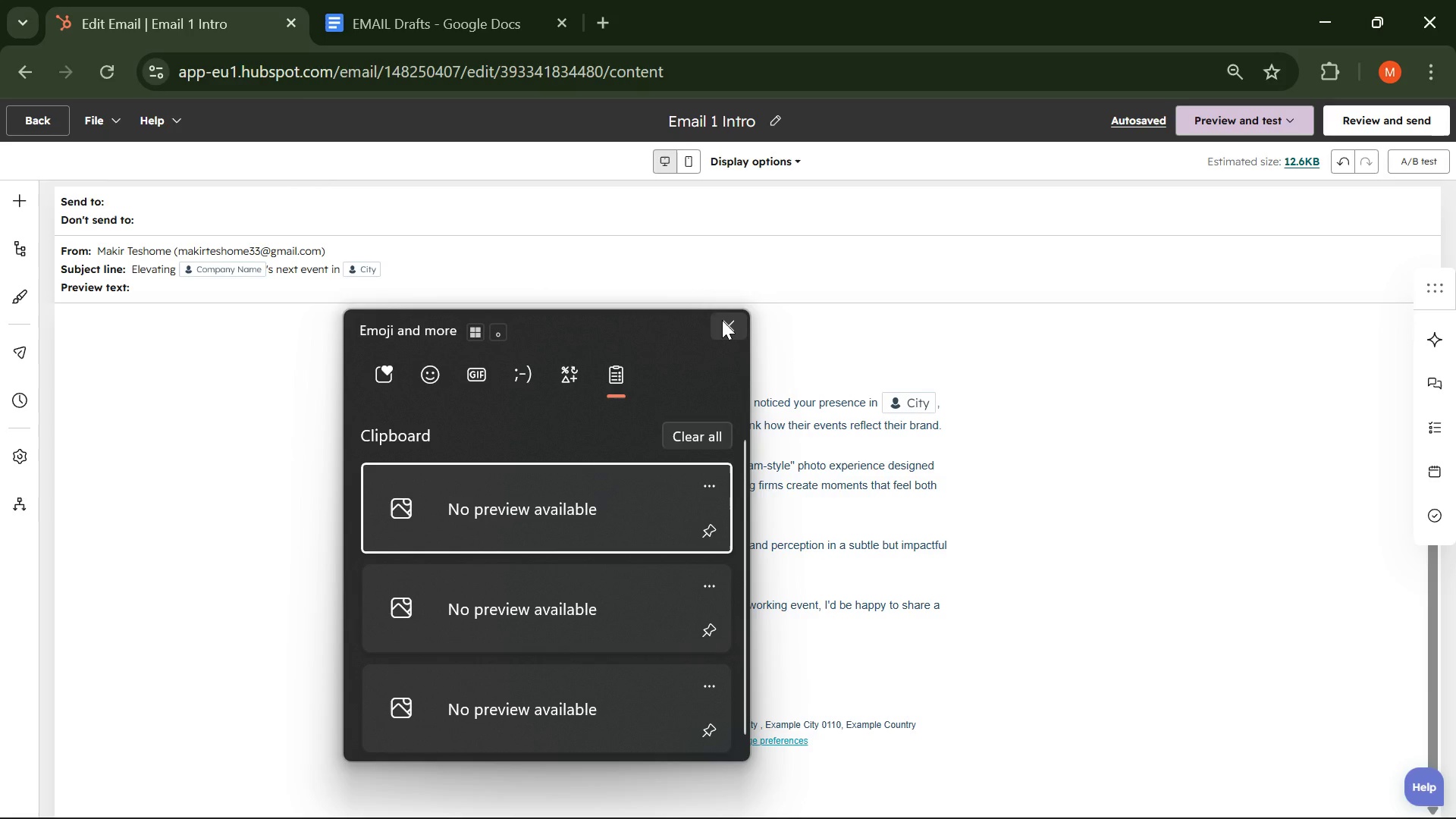 
left_click([722, 320])
 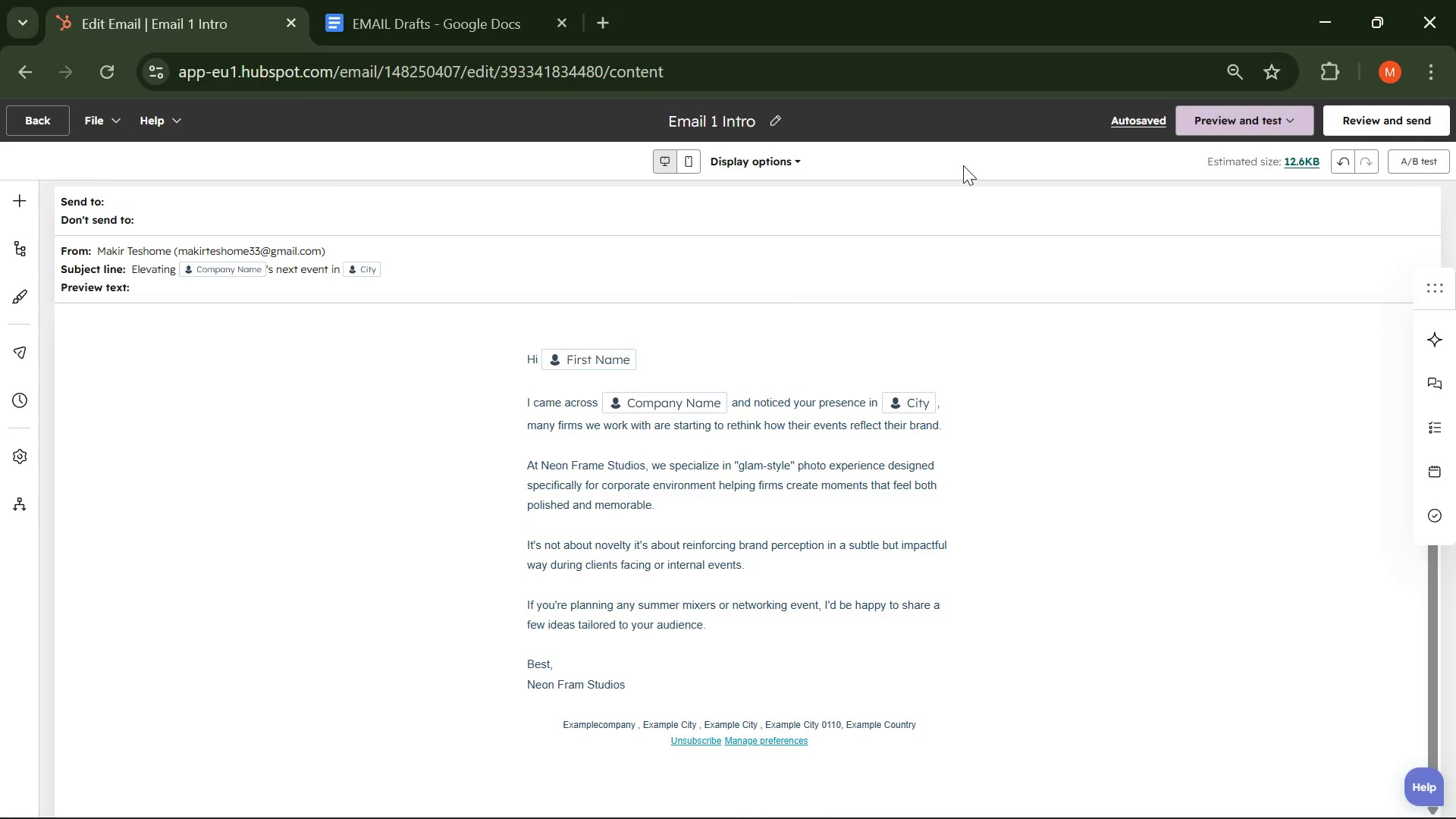 
key(PrintScreen)
 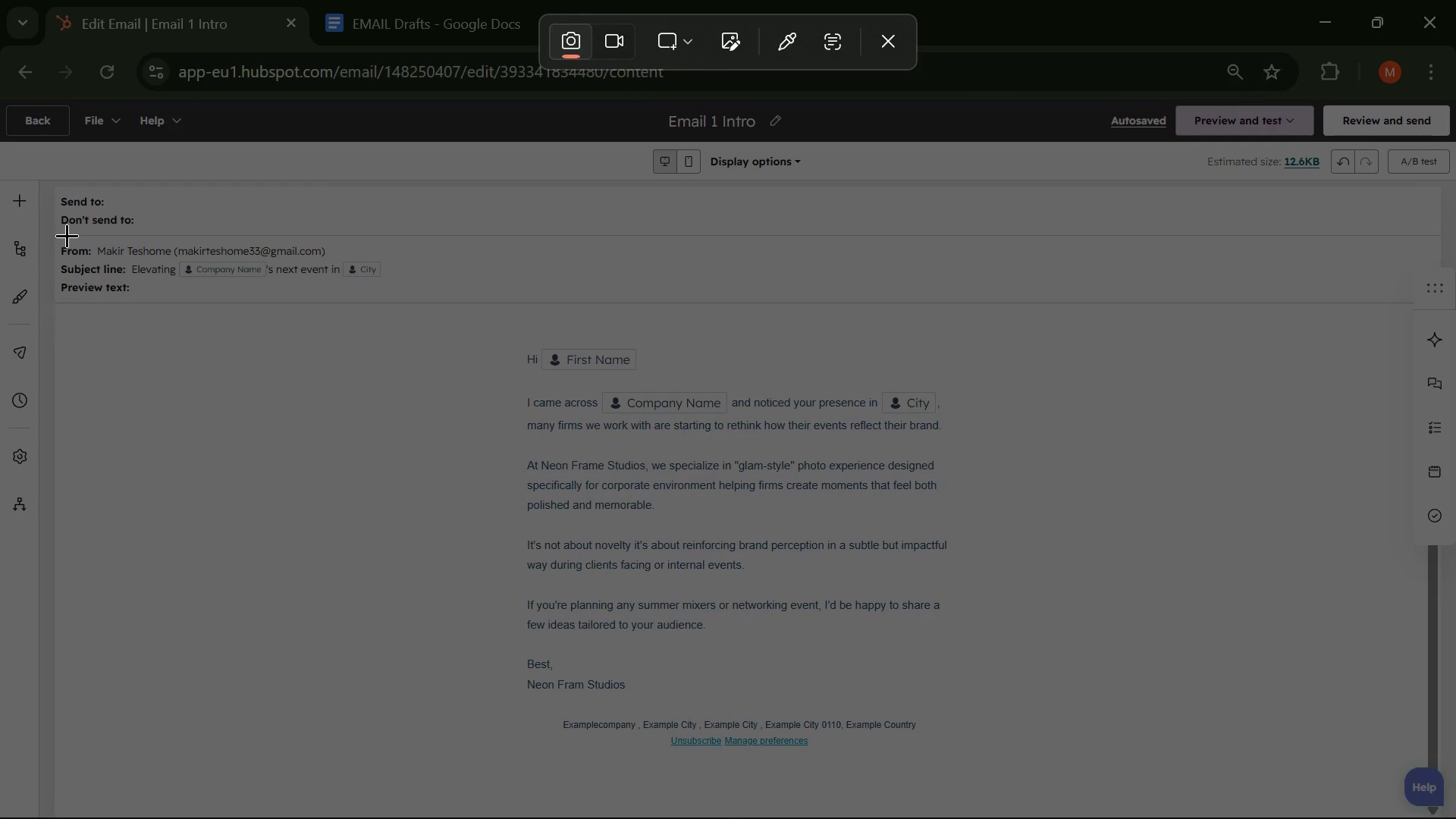 
left_click_drag(start_coordinate=[58, 236], to_coordinate=[1405, 818])
 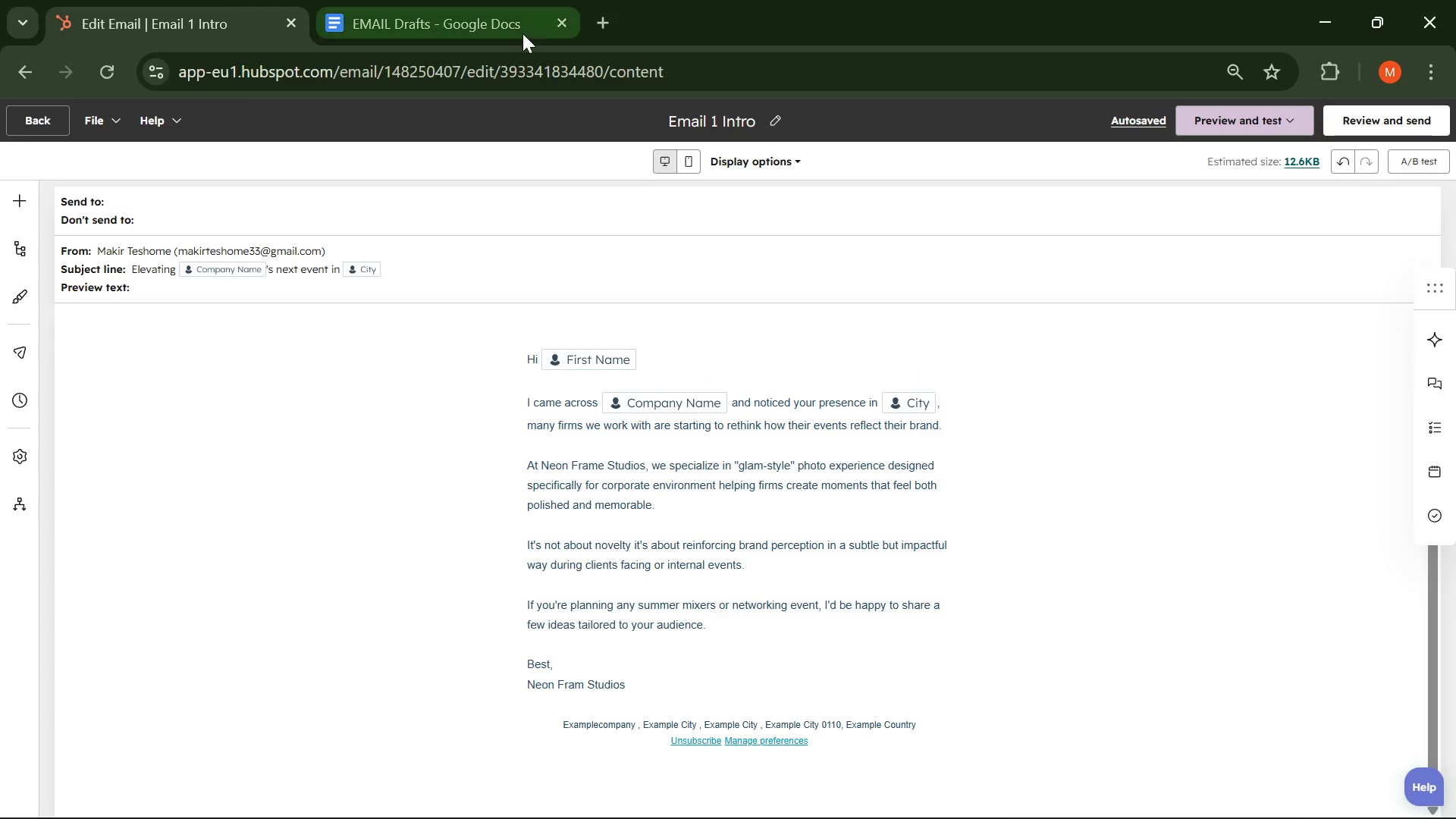 
left_click([485, 24])
 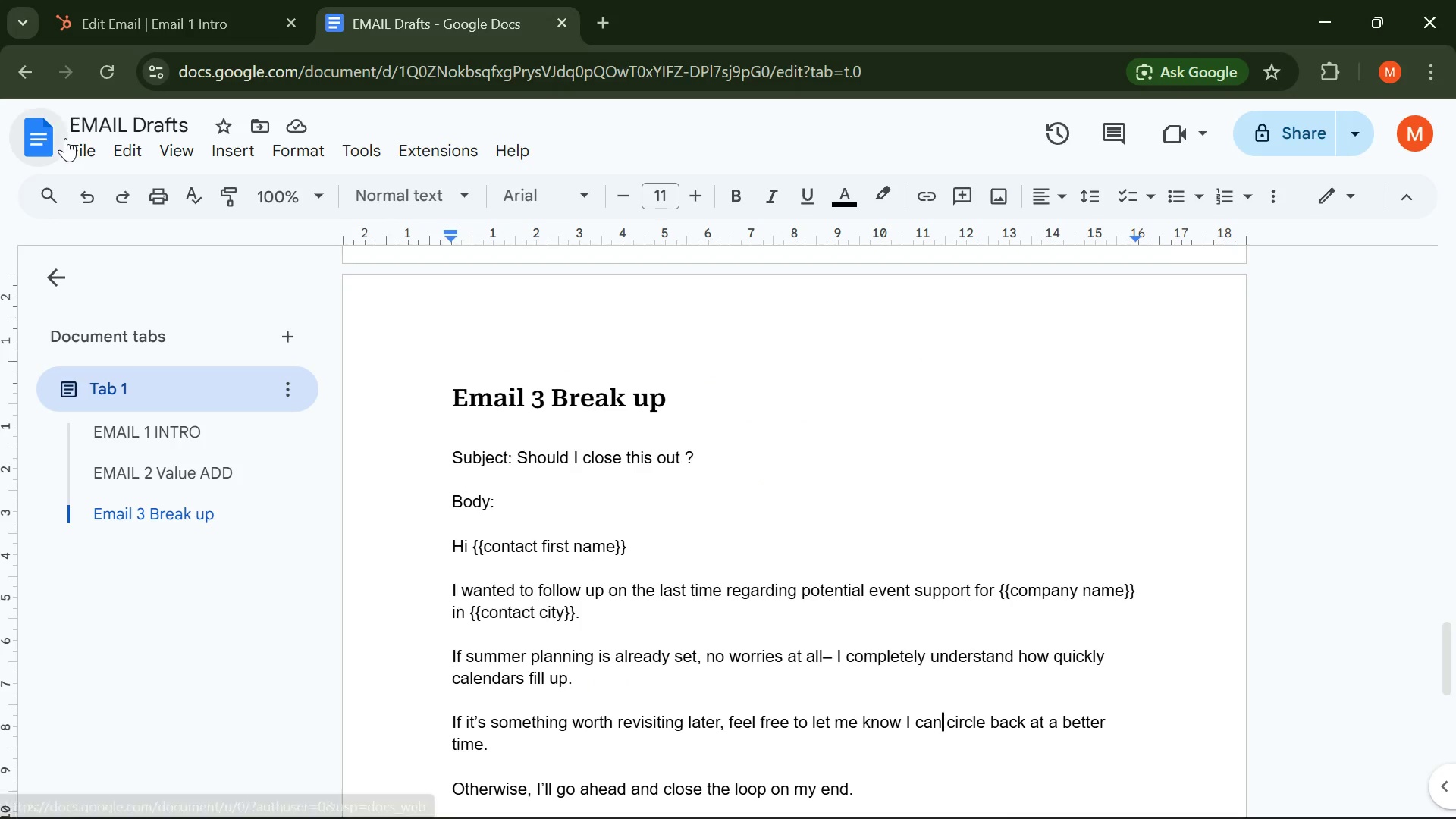 
left_click([77, 149])
 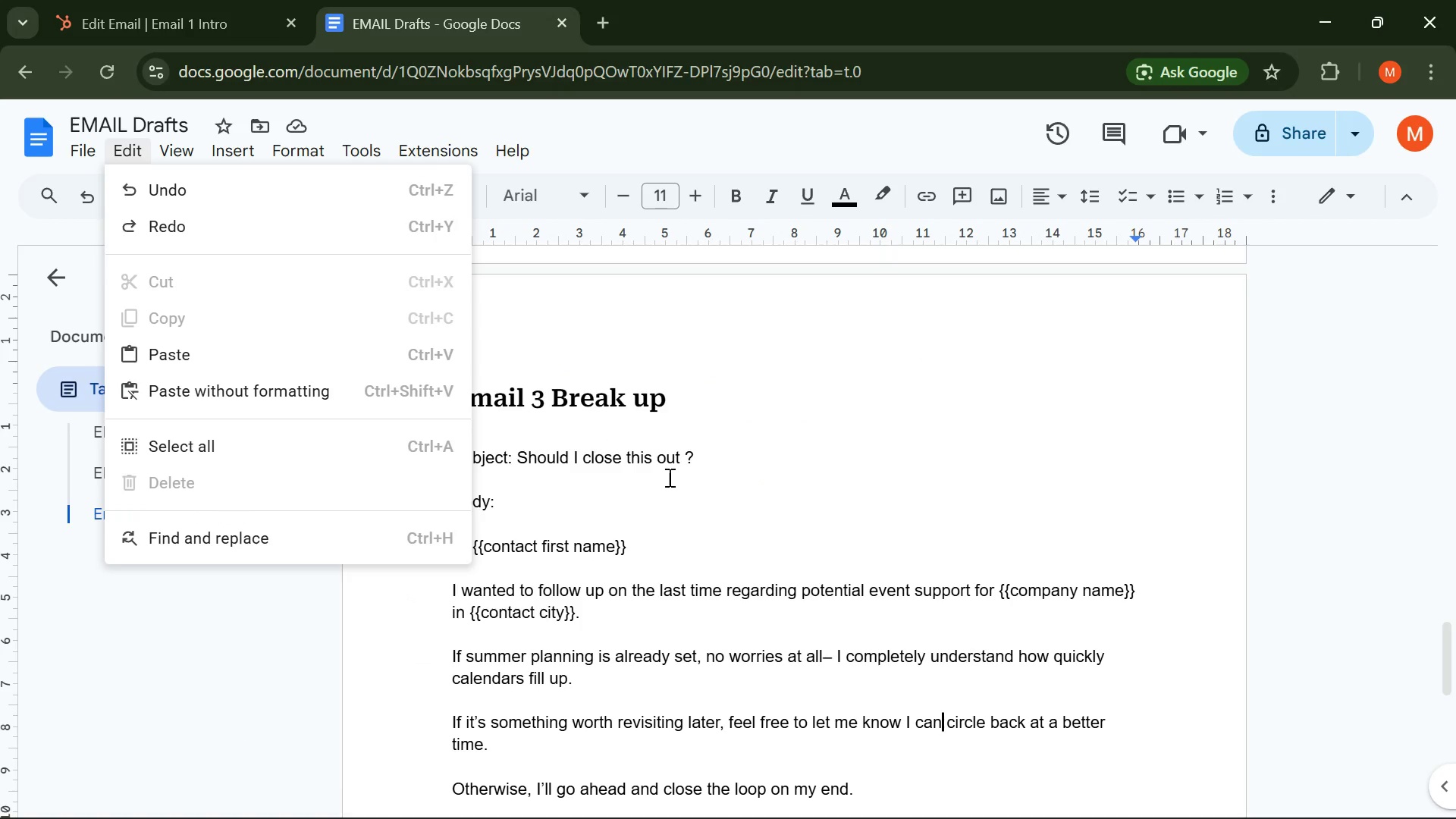 
left_click([735, 498])
 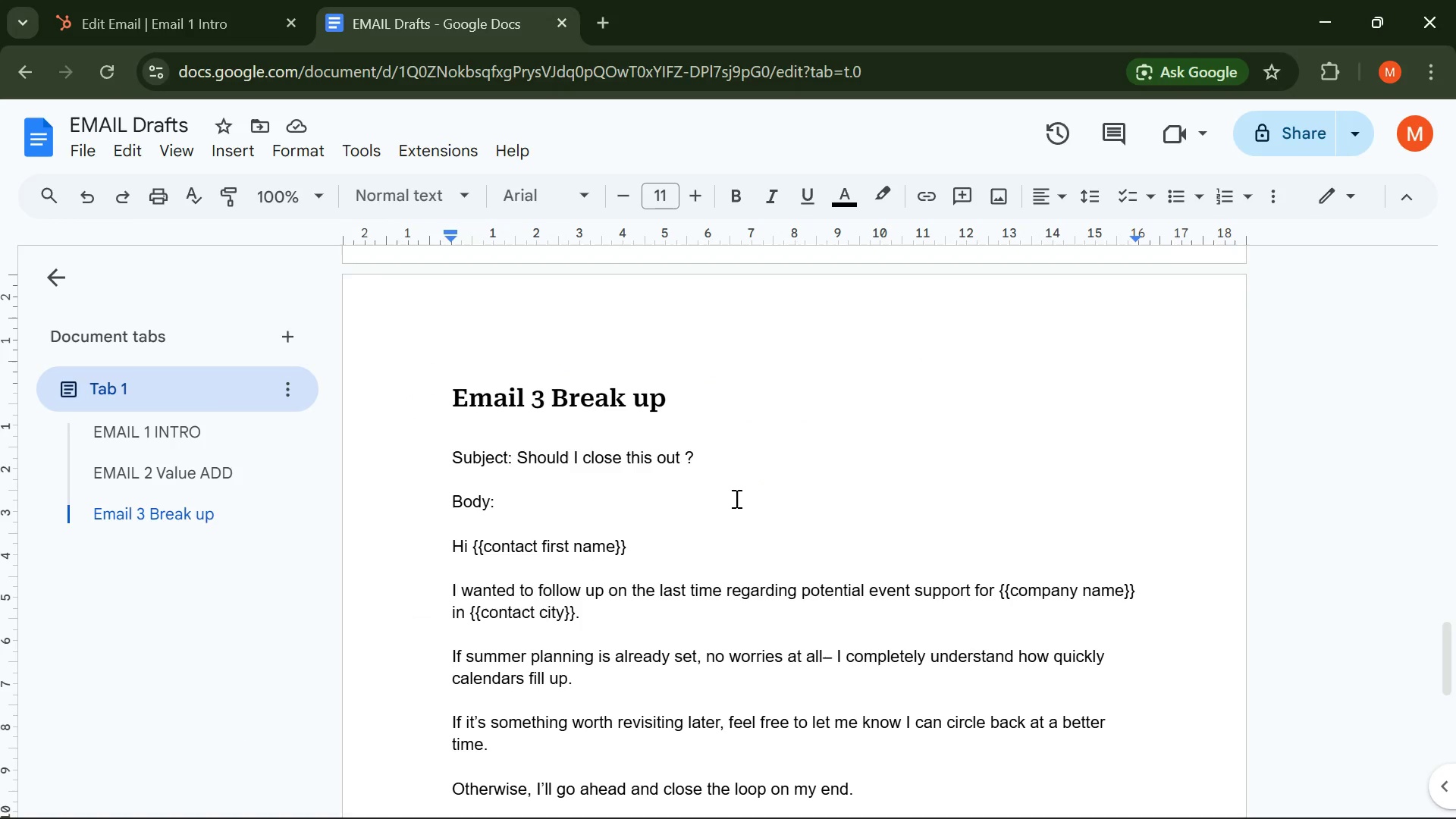 
scroll: coordinate [735, 498], scroll_direction: up, amount: 12.0
 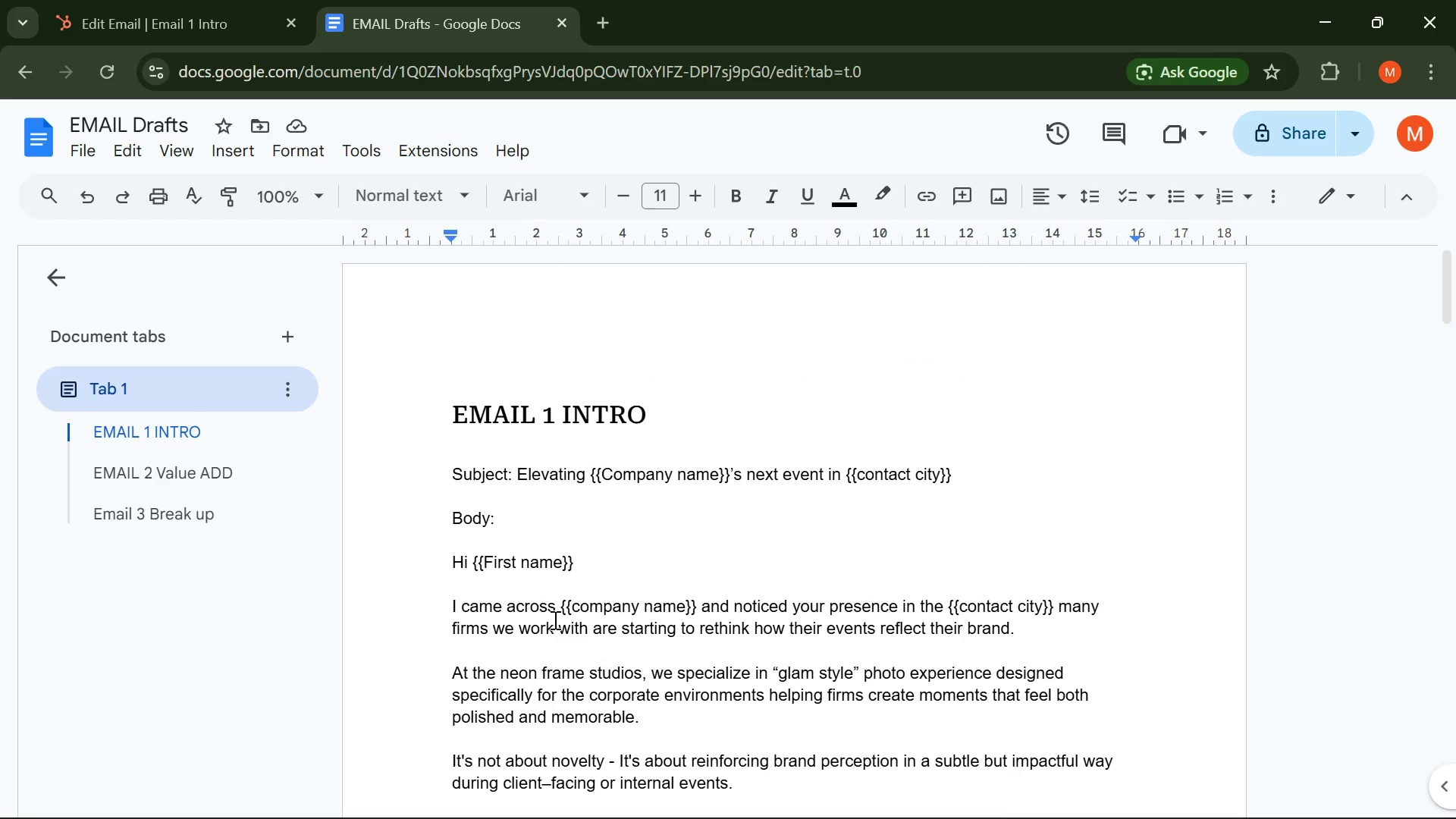 
scroll: coordinate [780, 605], scroll_direction: none, amount: 0.0
 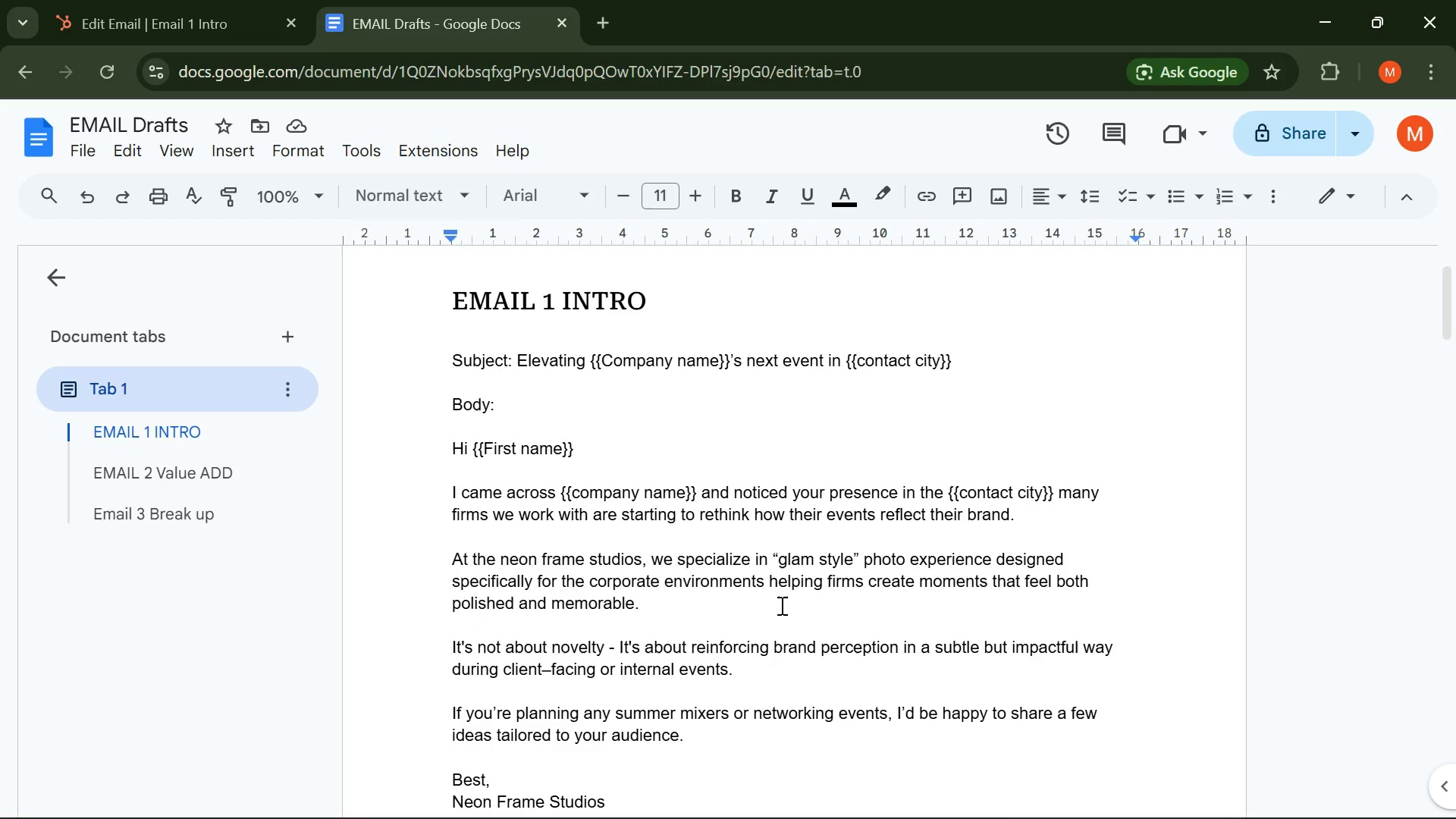 
scroll: coordinate [780, 605], scroll_direction: down, amount: 11.0
 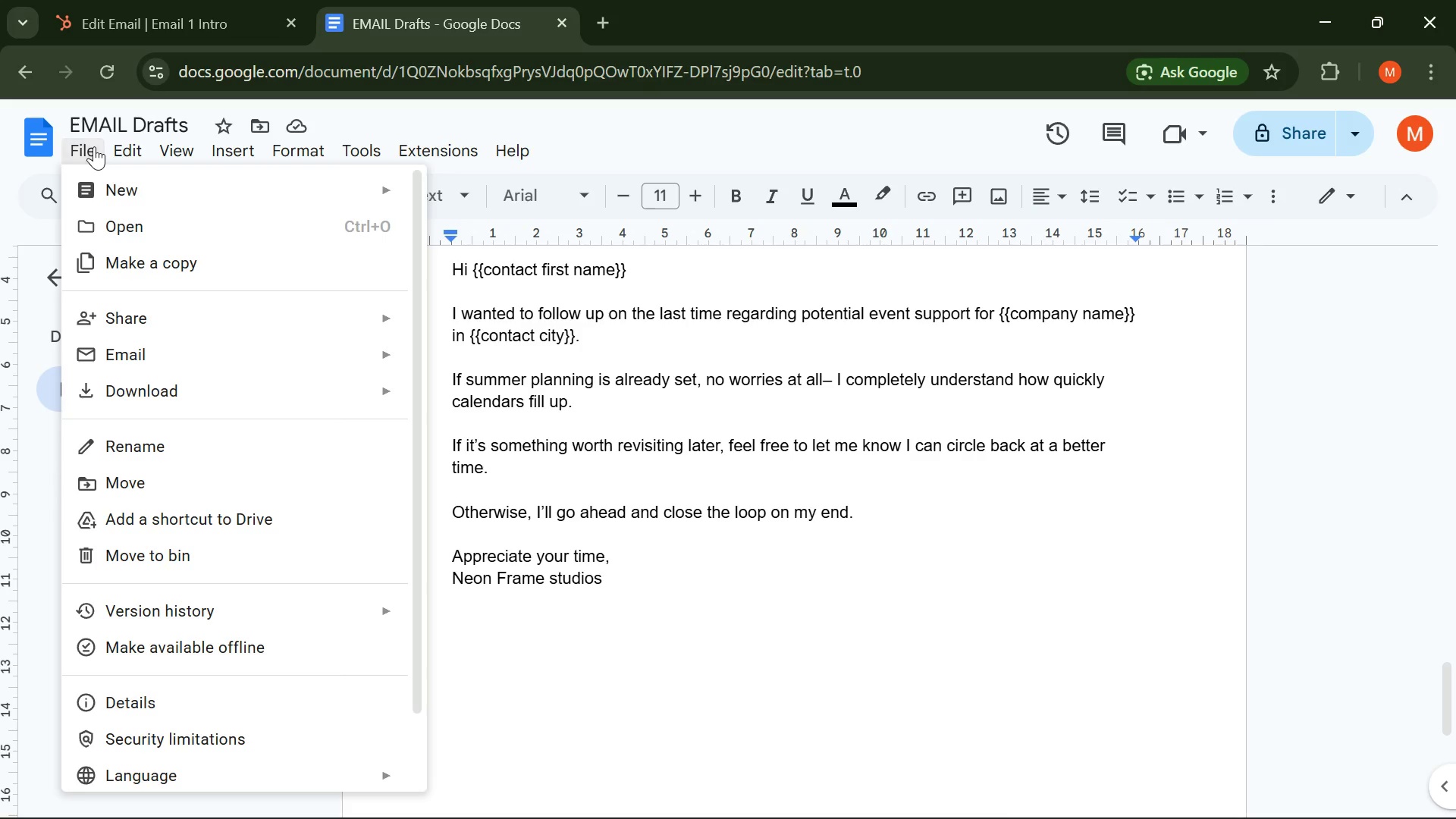 
wait(5.95)
 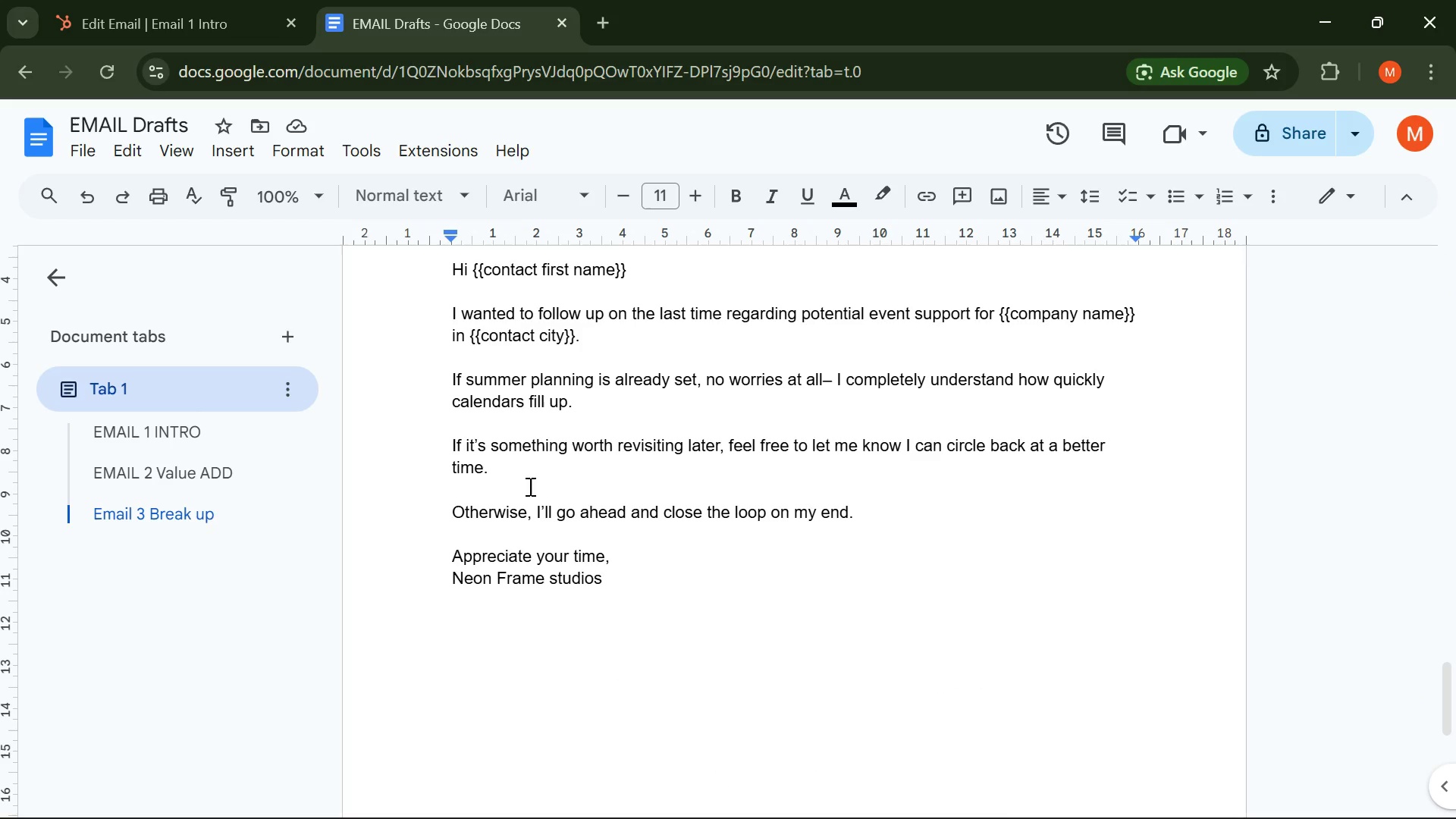 
left_click([460, 440])
 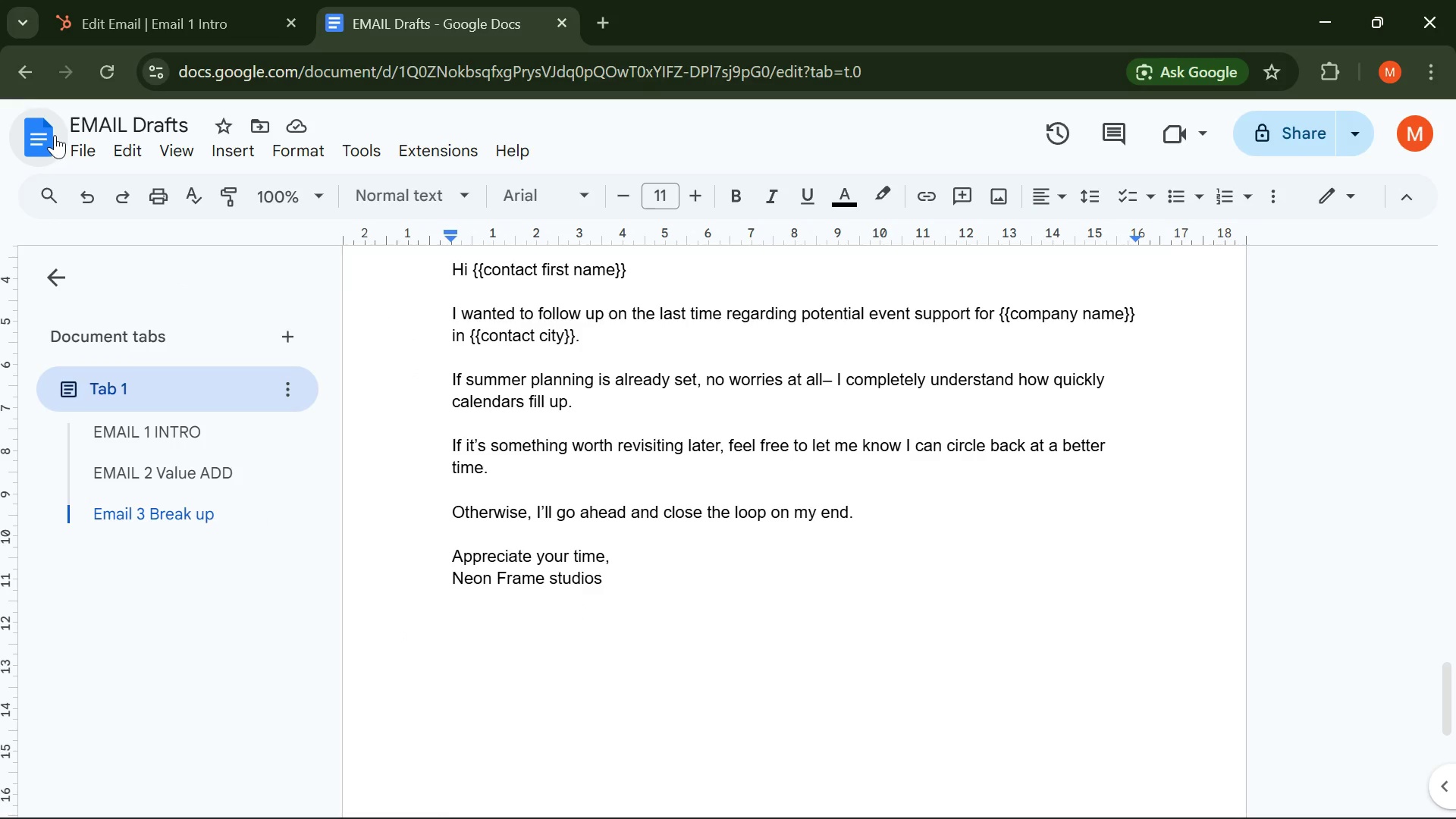 
left_click([55, 135])
 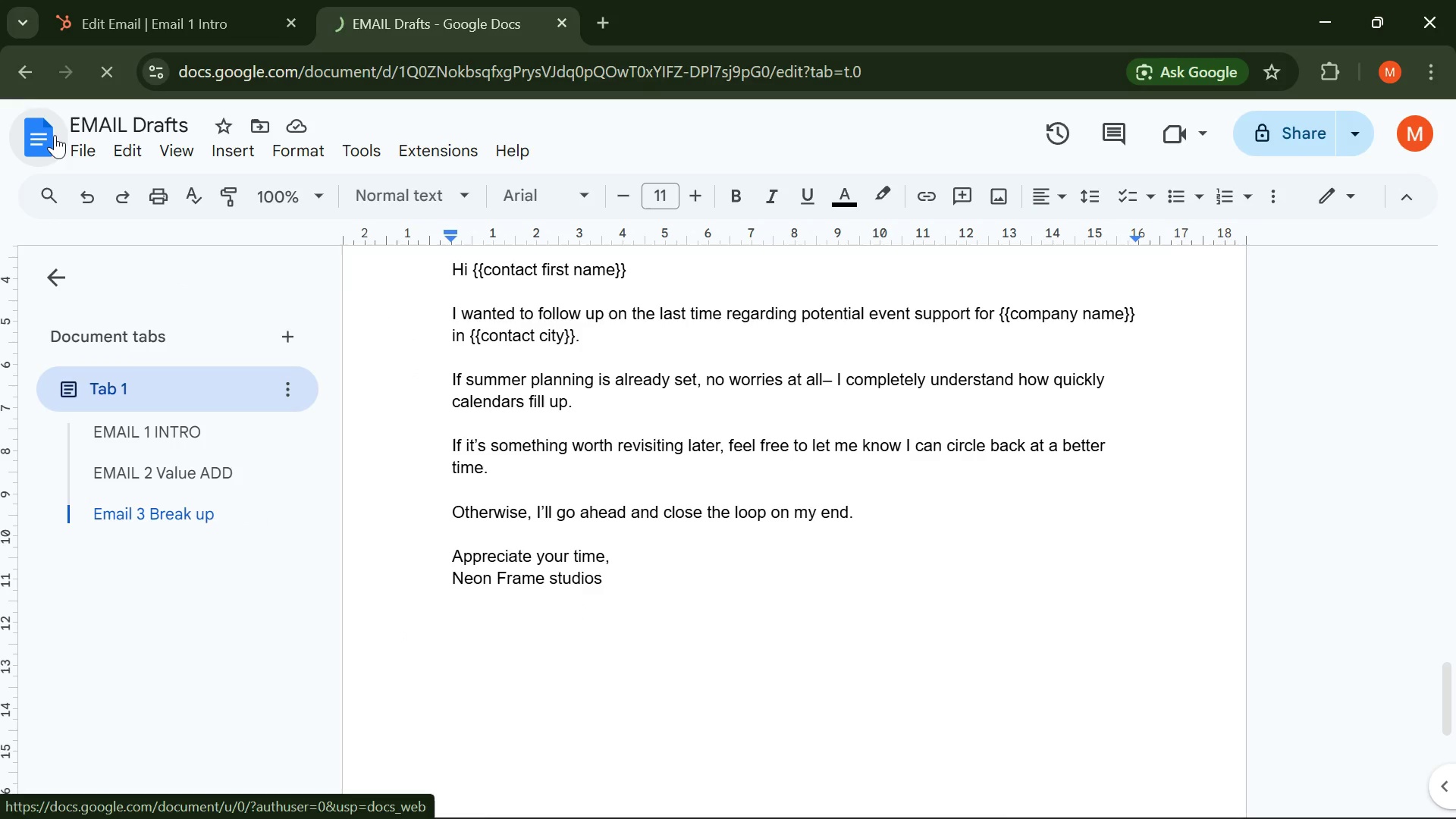 
mouse_move([85, 144])
 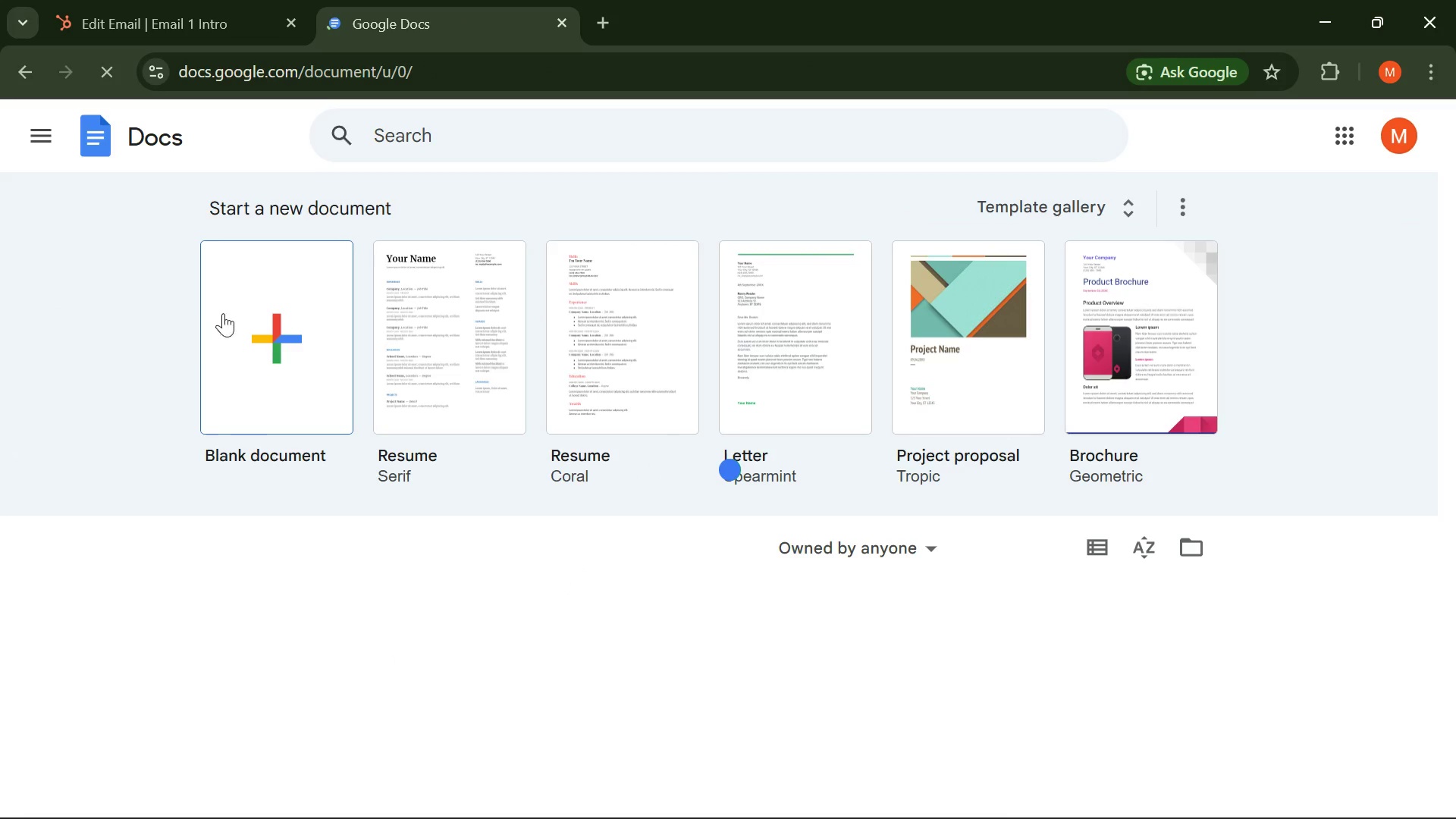 
left_click([253, 309])
 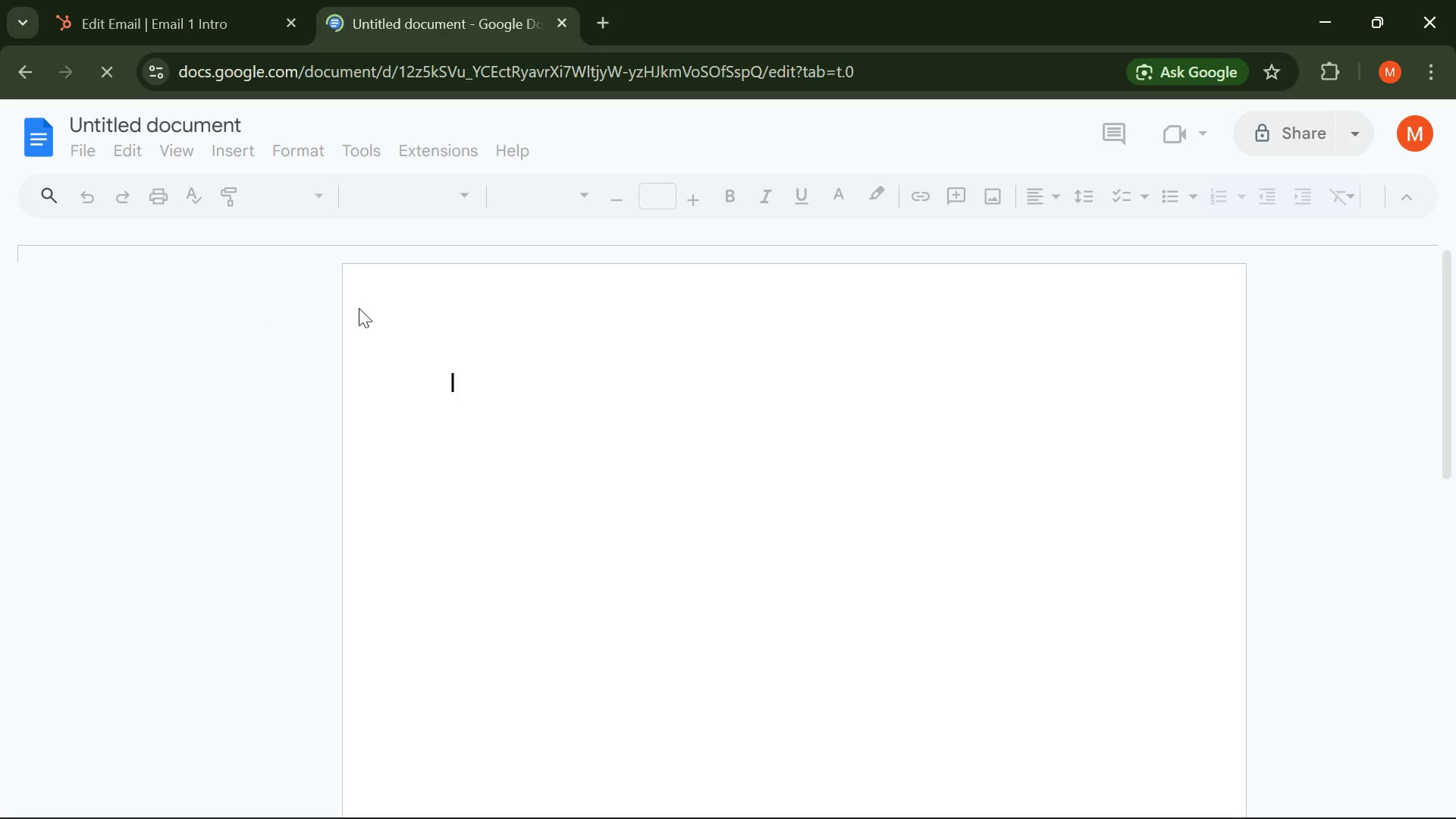 
type(EMAIL SCREENSHOT )
 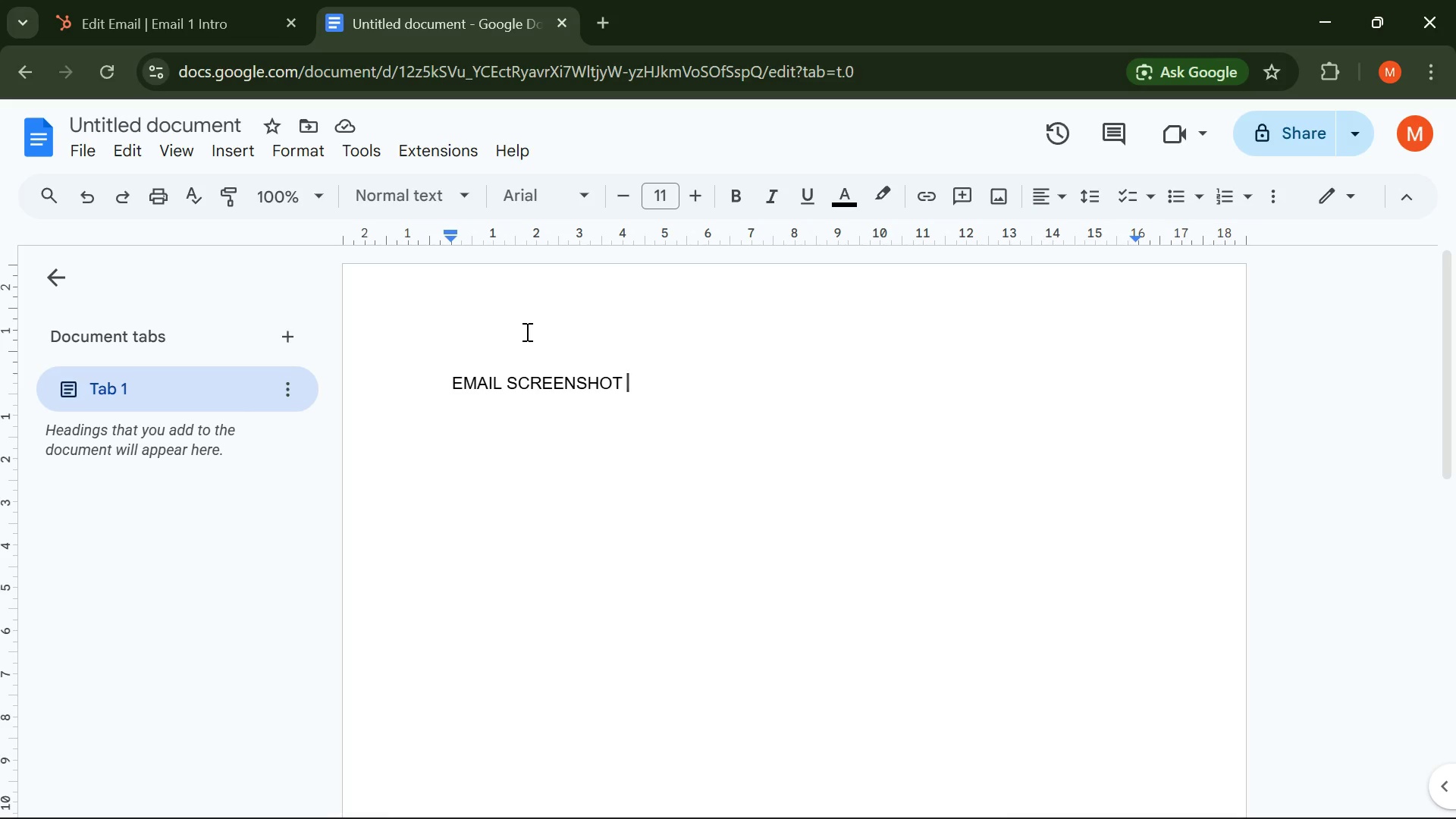 
wait(68.74)
 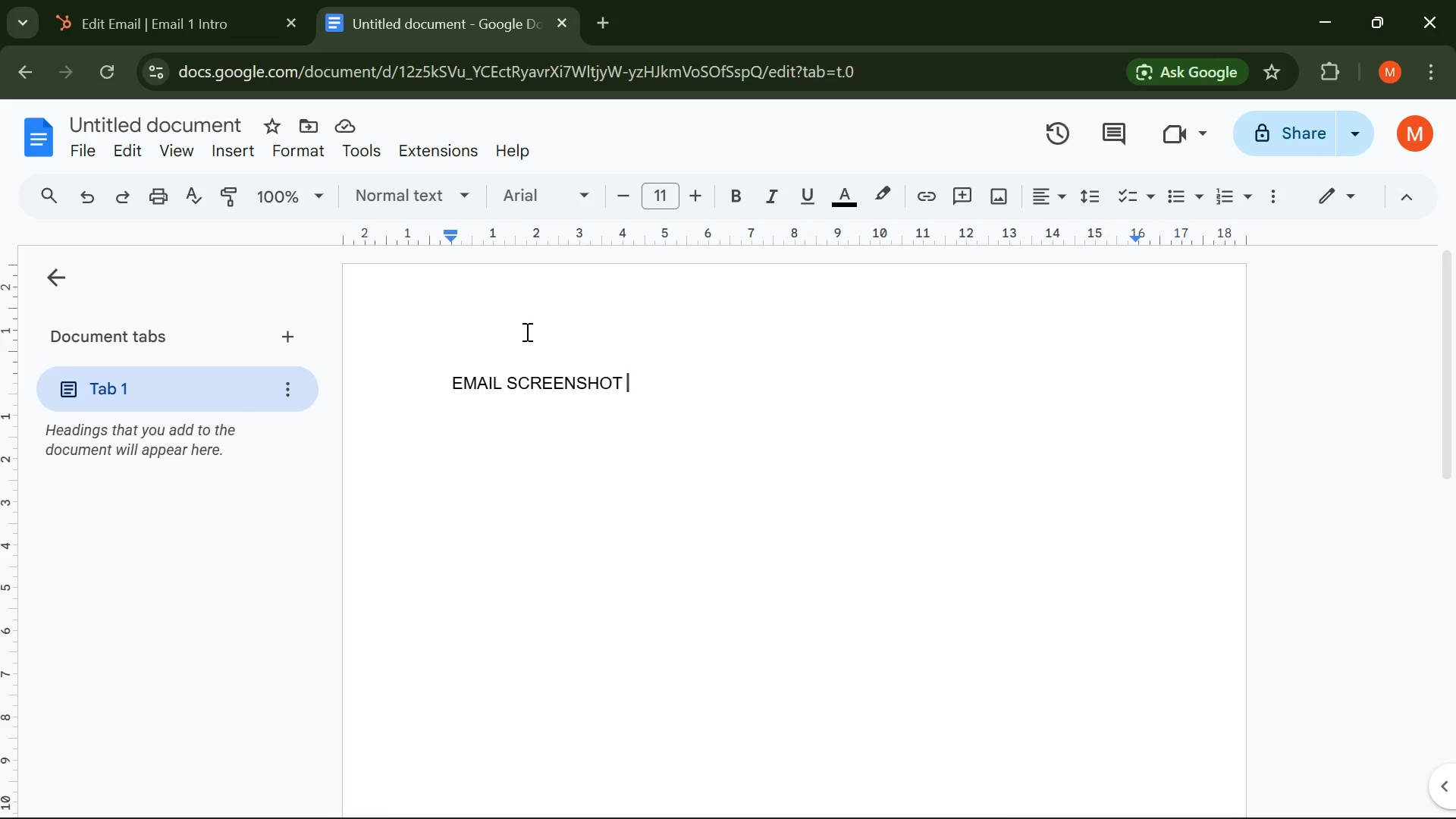 
key(Enter)
 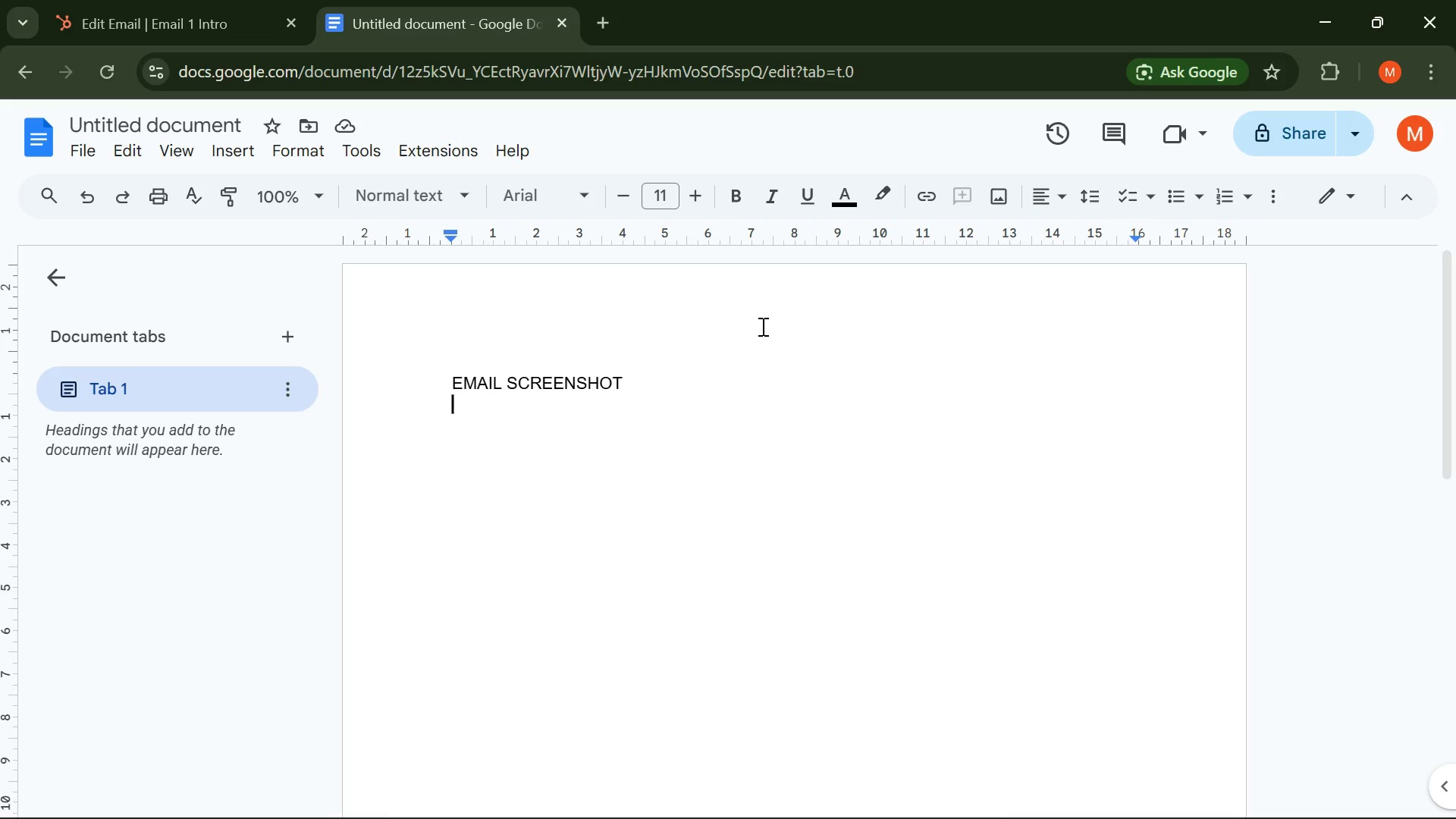 
wait(7.19)
 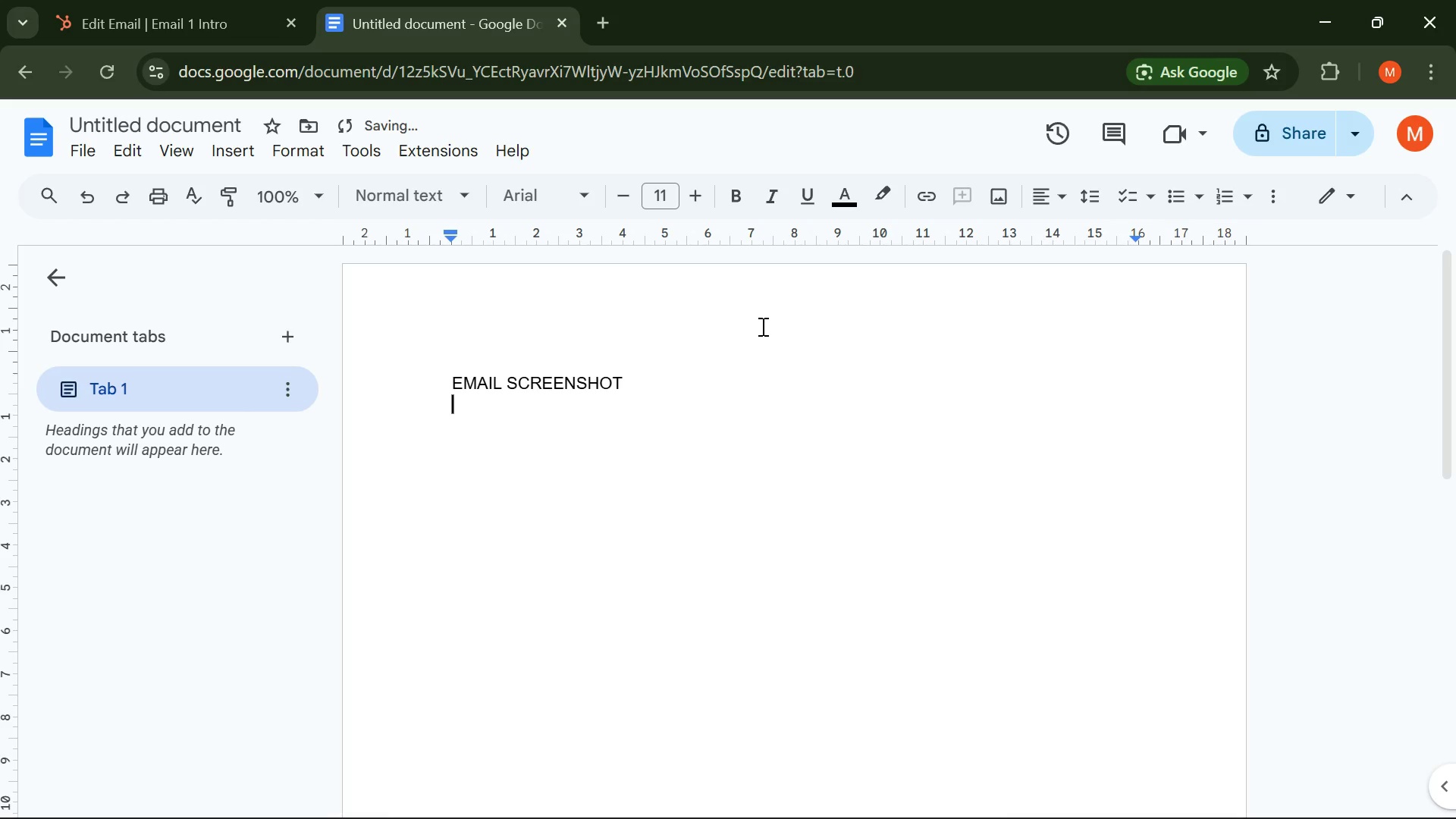 
key(Enter)
 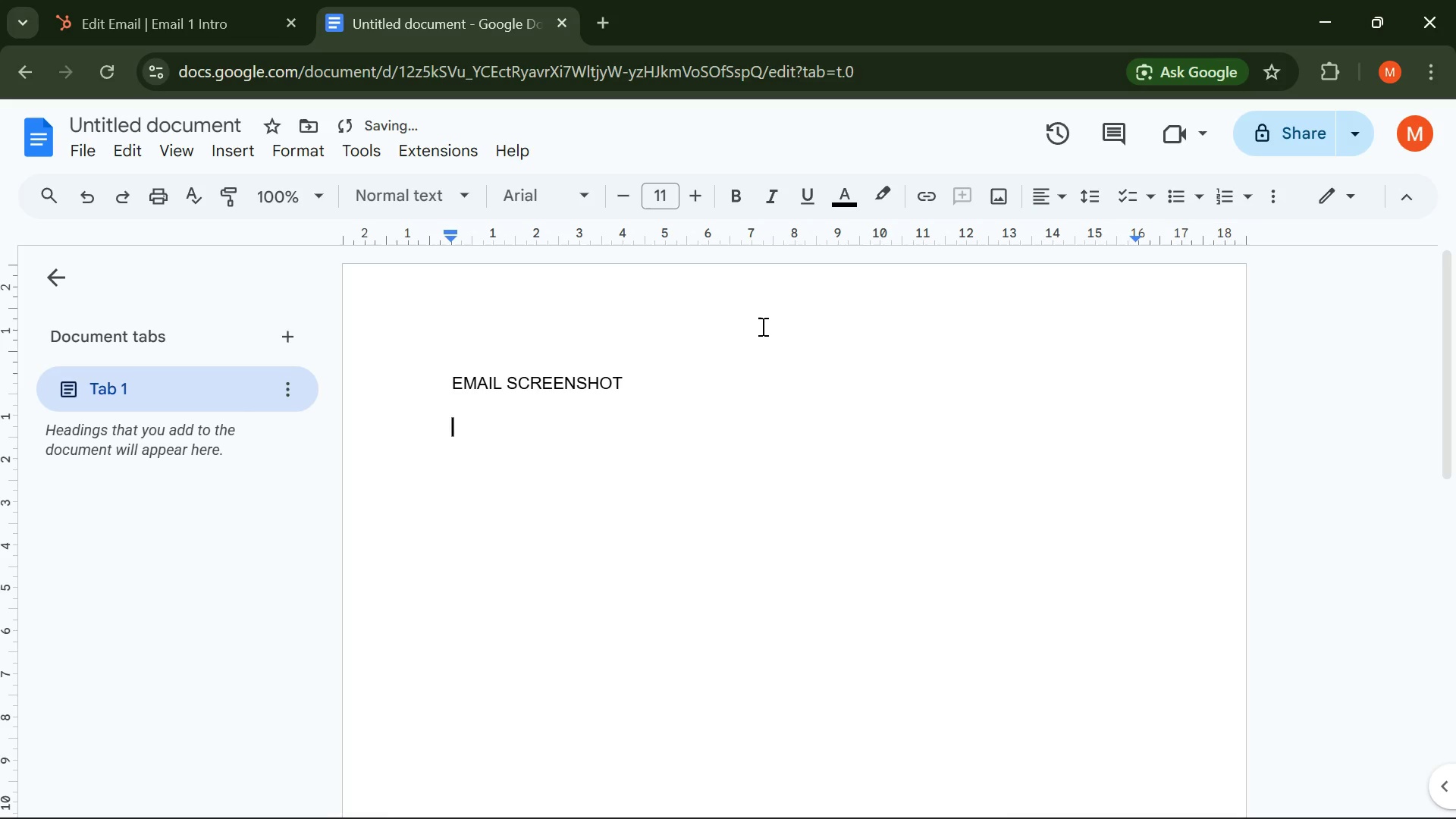 
type(s)
key(Backspace)
type(eM)
key(Backspace)
key(Backspace)
type(Email 1 )
 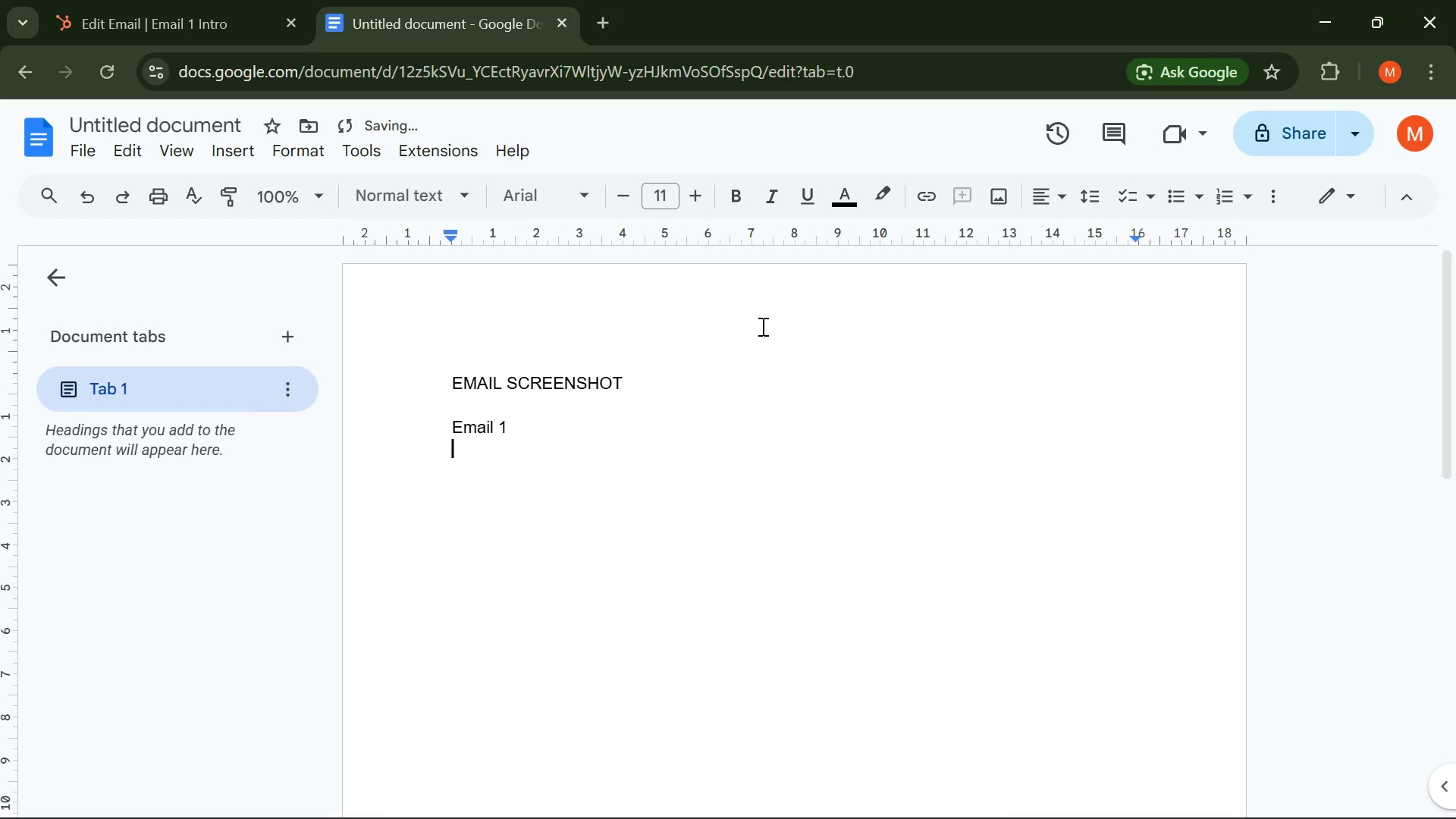 
key(Enter)
 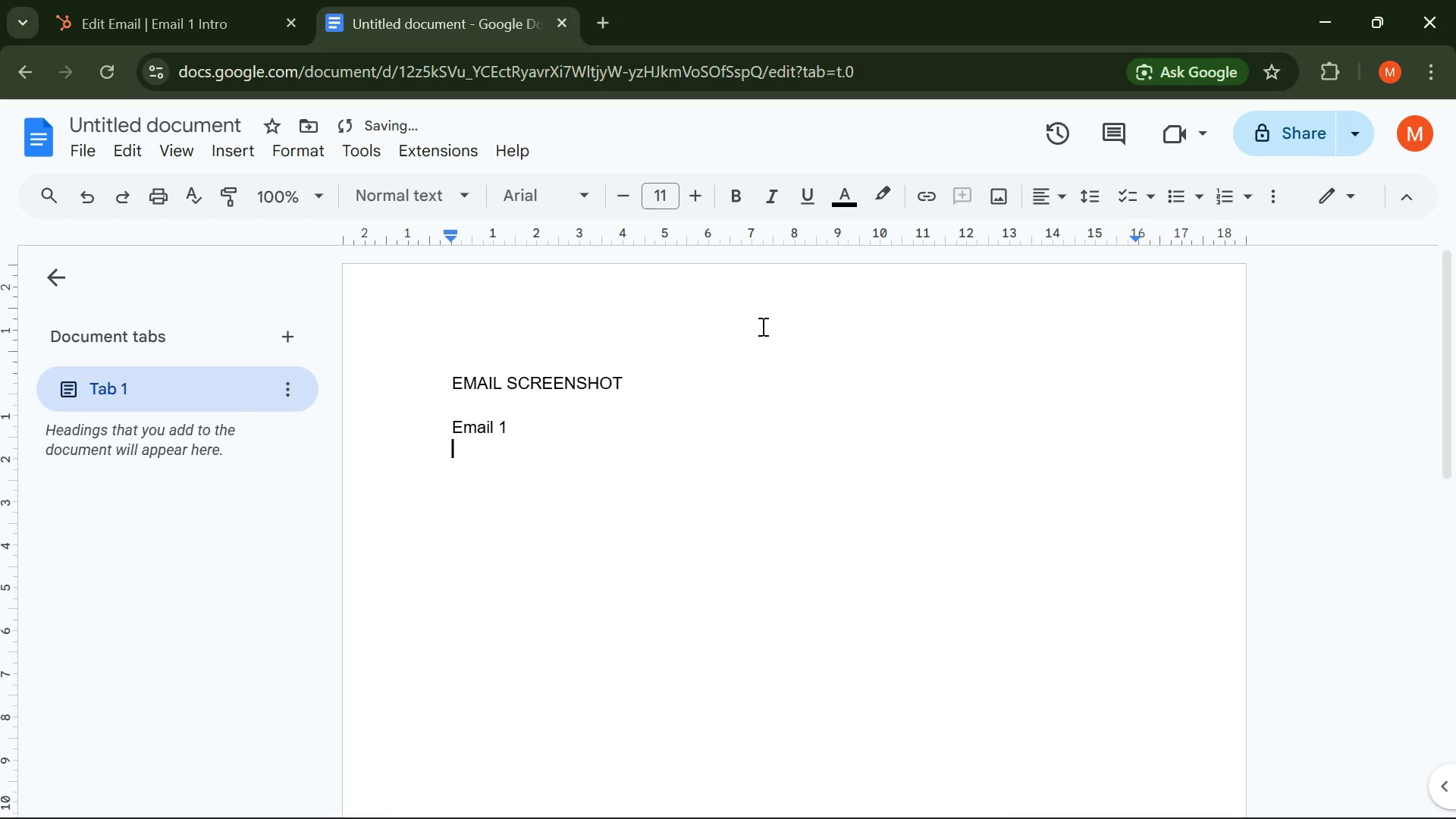 
key(Control+V)
 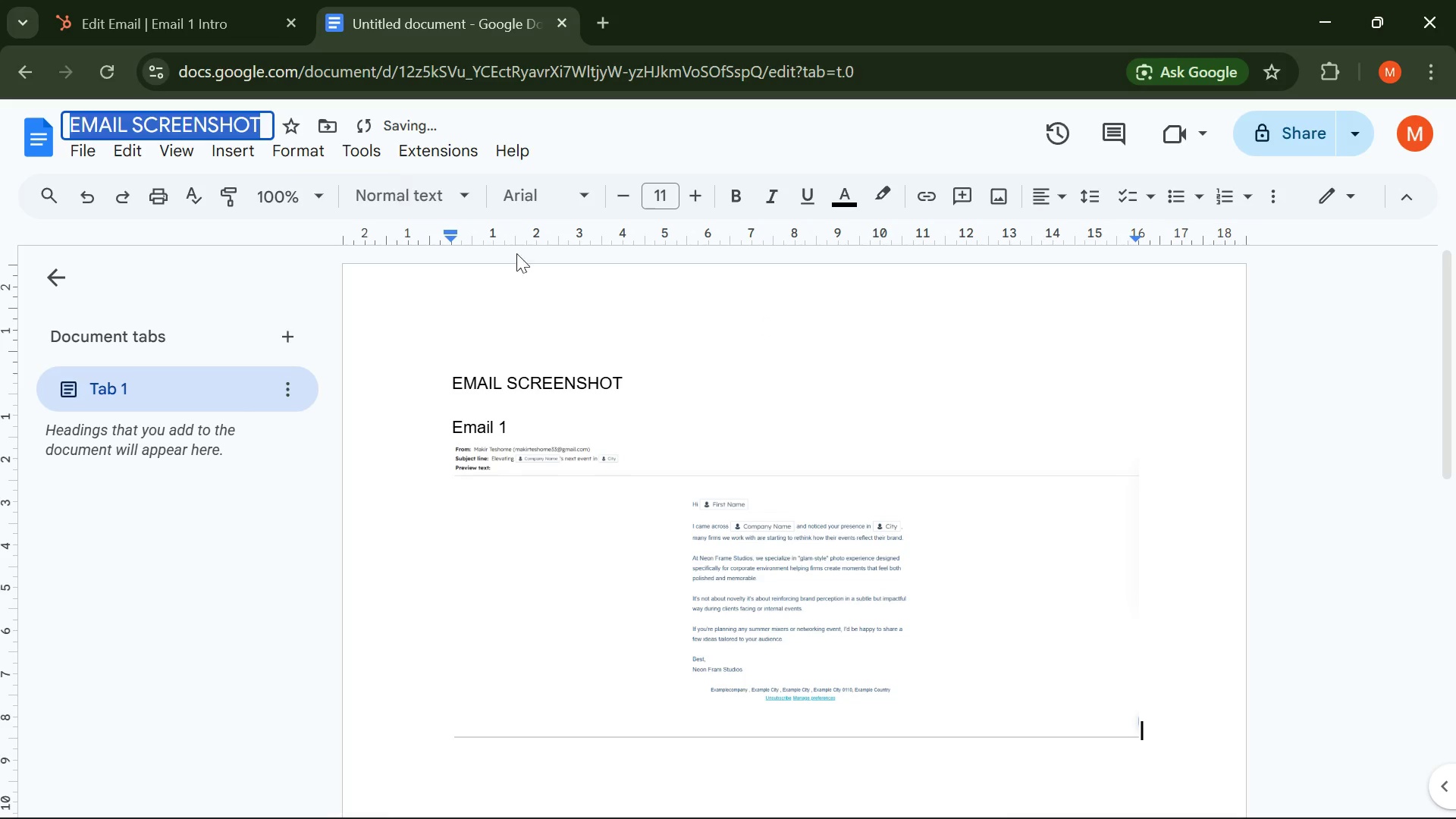 
left_click_drag(start_coordinate=[623, 378], to_coordinate=[451, 377])
 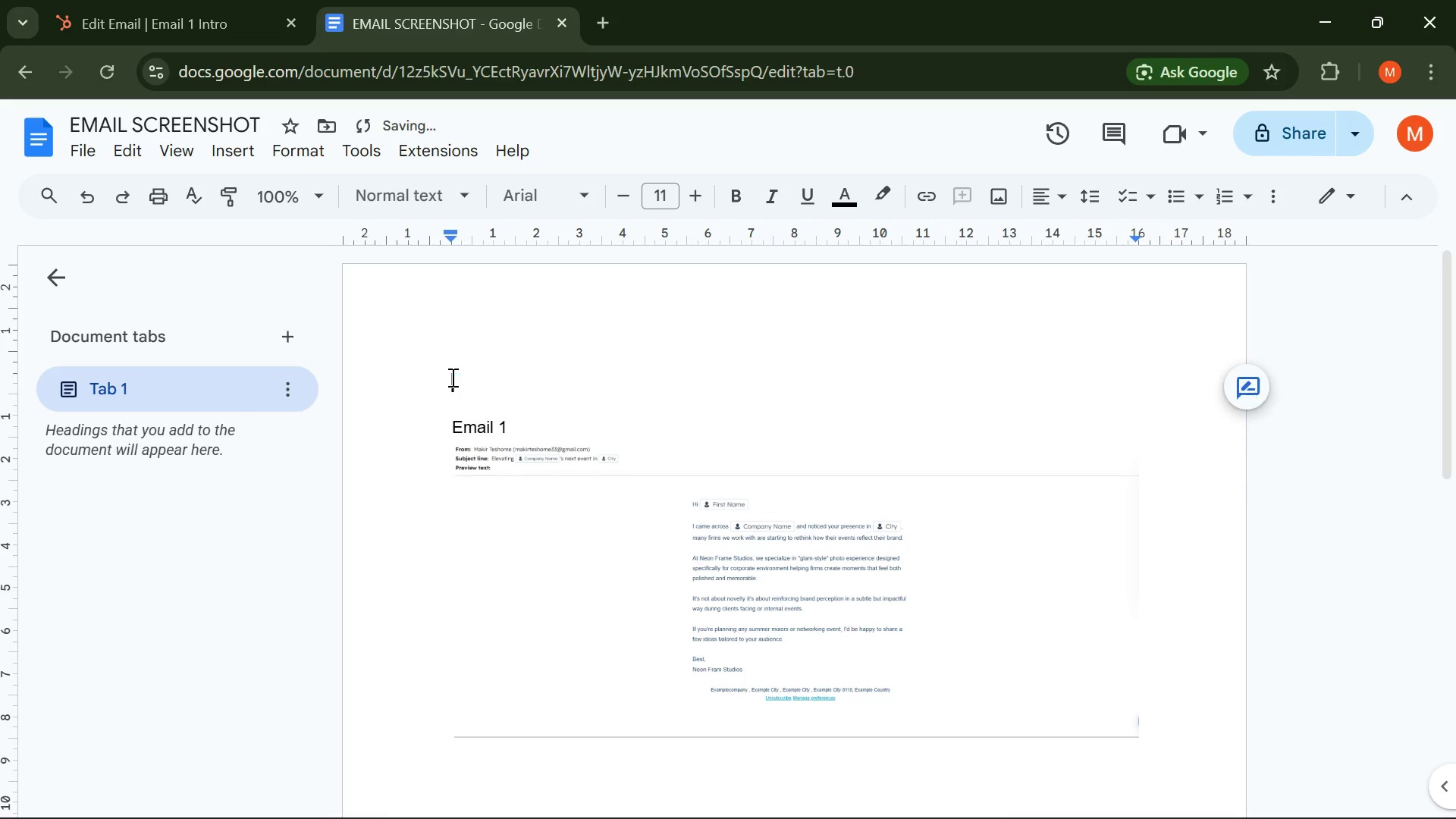 
key(Backspace)
 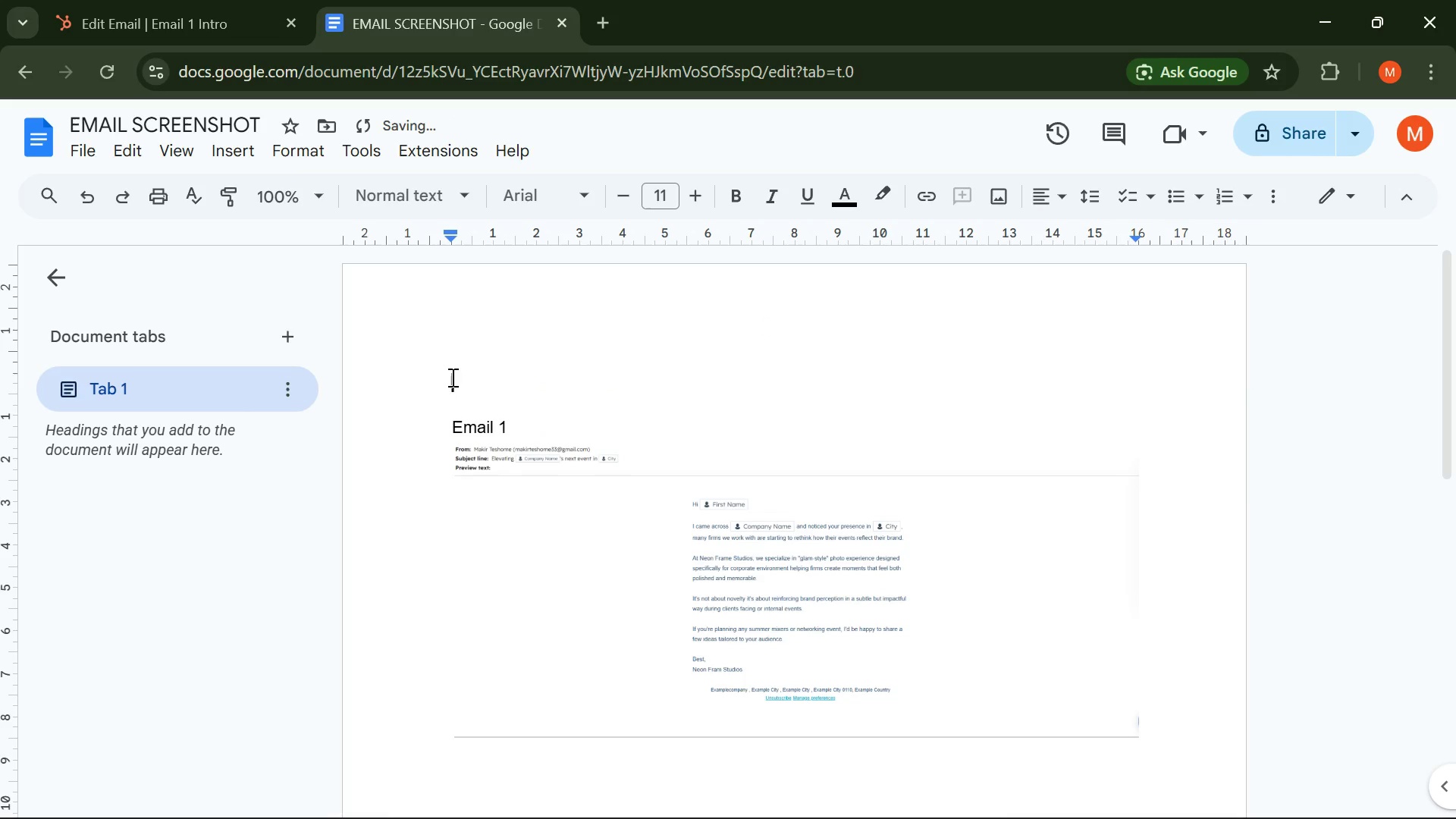 
key(ArrowDown)
 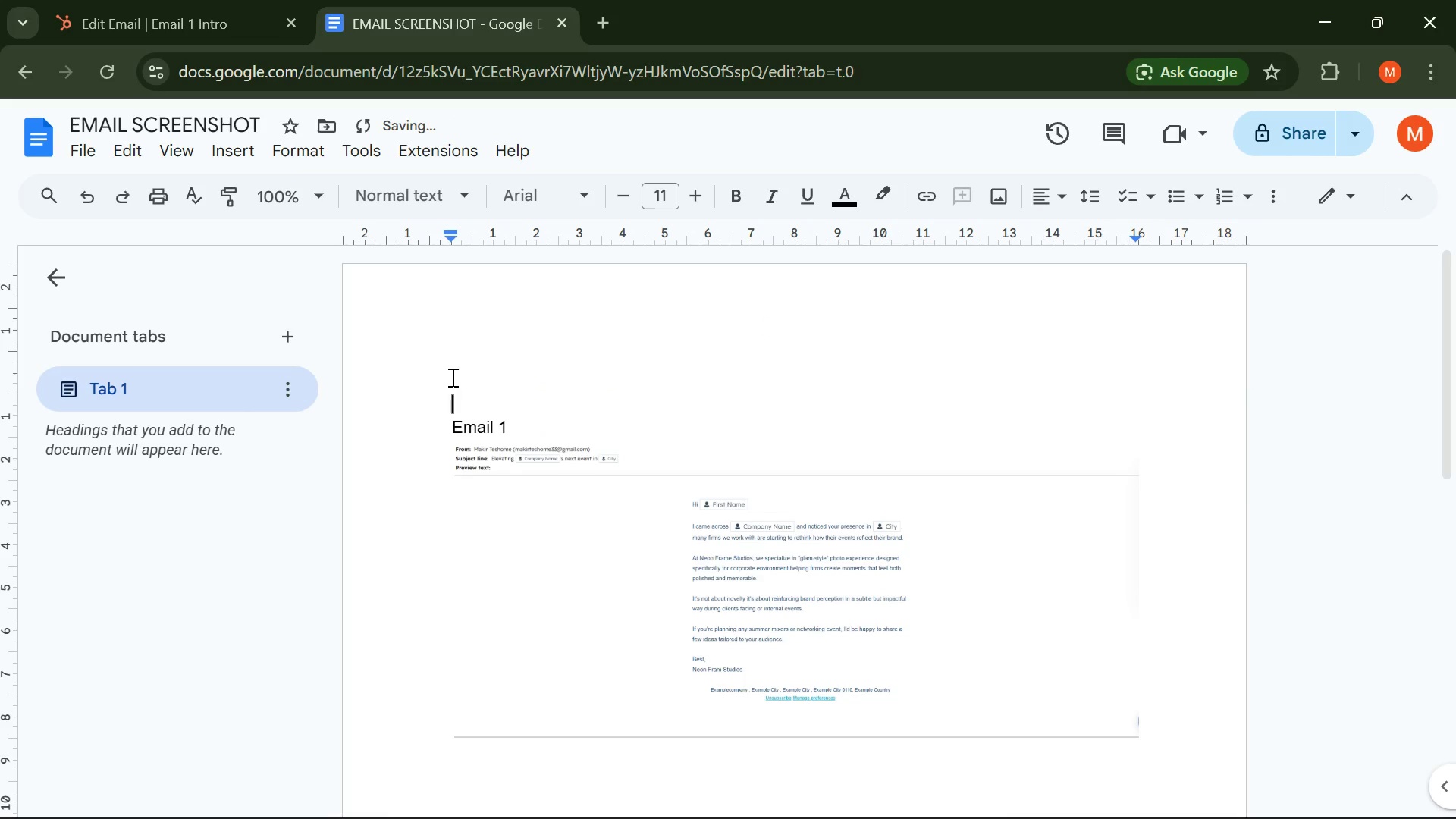 
key(ArrowDown)
 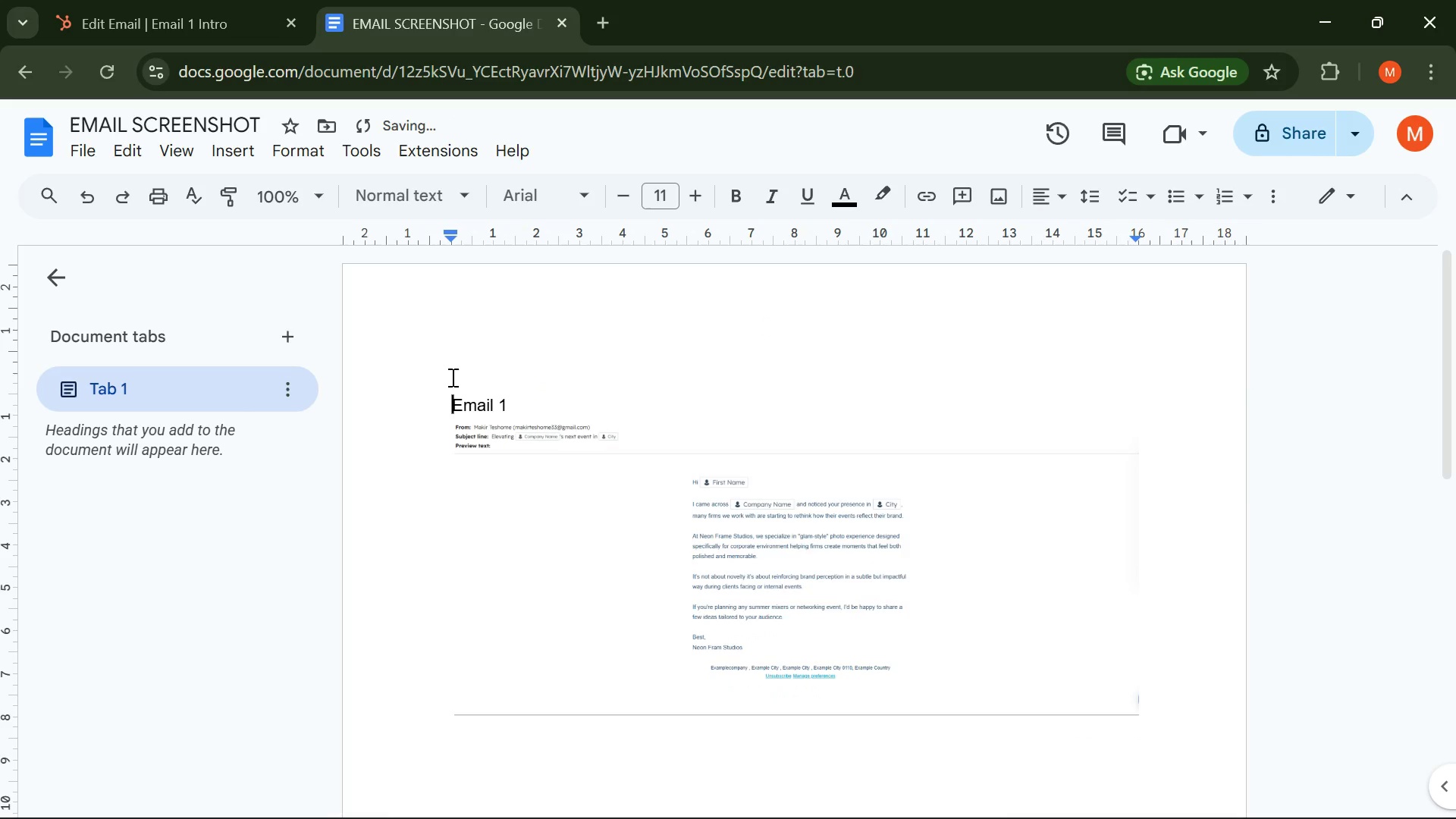 
key(Backspace)
 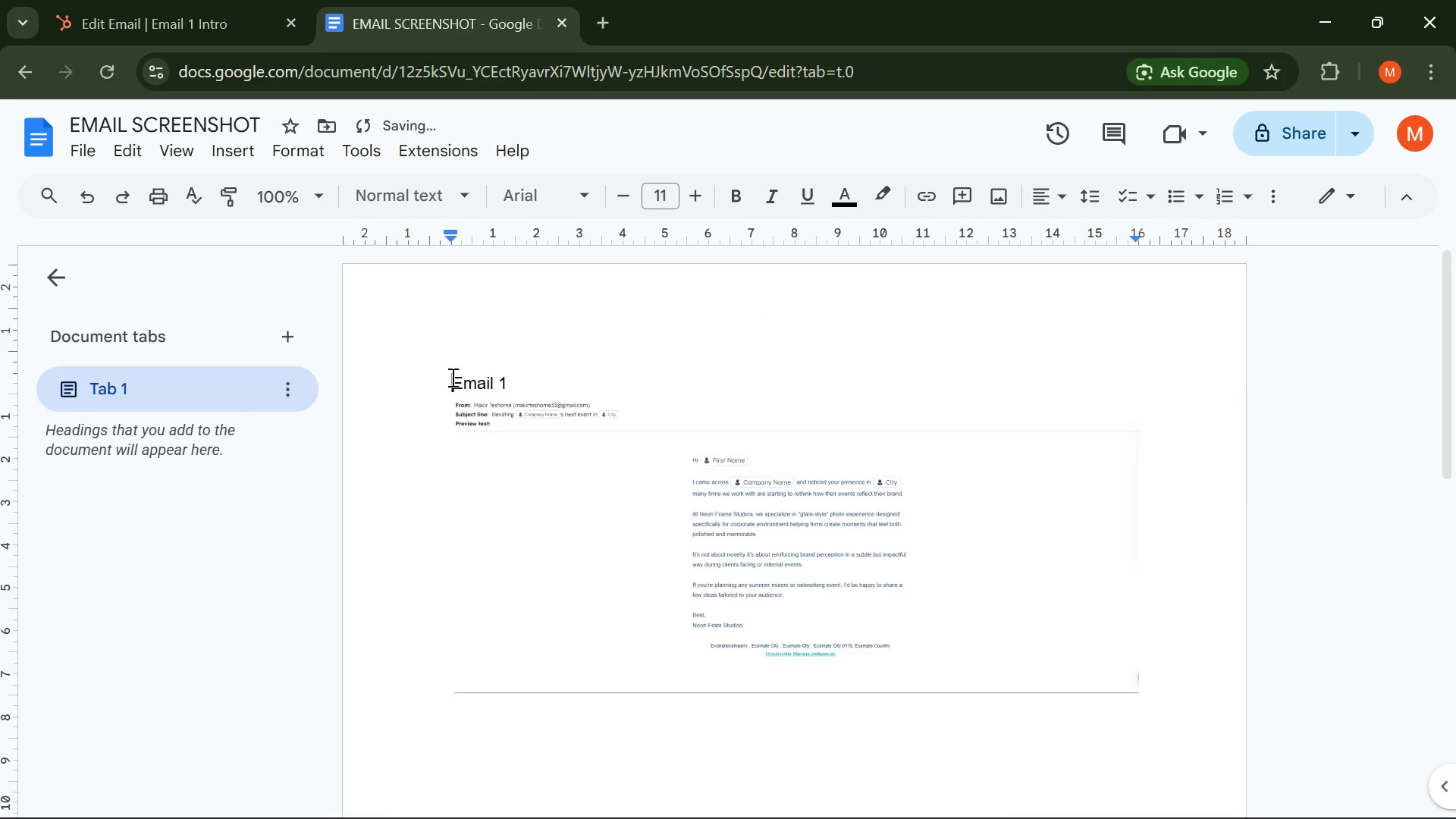 
key(Backspace)
 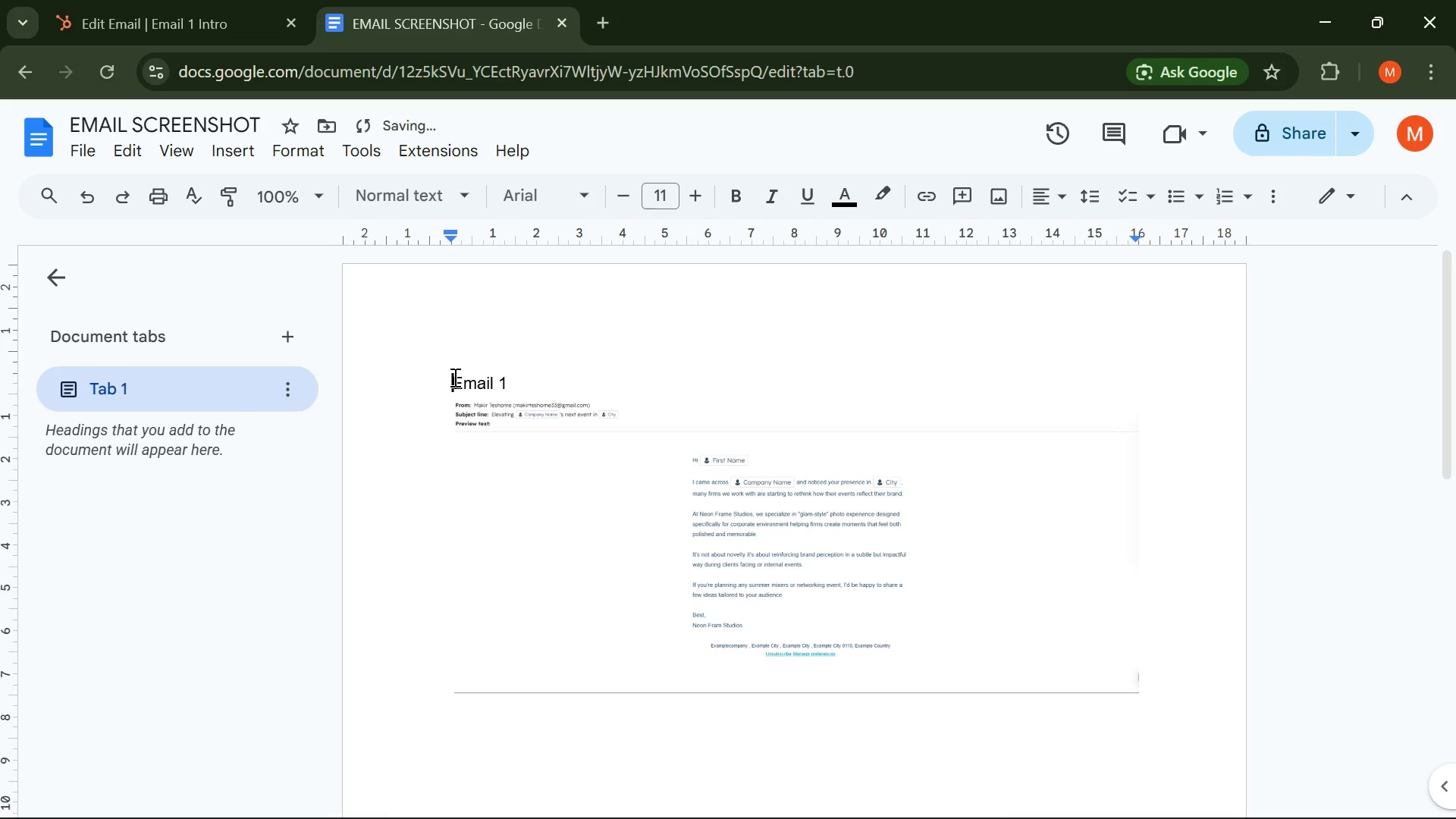 
left_click_drag(start_coordinate=[533, 381], to_coordinate=[448, 375])
 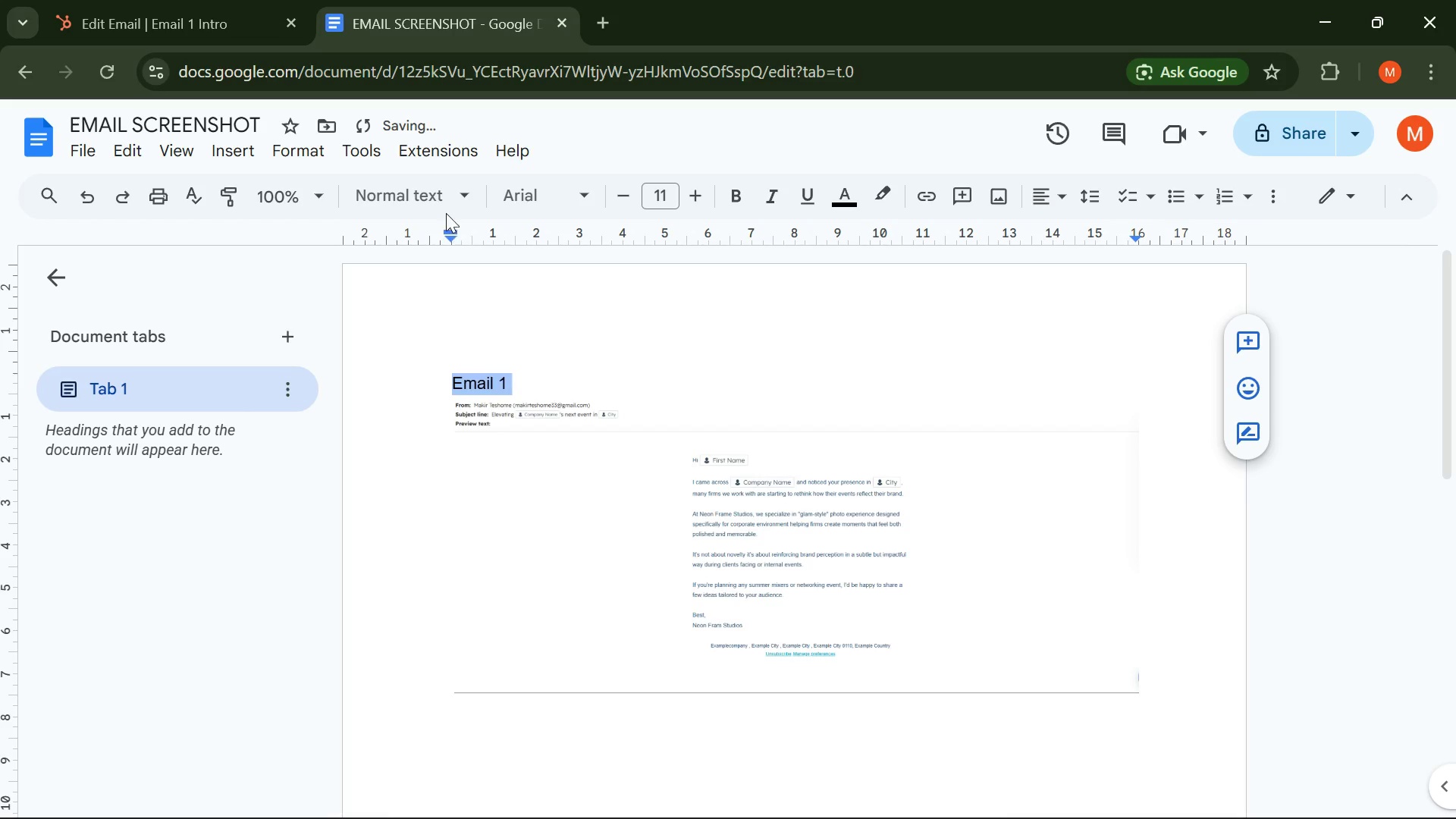 
left_click([452, 196])
 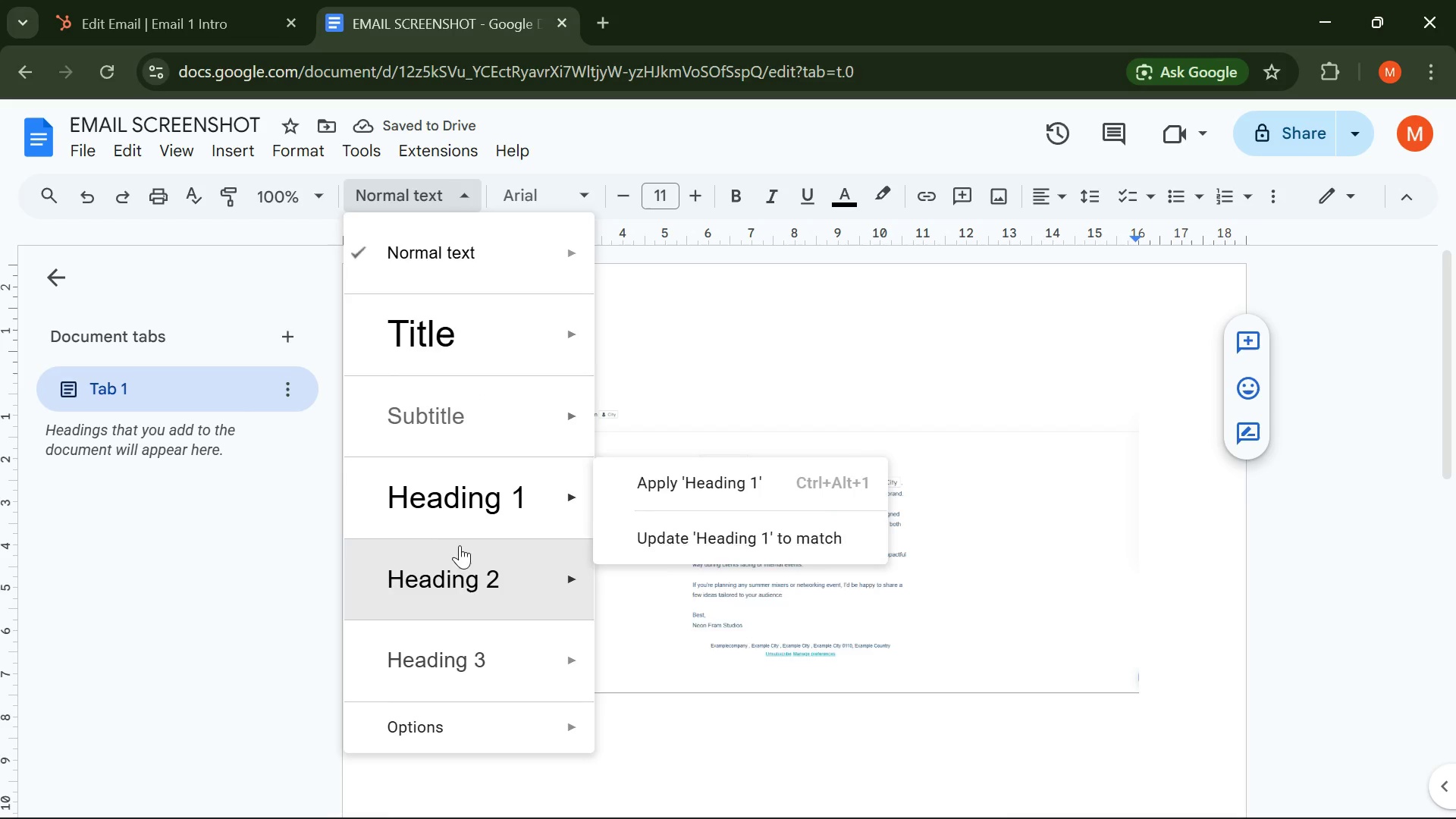 
left_click([461, 585])
 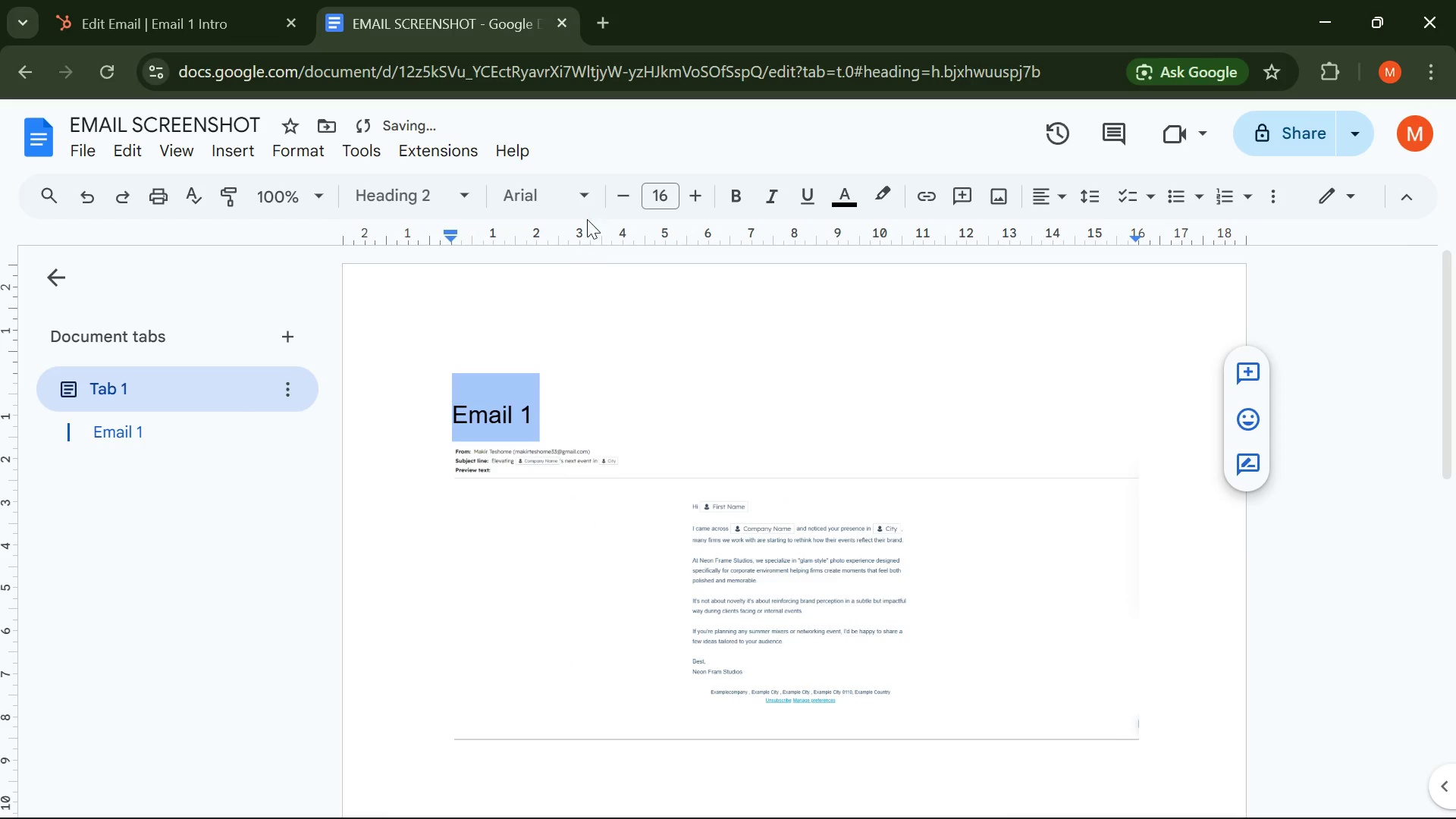 
left_click_drag(start_coordinate=[578, 186], to_coordinate=[580, 195])
 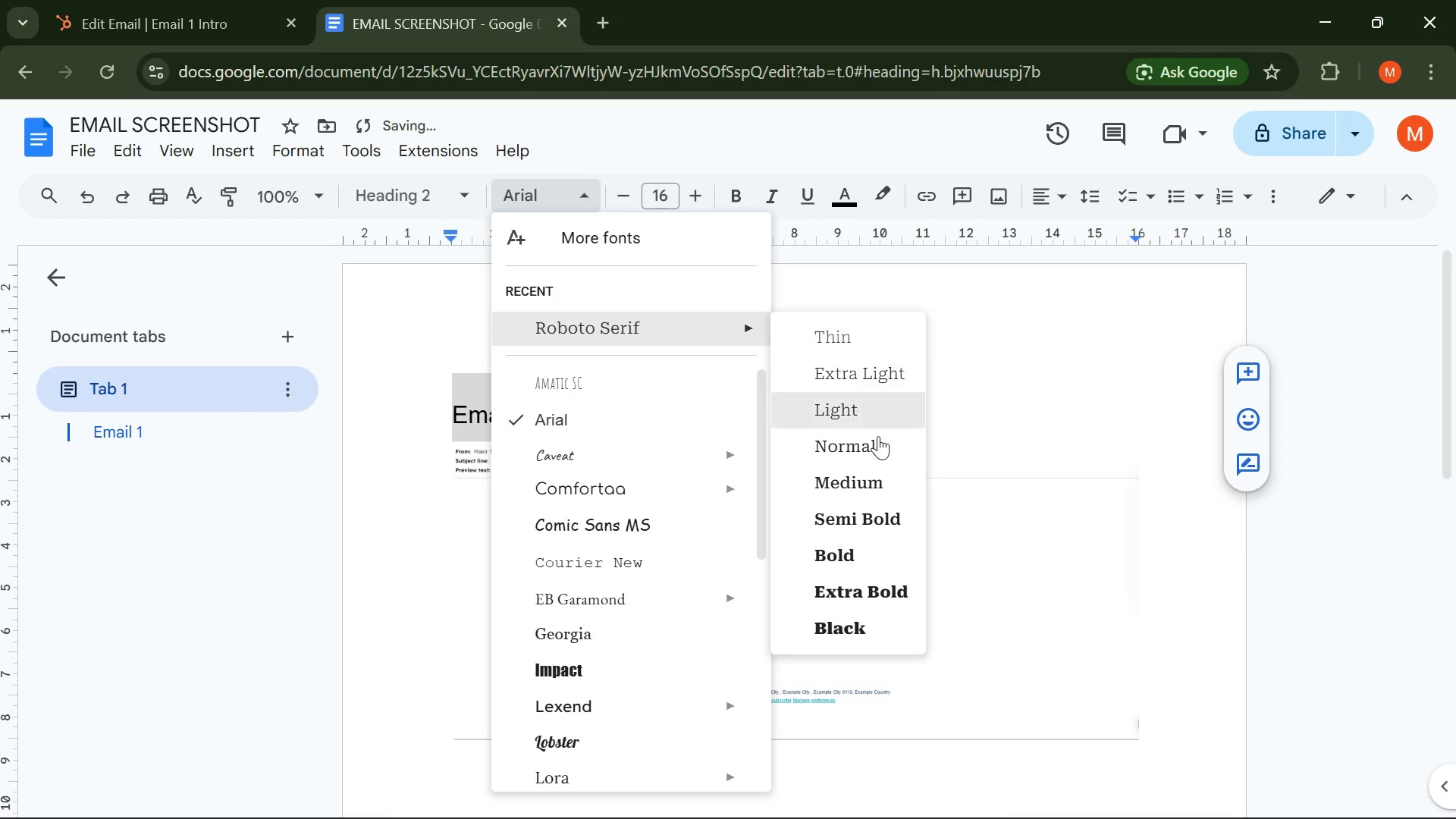 
left_click([878, 512])
 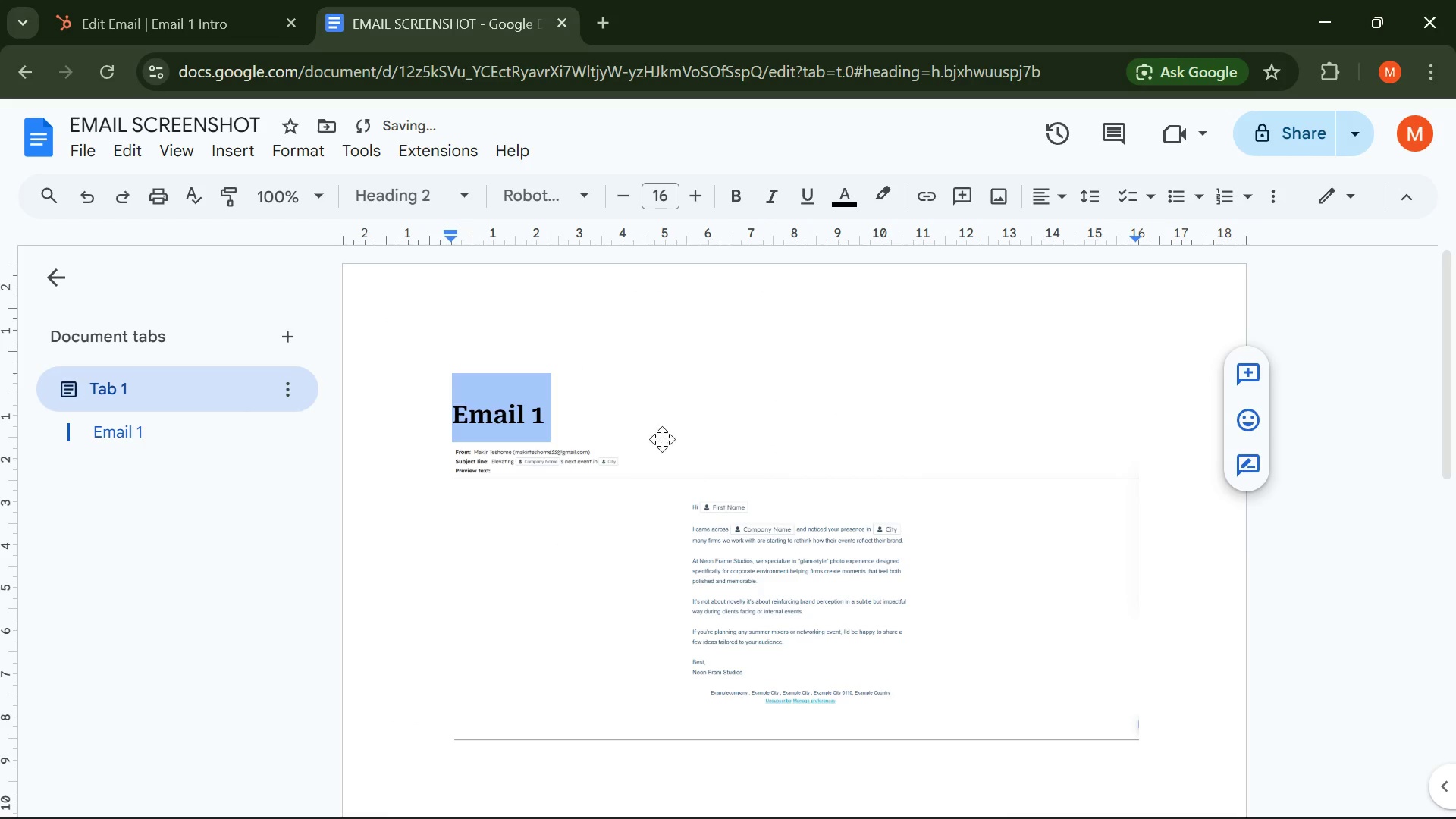 
left_click([620, 397])
 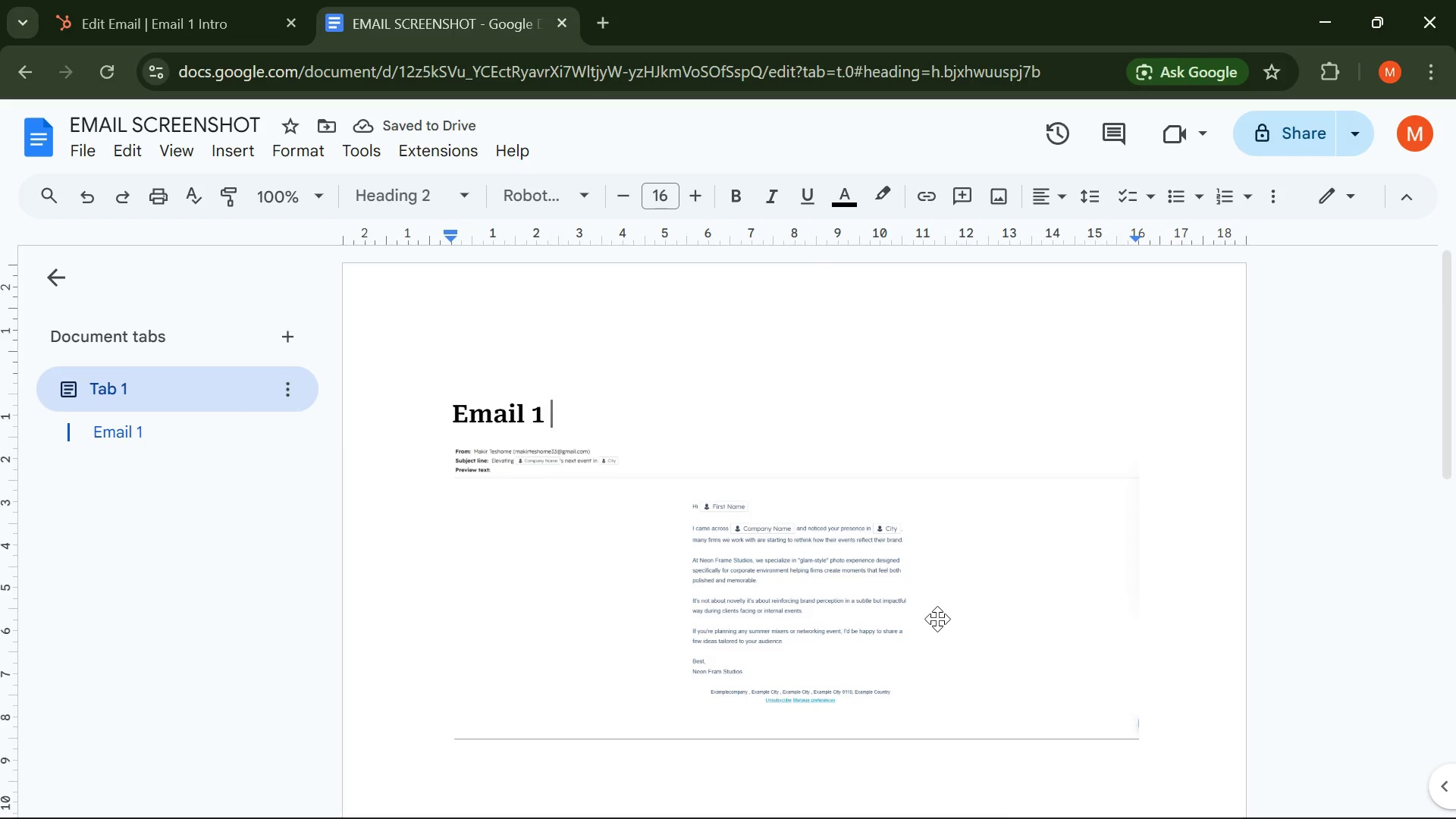 
left_click([1011, 466])
 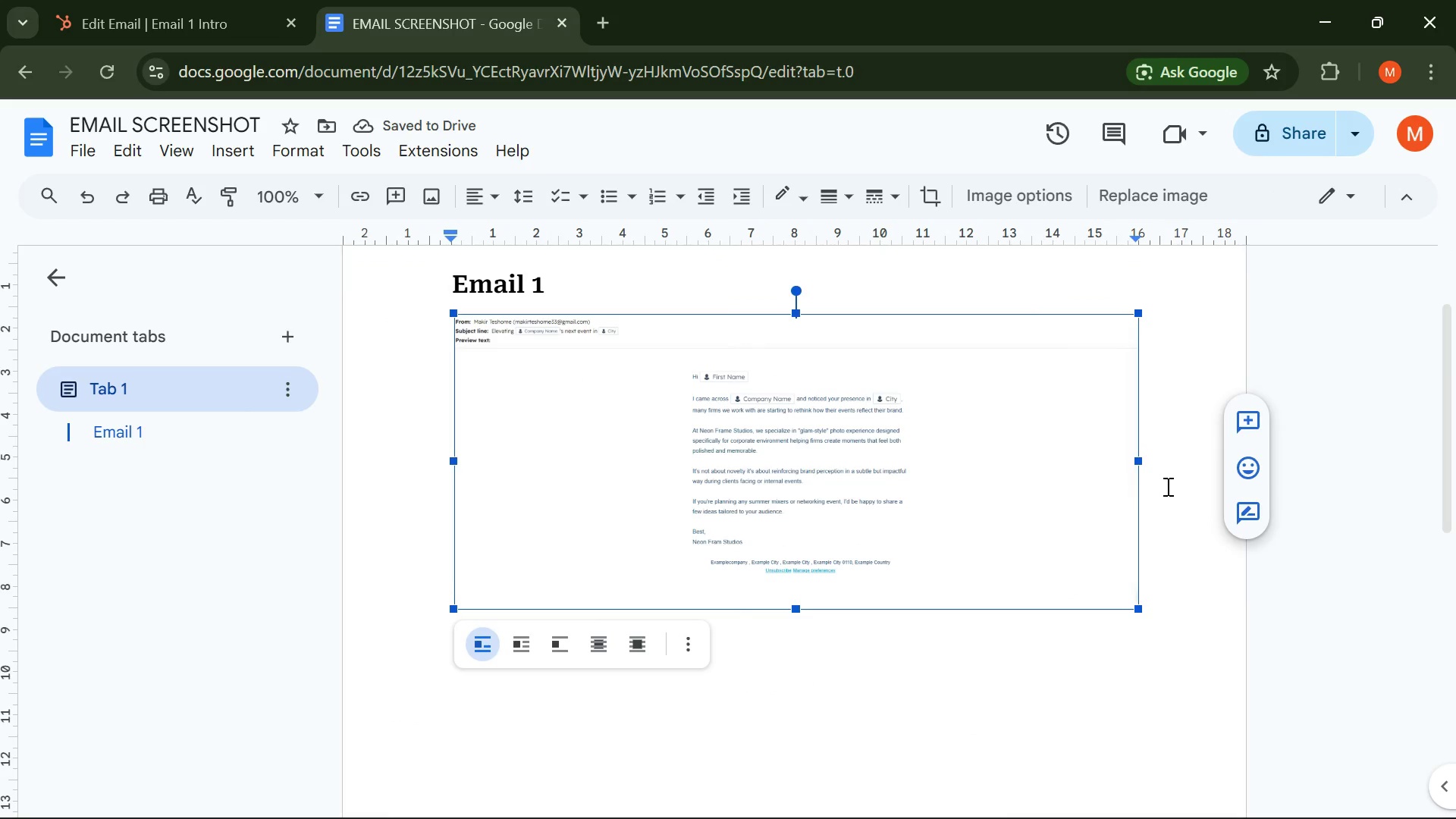 
left_click([1169, 566])
 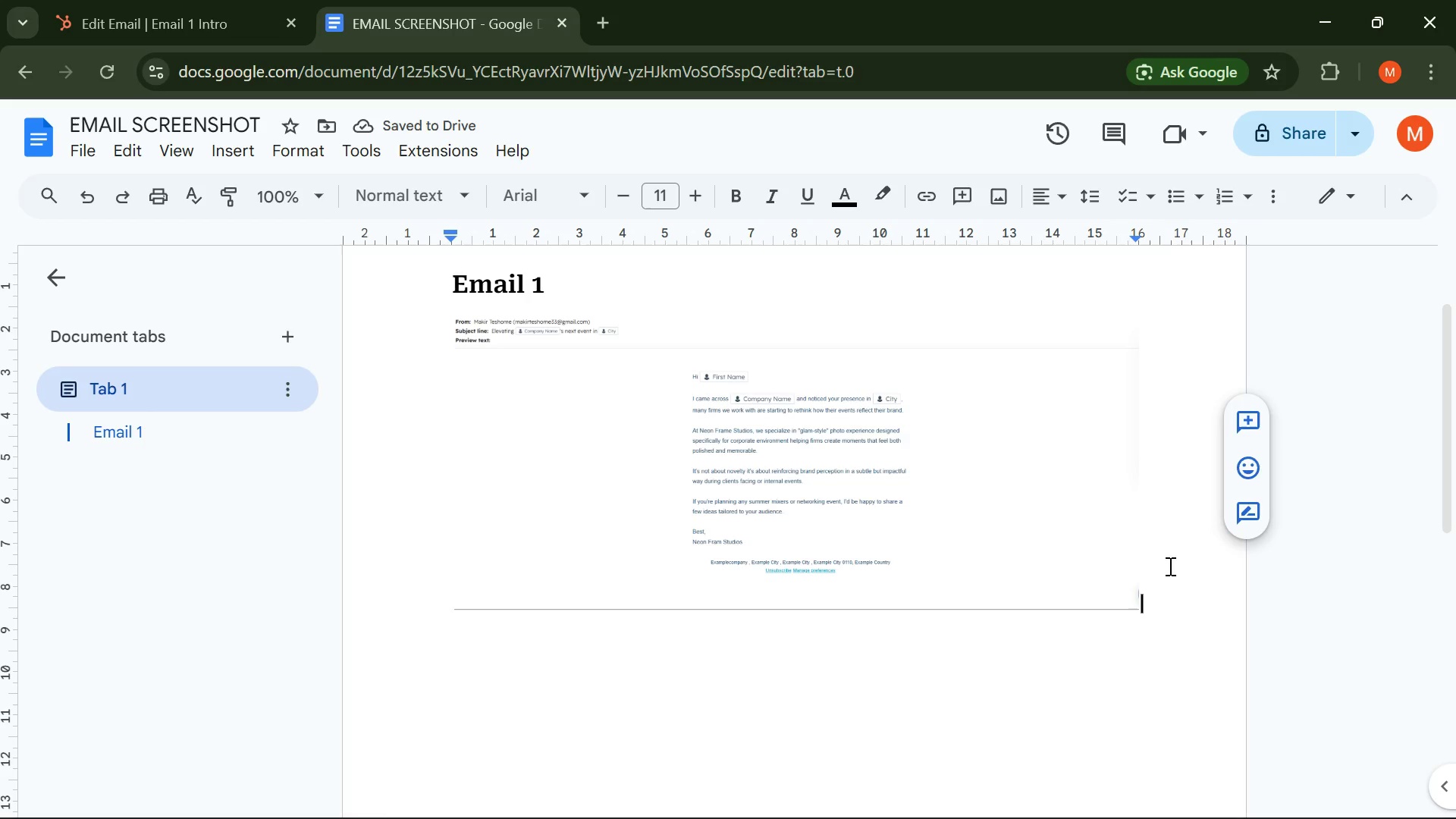 
key(Enter)
 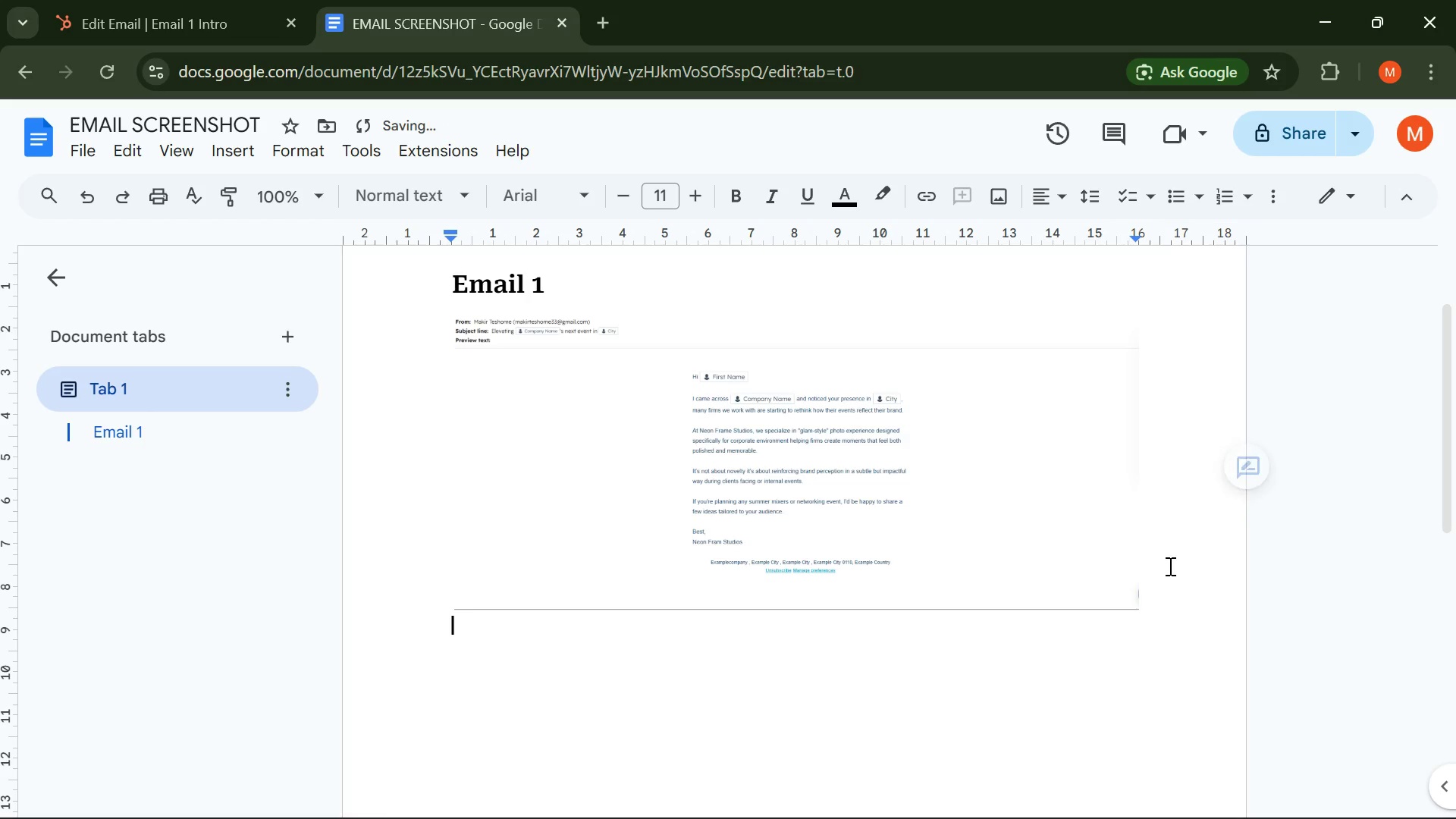 
key(Control+ControlLeft)
 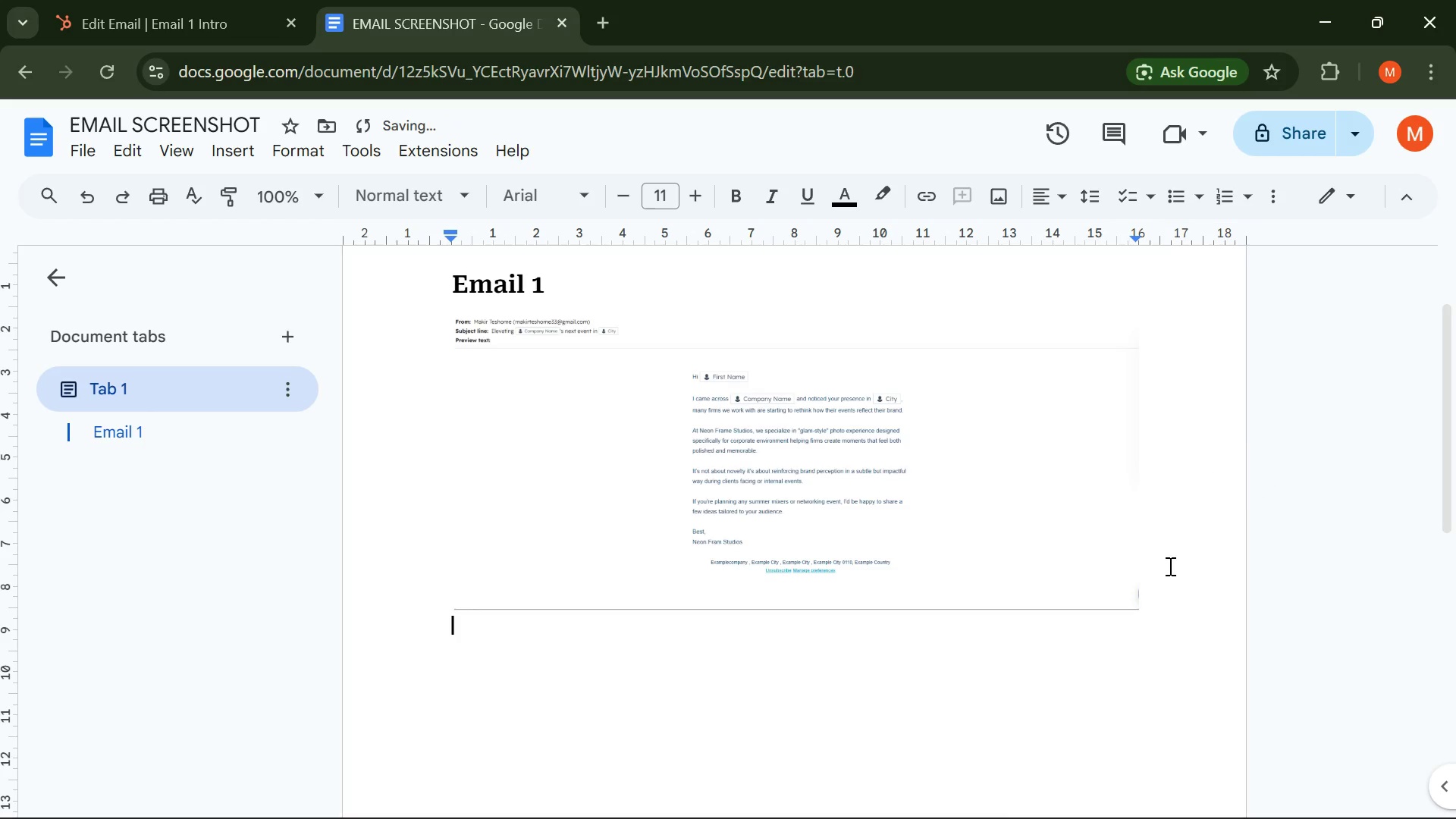 
key(Control+Enter)
 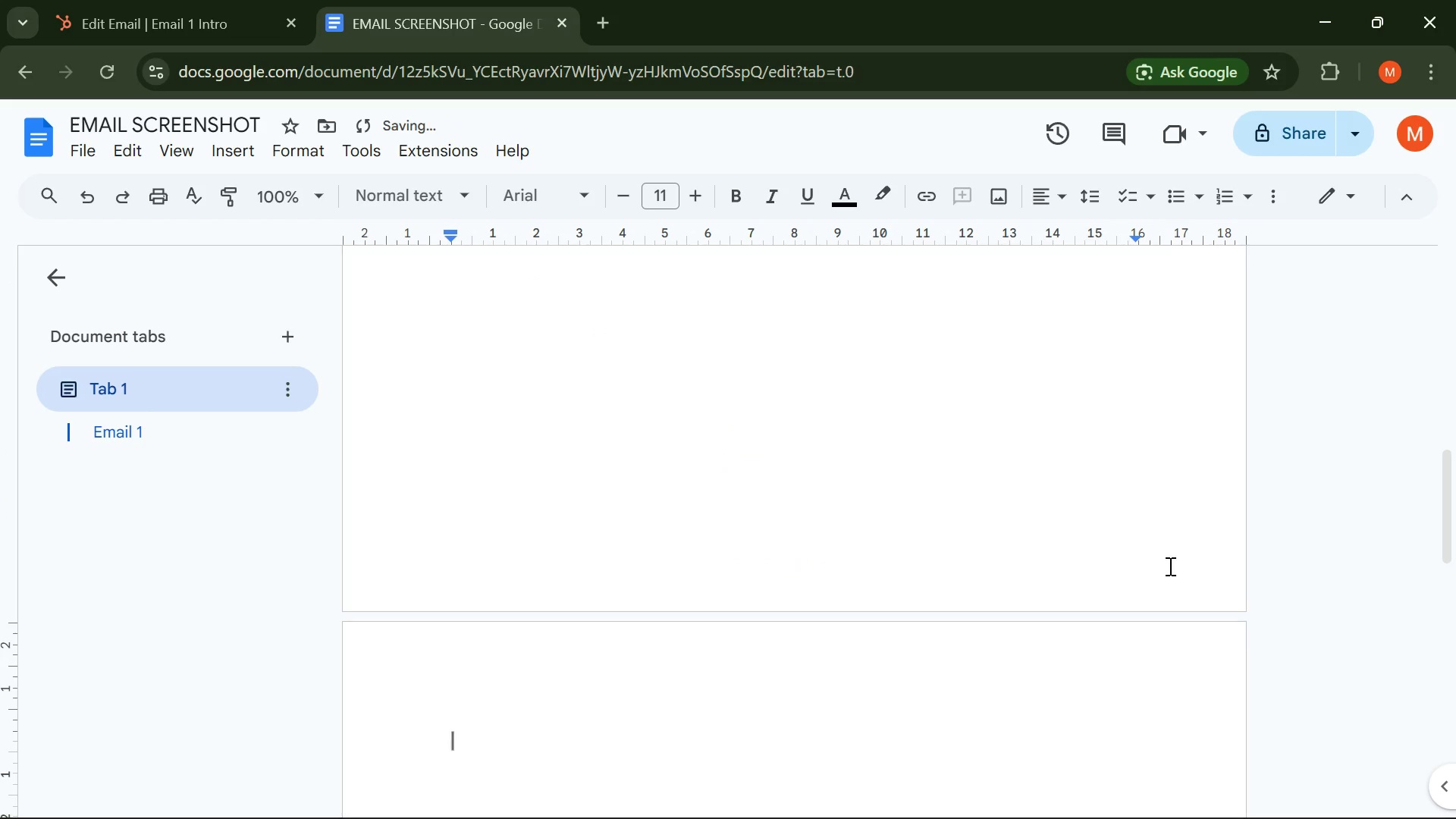 
type(EMAIL 2 )
 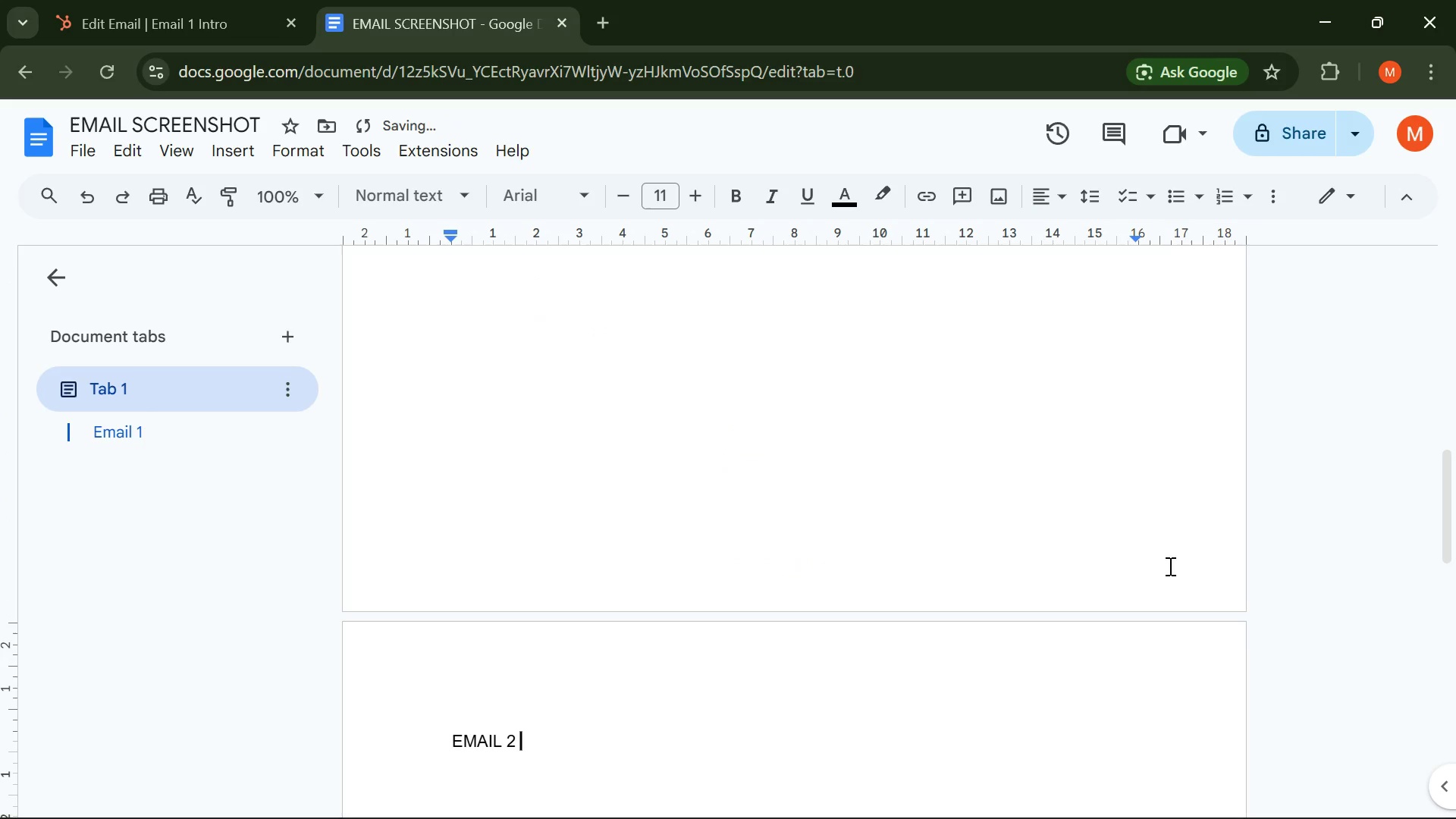 
key(Control+Enter)
 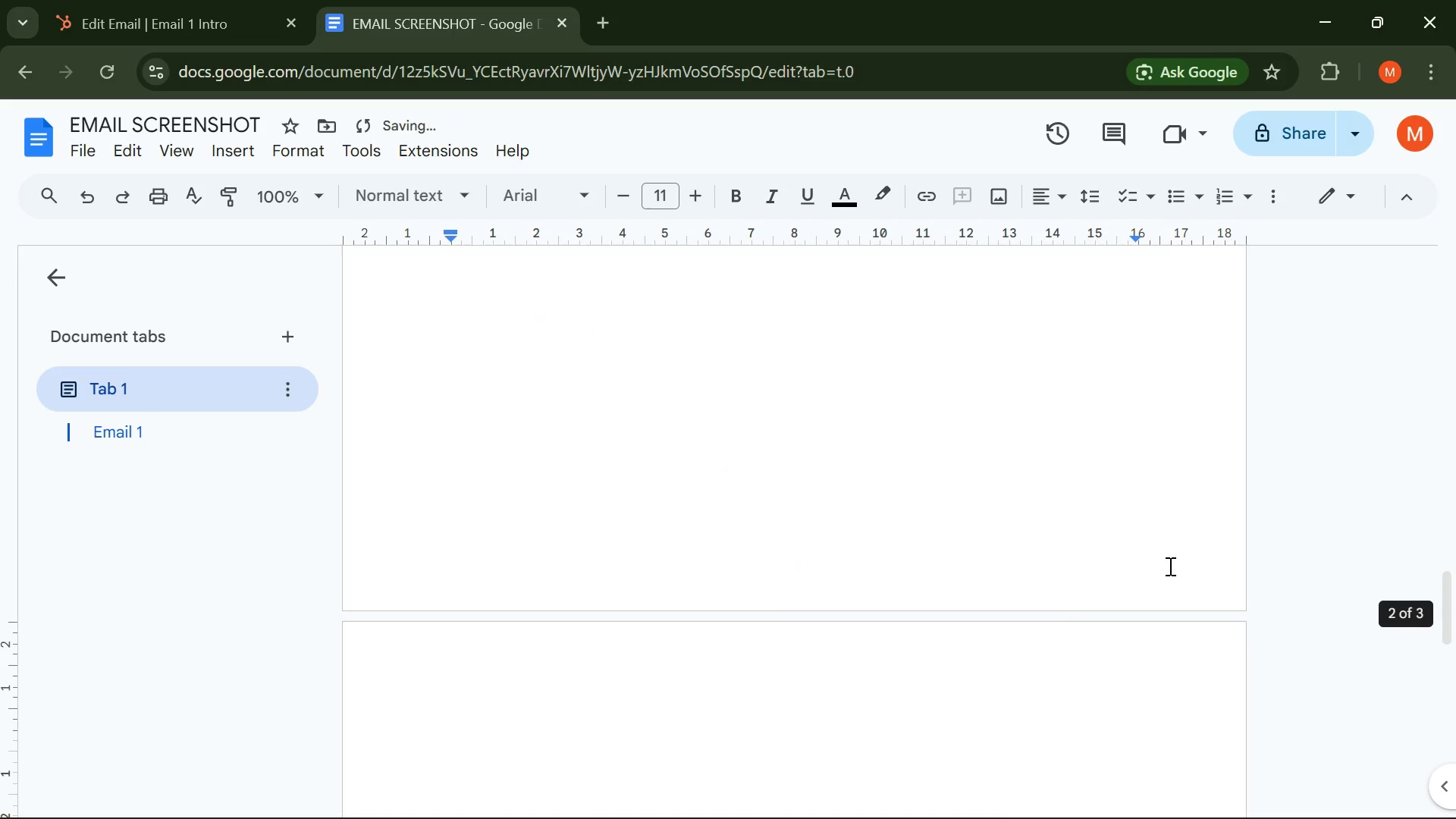 
key(Control+E)
 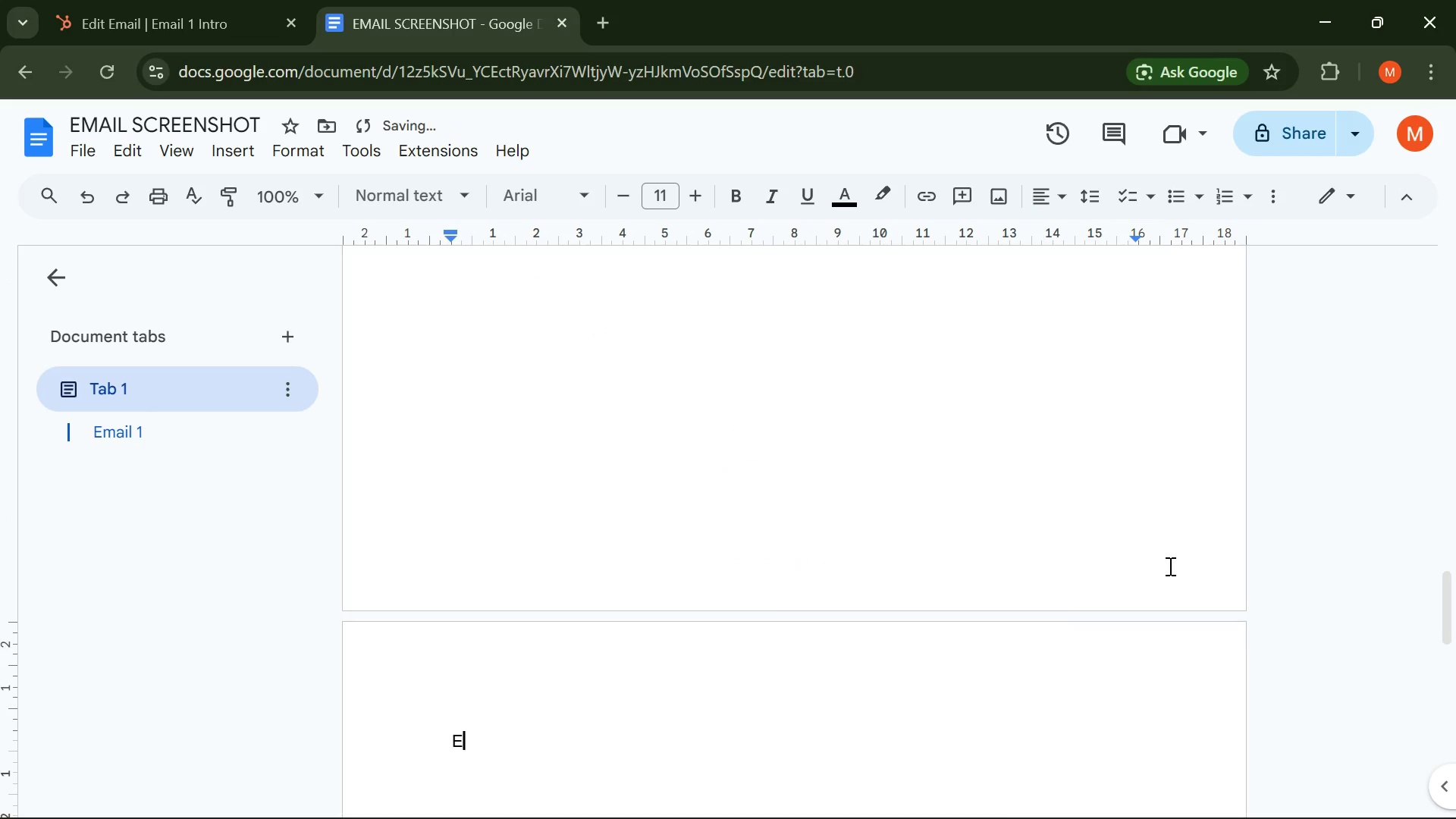 
key(Control+CapsLock)
 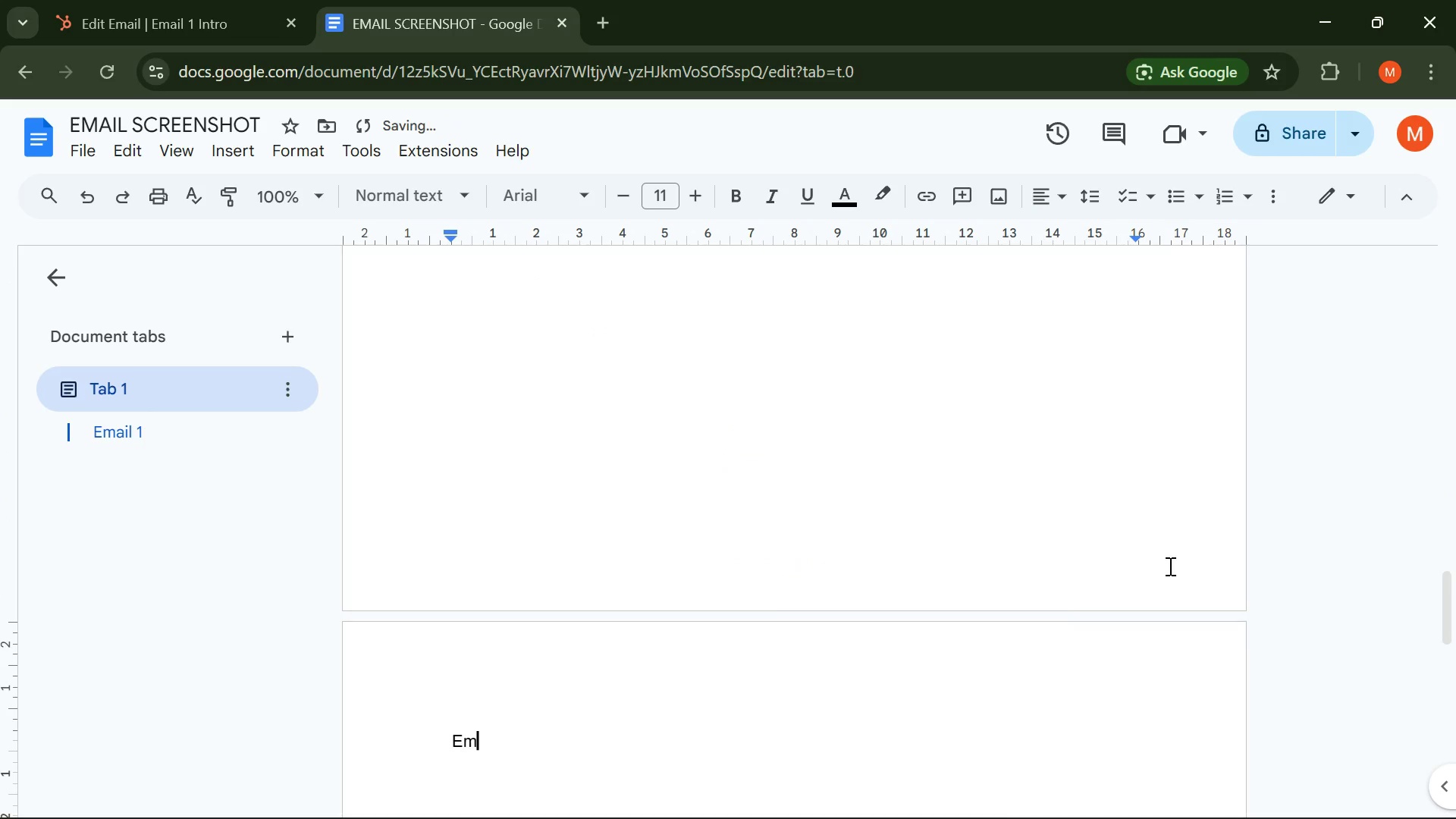 
type(mai)
key(Backspace)
key(Backspace)
key(Backspace)
type(MAIL 3 )
 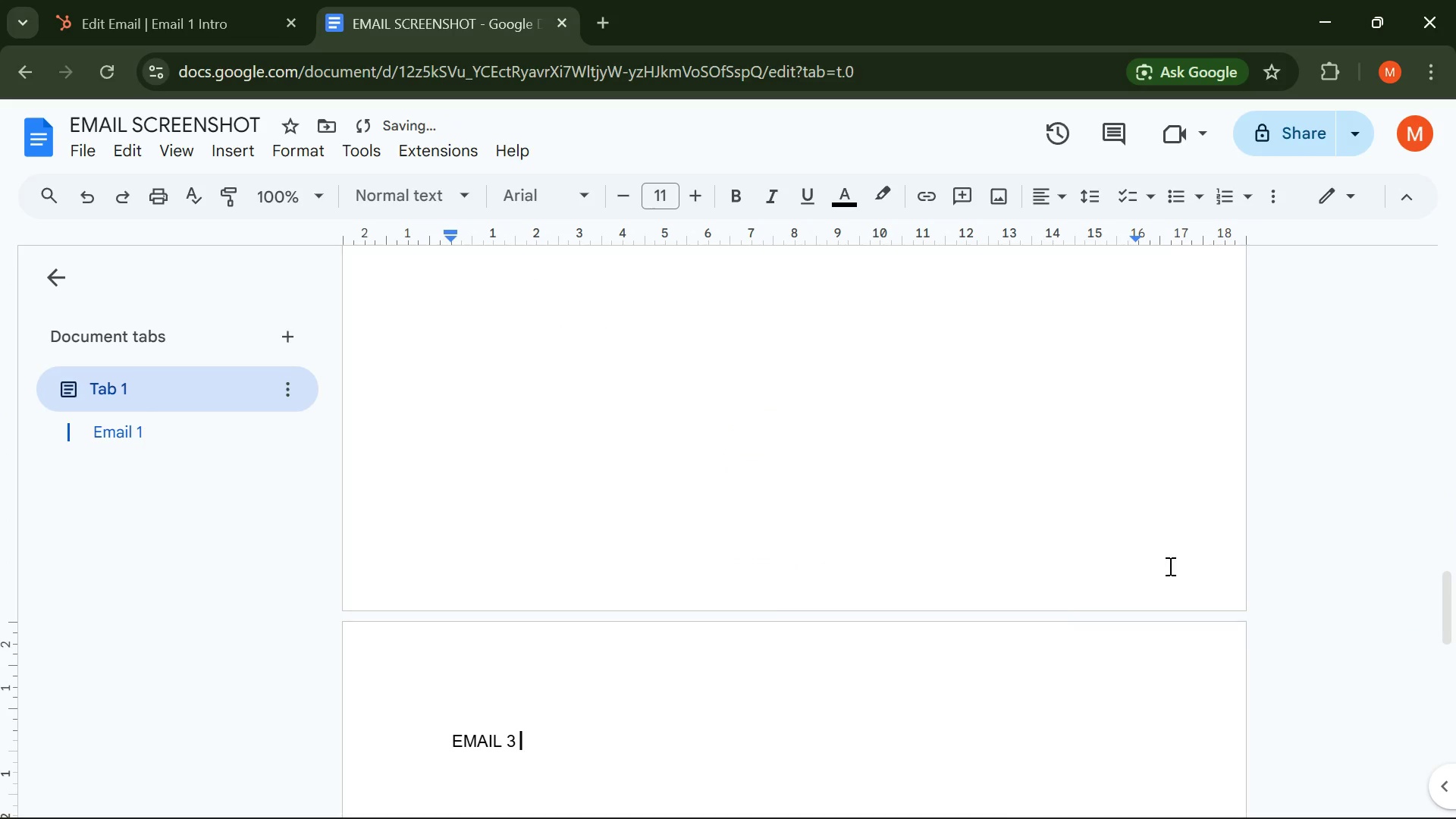 
scroll: coordinate [1136, 561], scroll_direction: up, amount: 7.0
 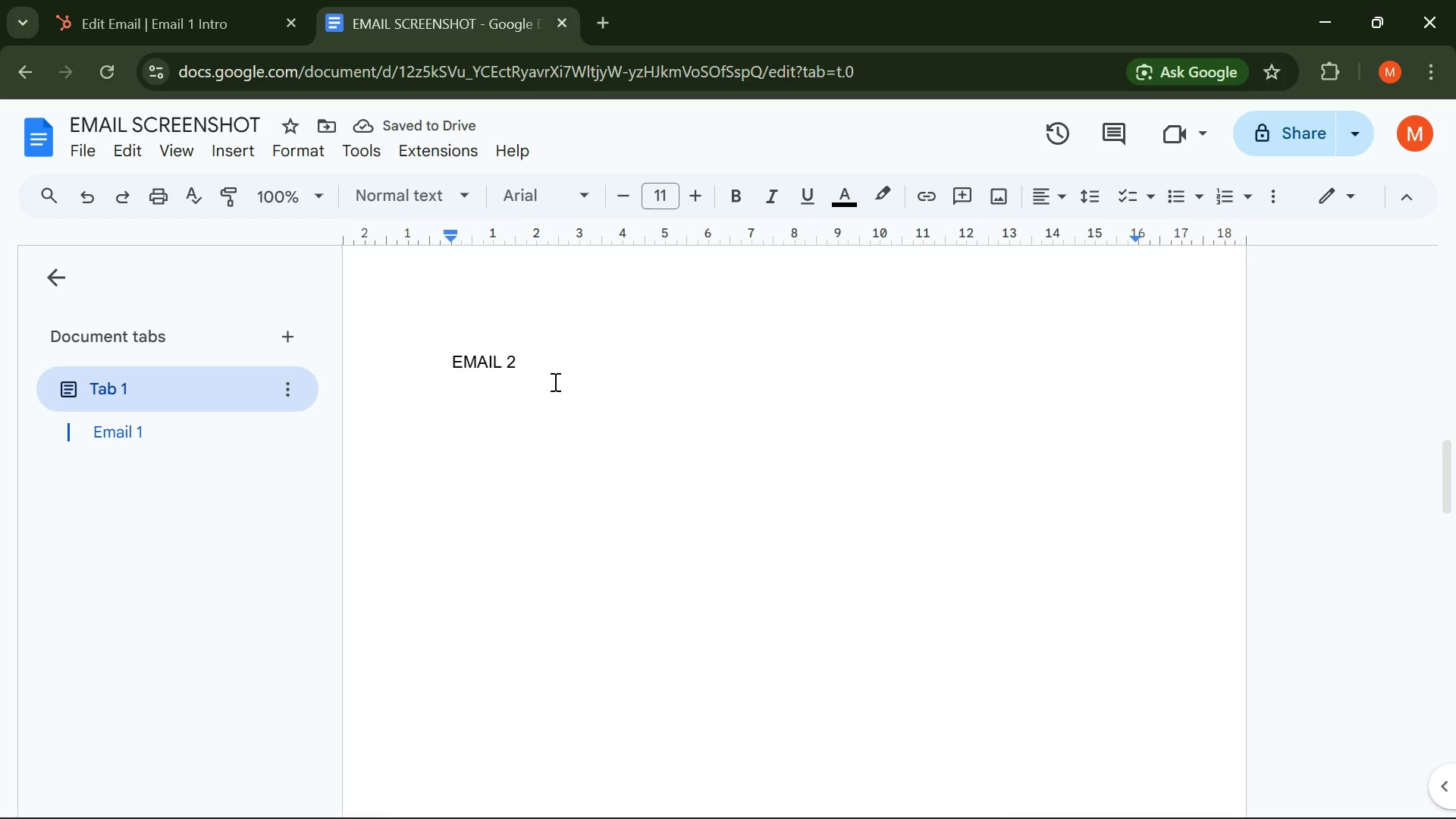 
left_click_drag(start_coordinate=[543, 356], to_coordinate=[418, 357])
 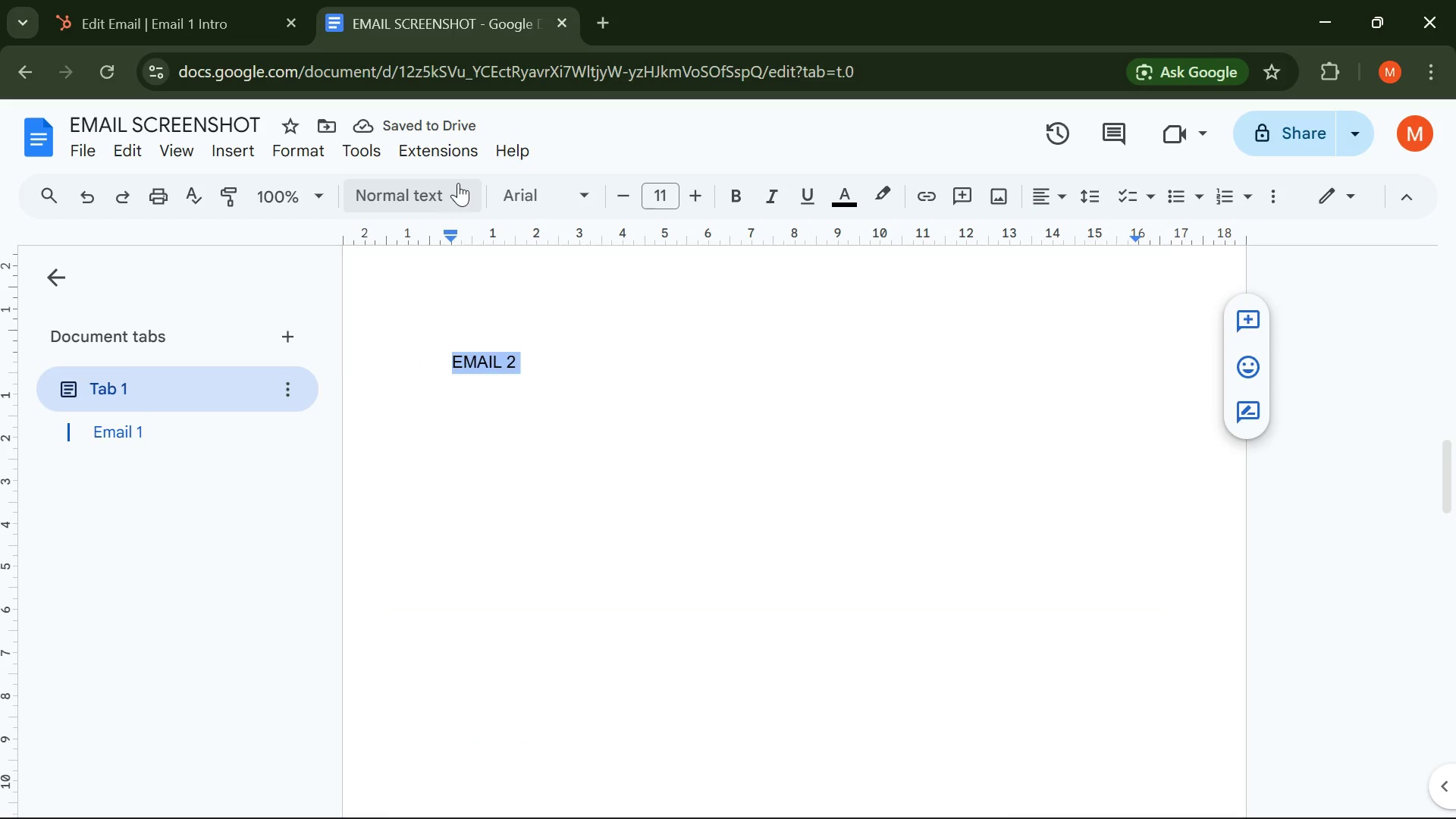 
left_click([458, 182])
 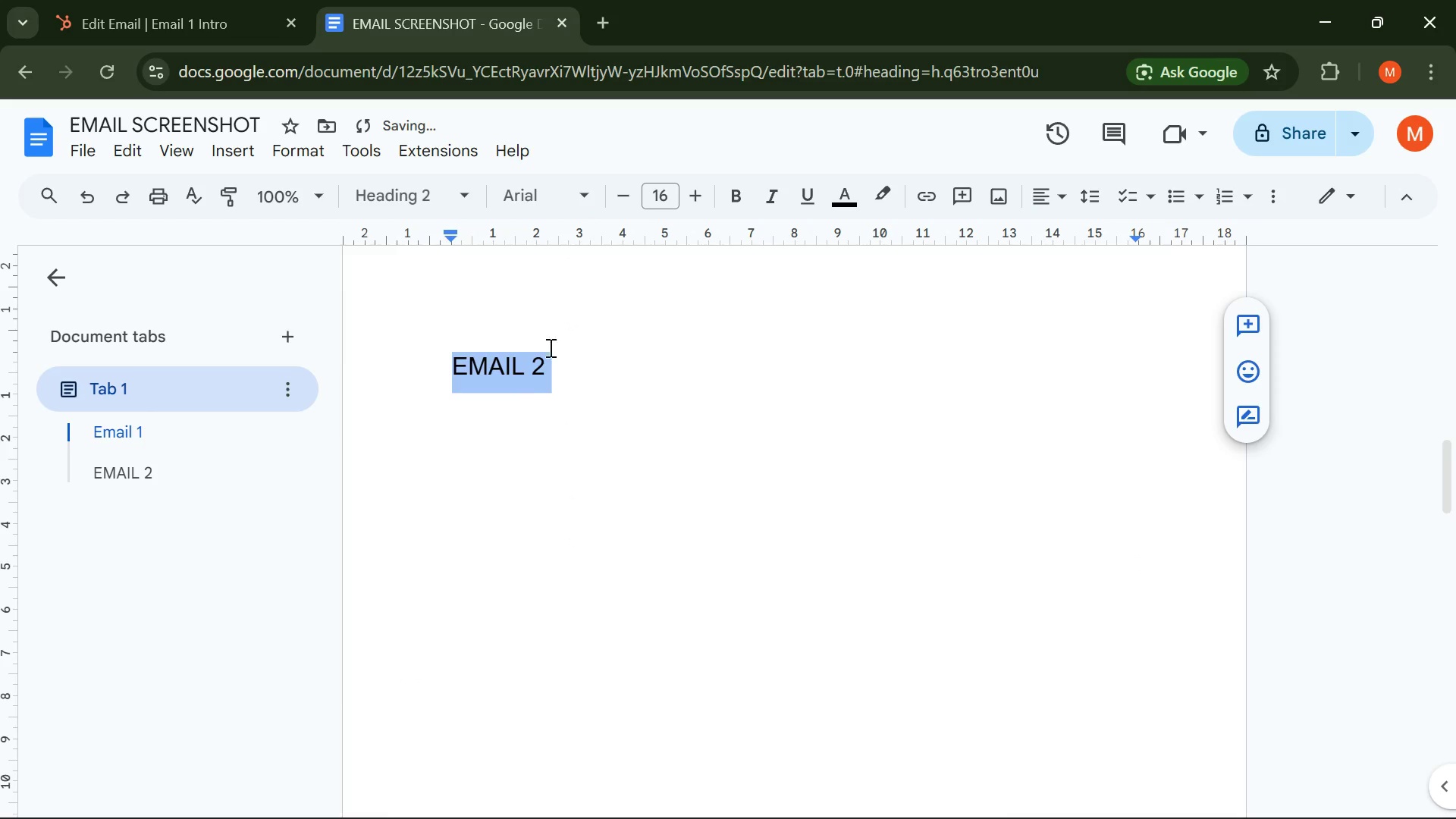 
left_click([592, 180])
 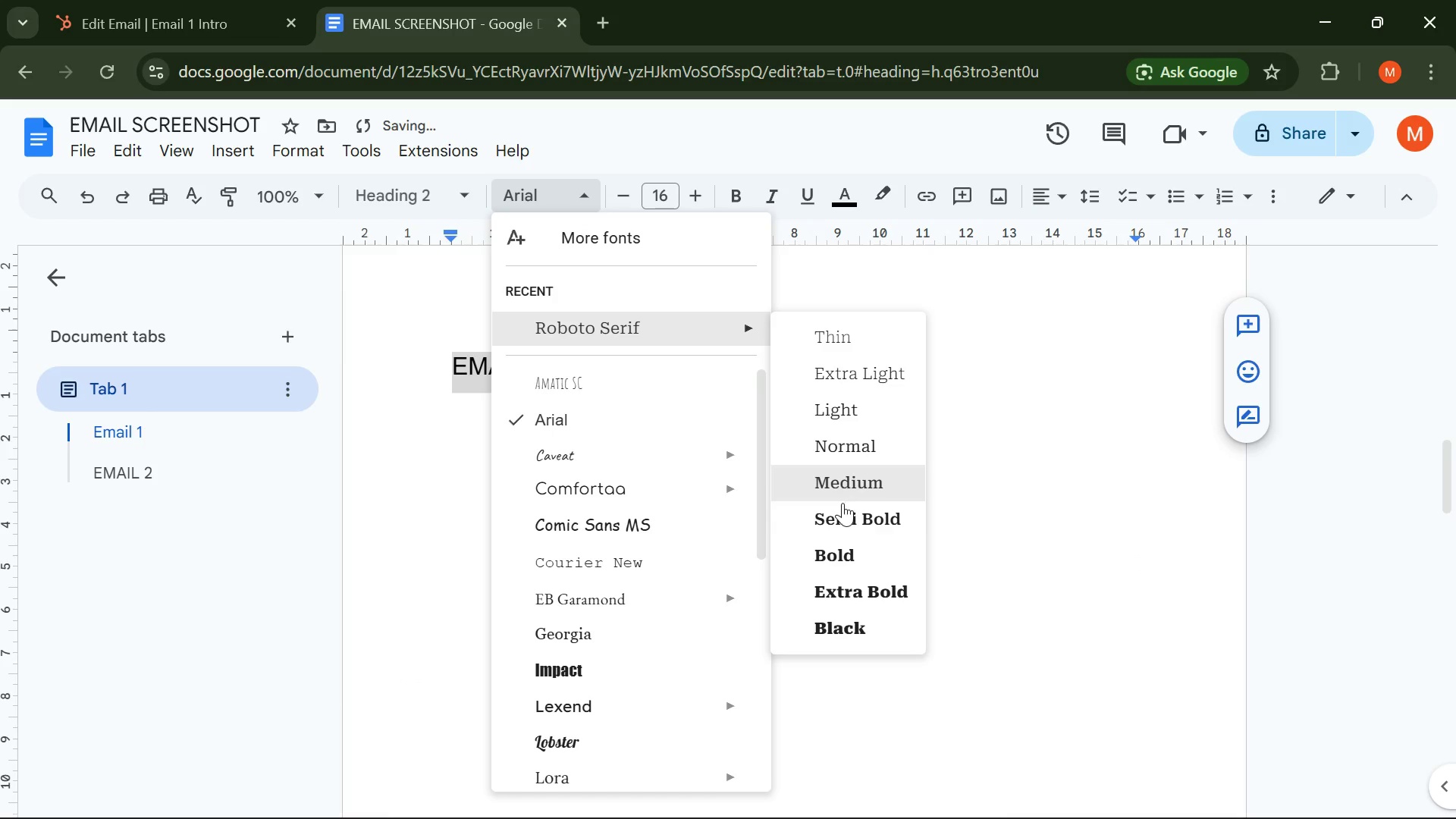 
left_click([843, 515])
 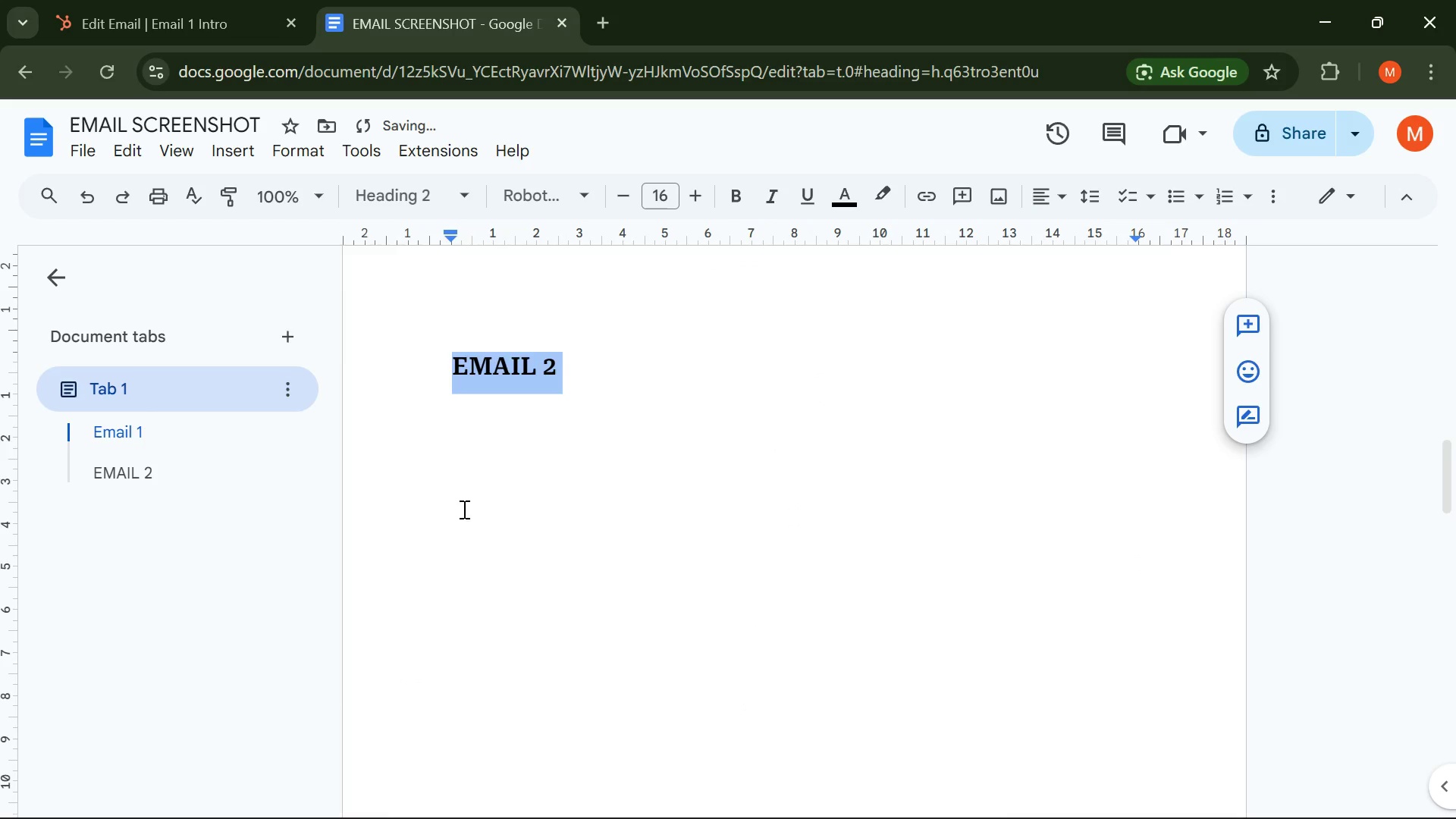 
left_click([463, 507])
 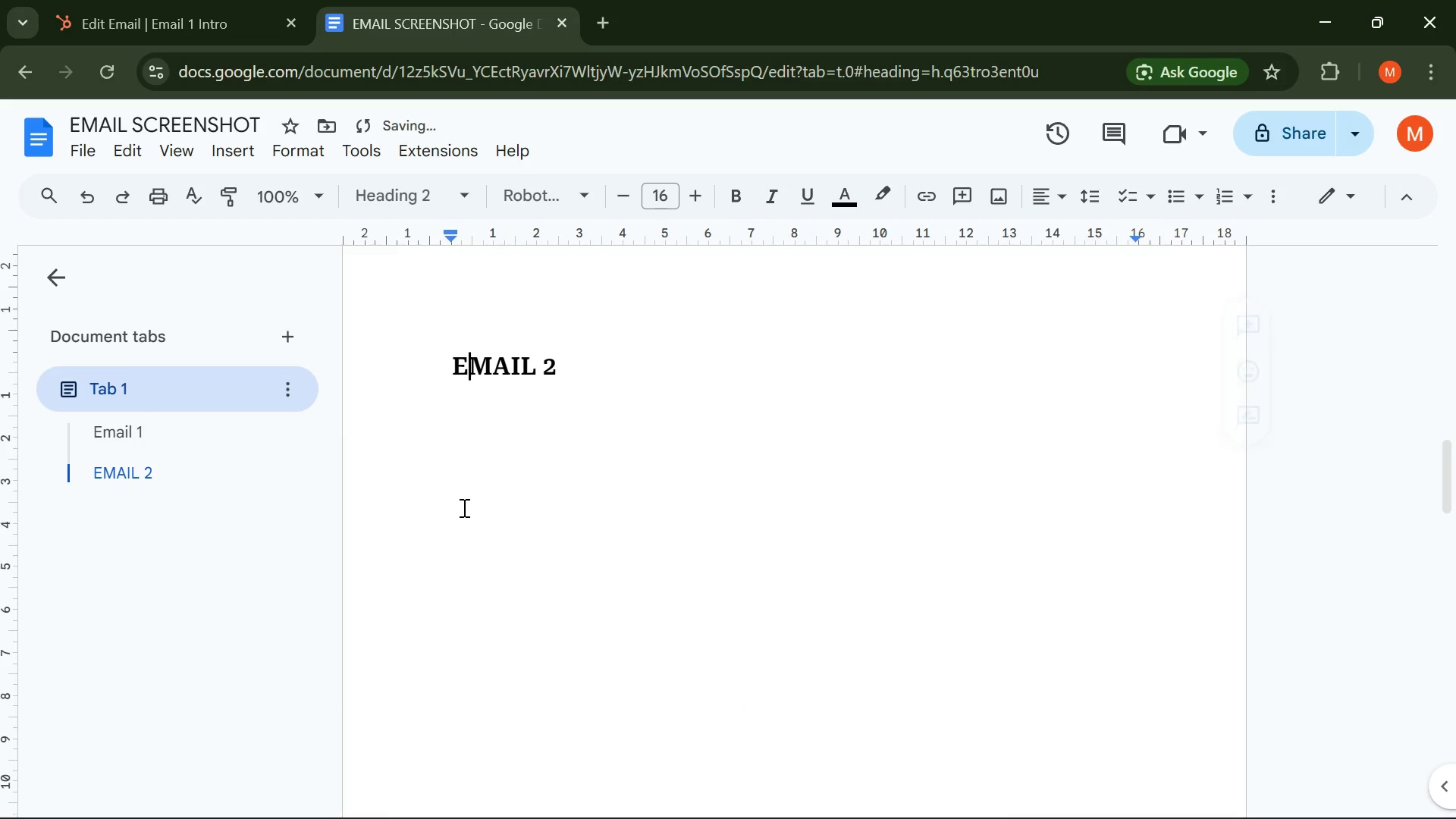 
scroll: coordinate [463, 507], scroll_direction: down, amount: 8.0
 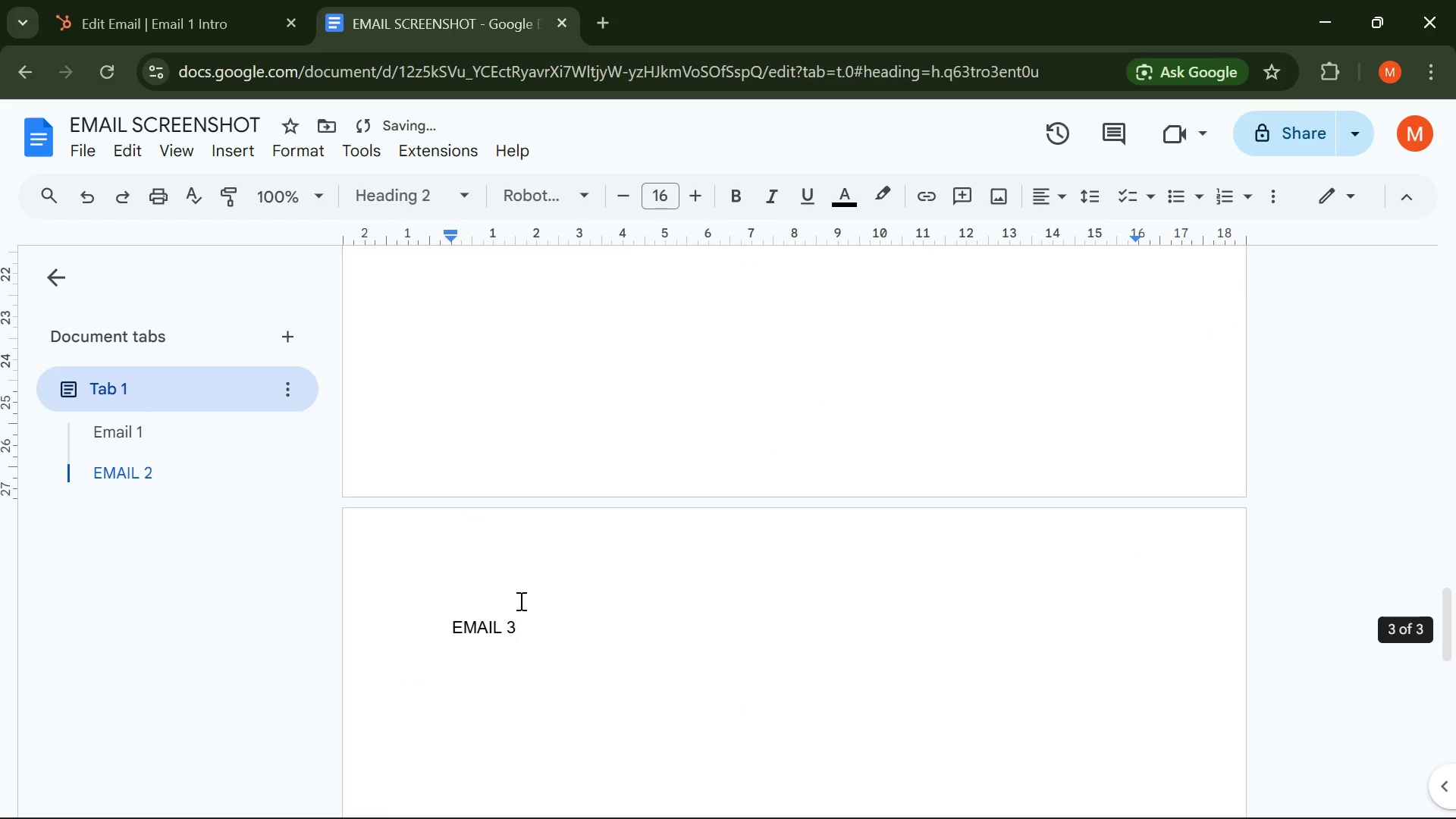 
left_click_drag(start_coordinate=[525, 608], to_coordinate=[428, 601])
 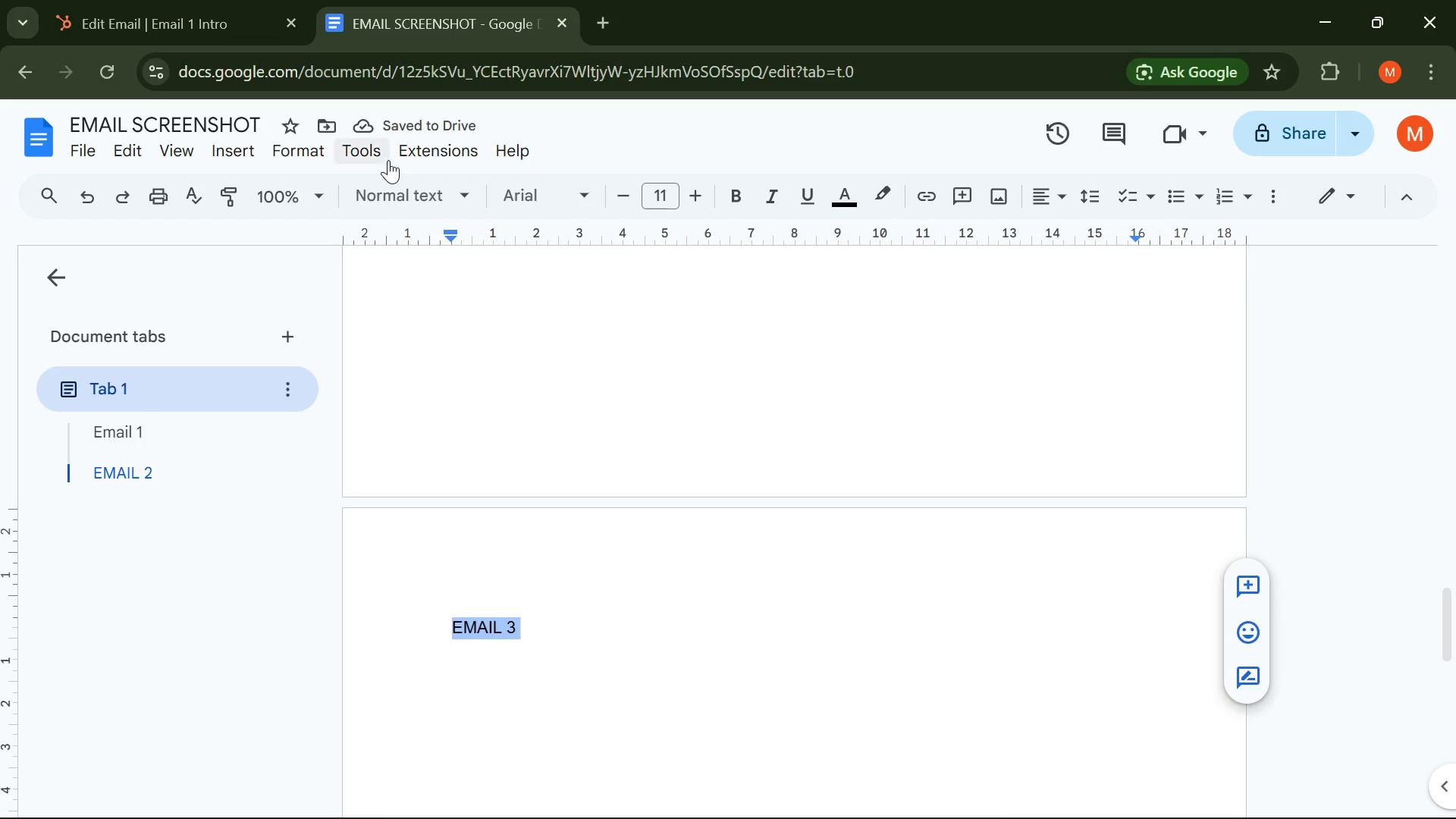 
left_click([472, 202])
 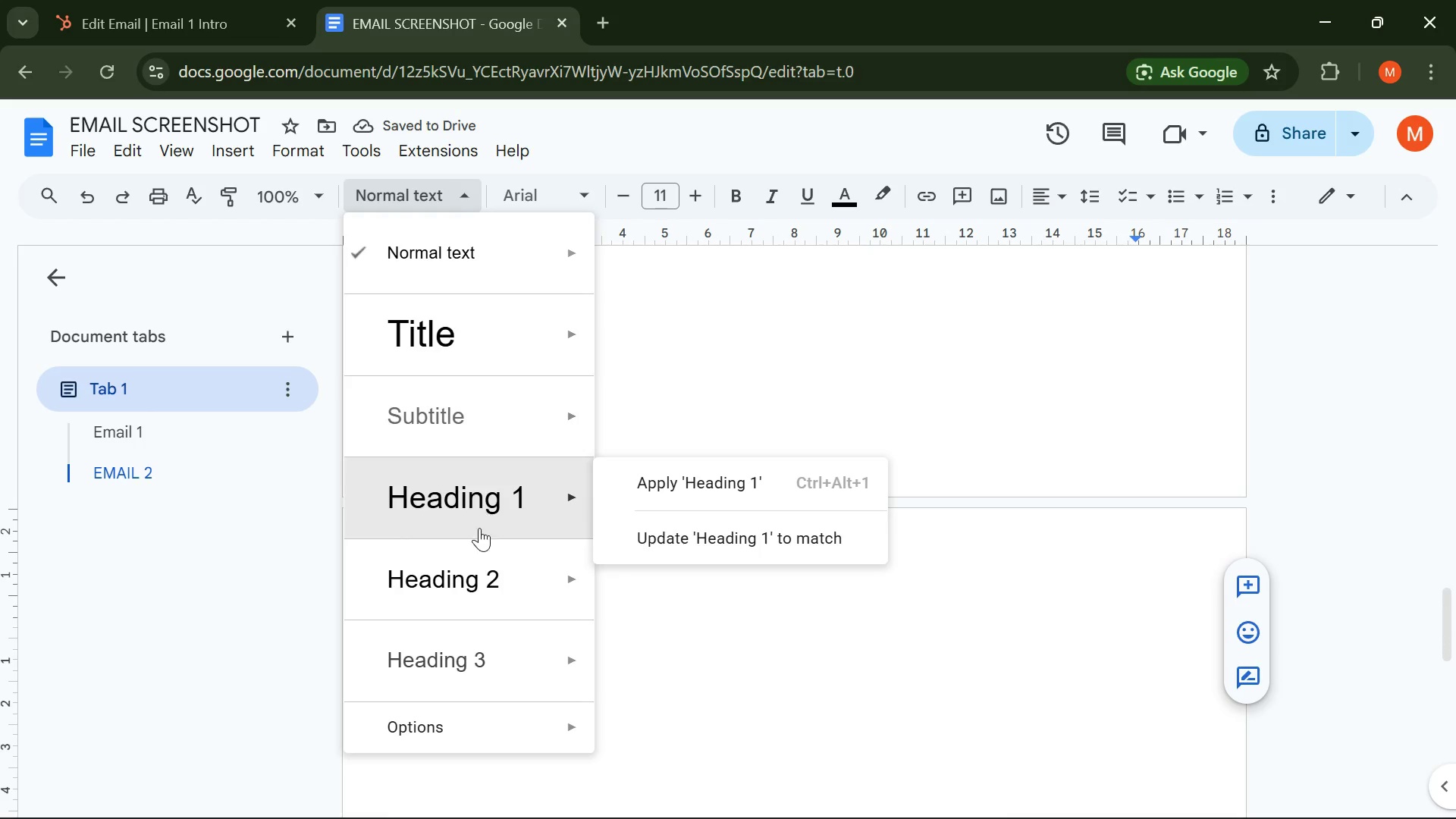 
left_click([466, 553])
 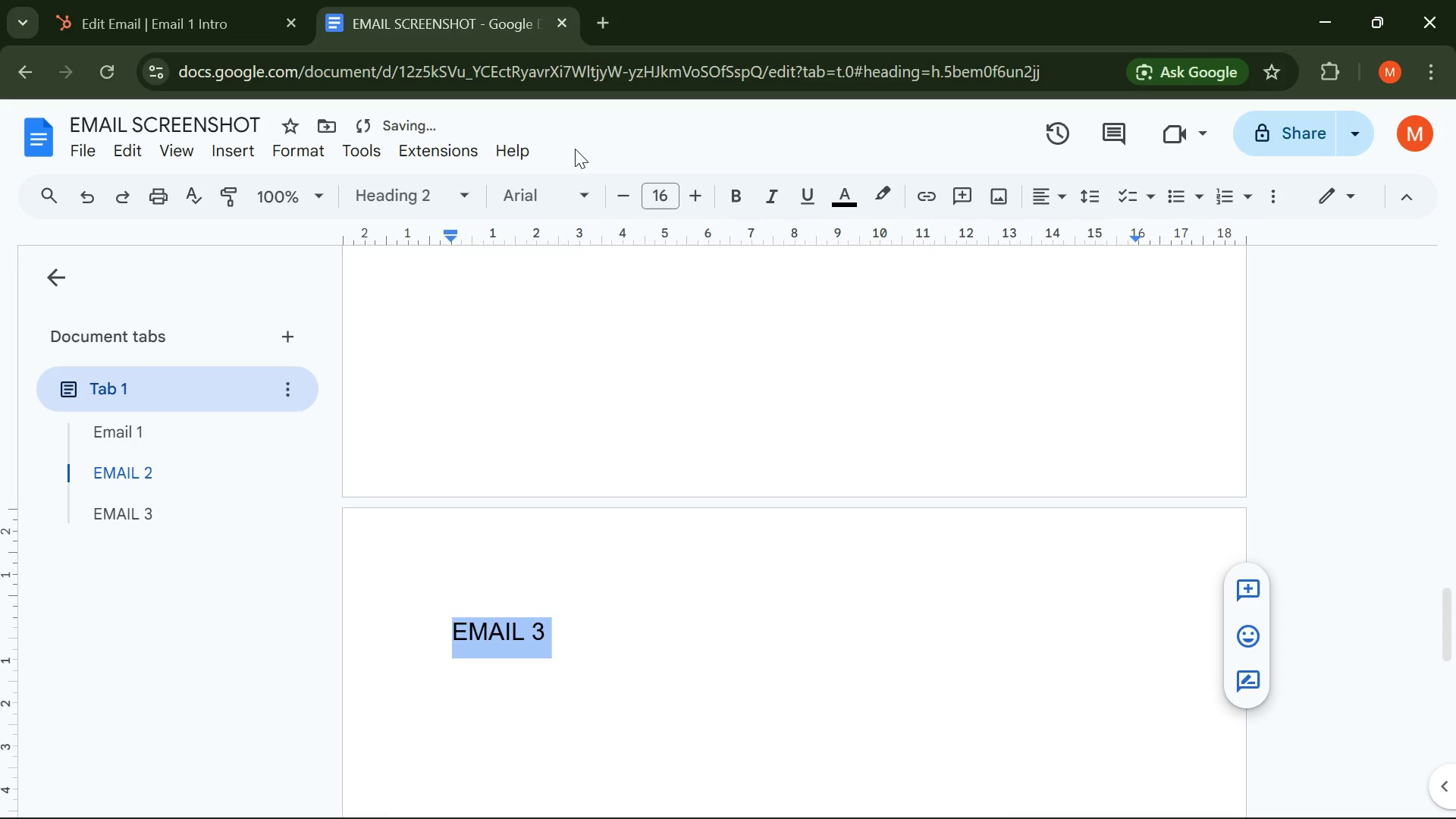 
left_click([570, 198])
 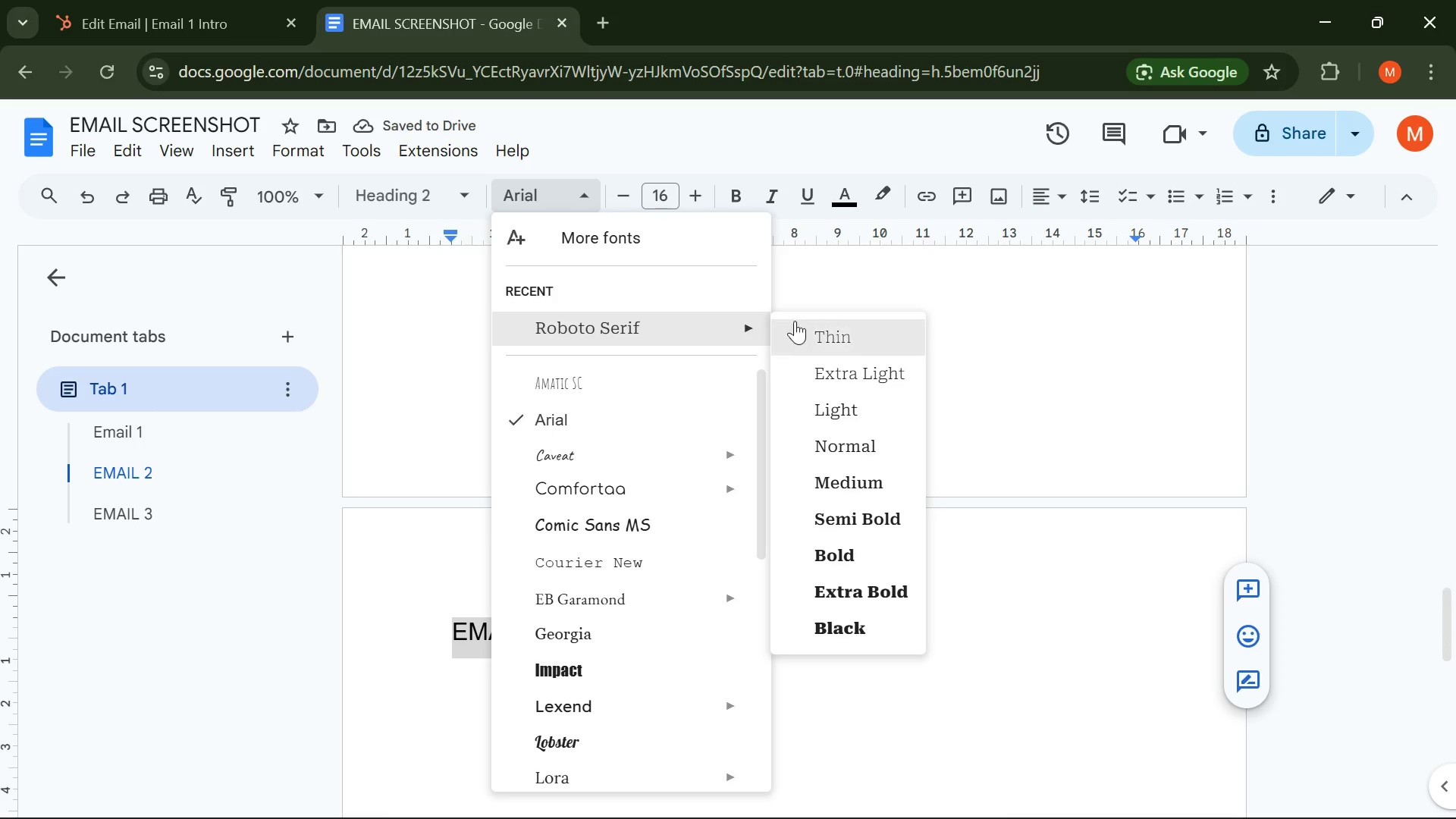 
left_click([844, 517])
 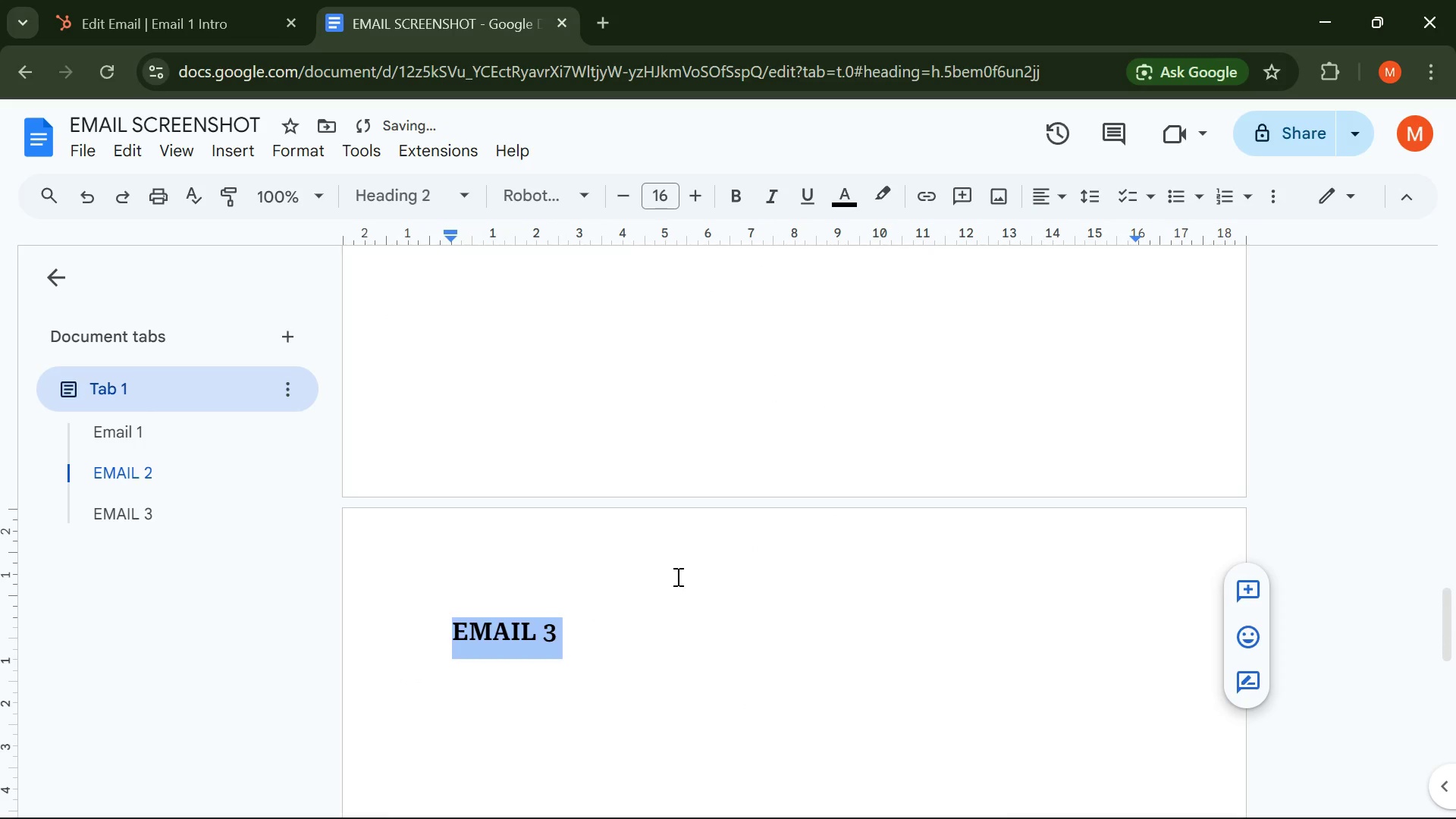 
left_click([669, 583])
 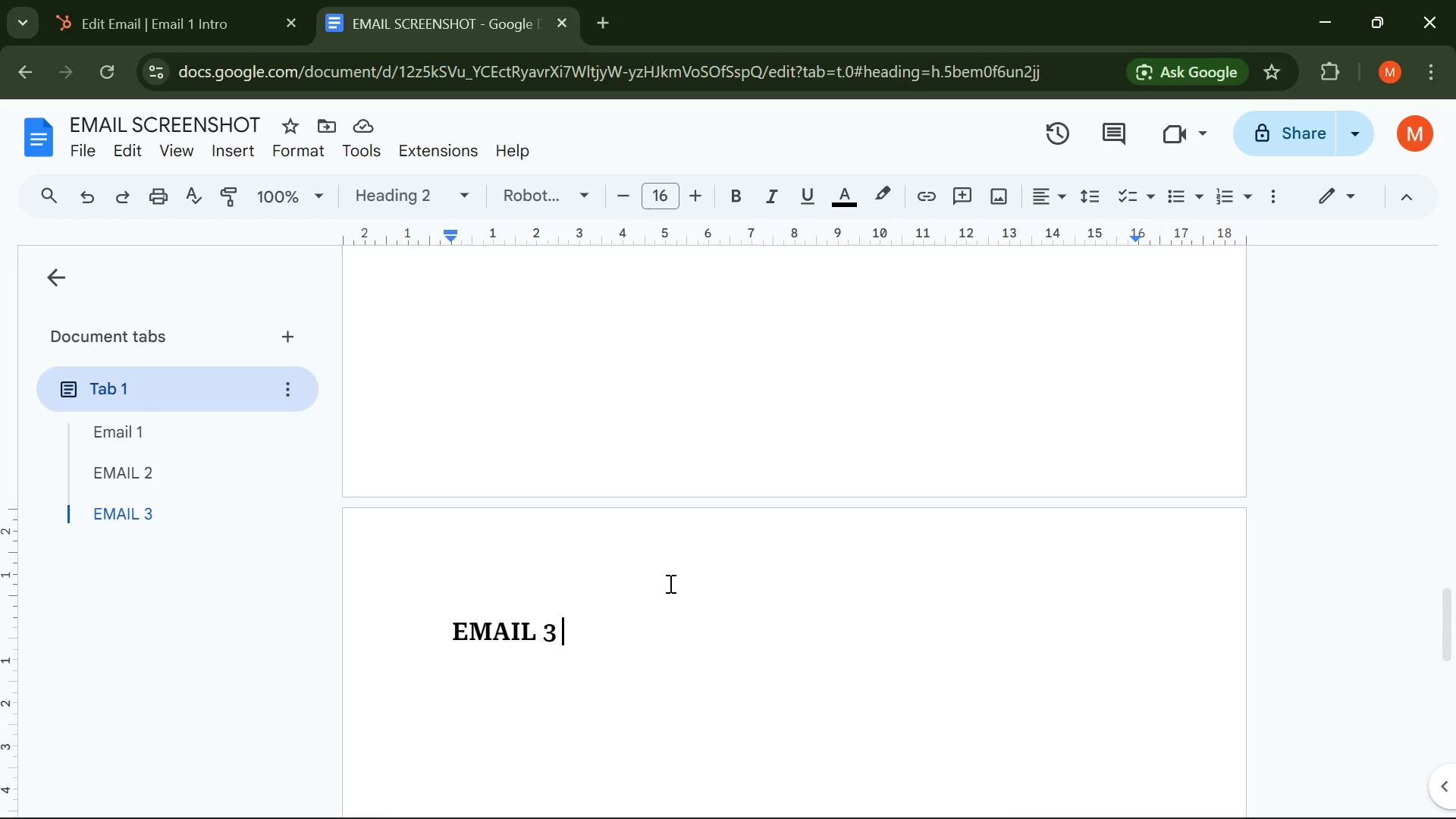 
wait(6.78)
 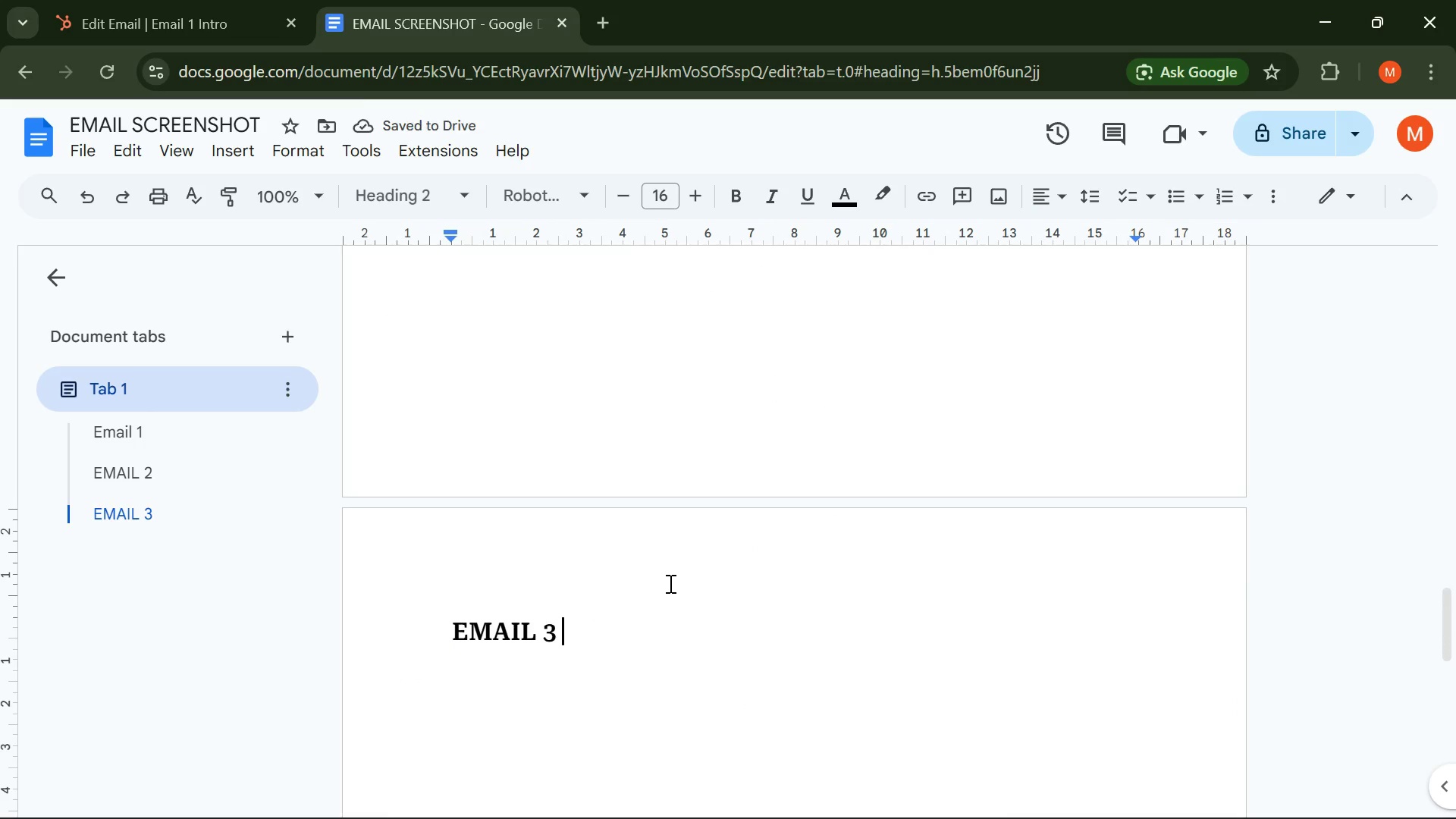 
key(Enter)
 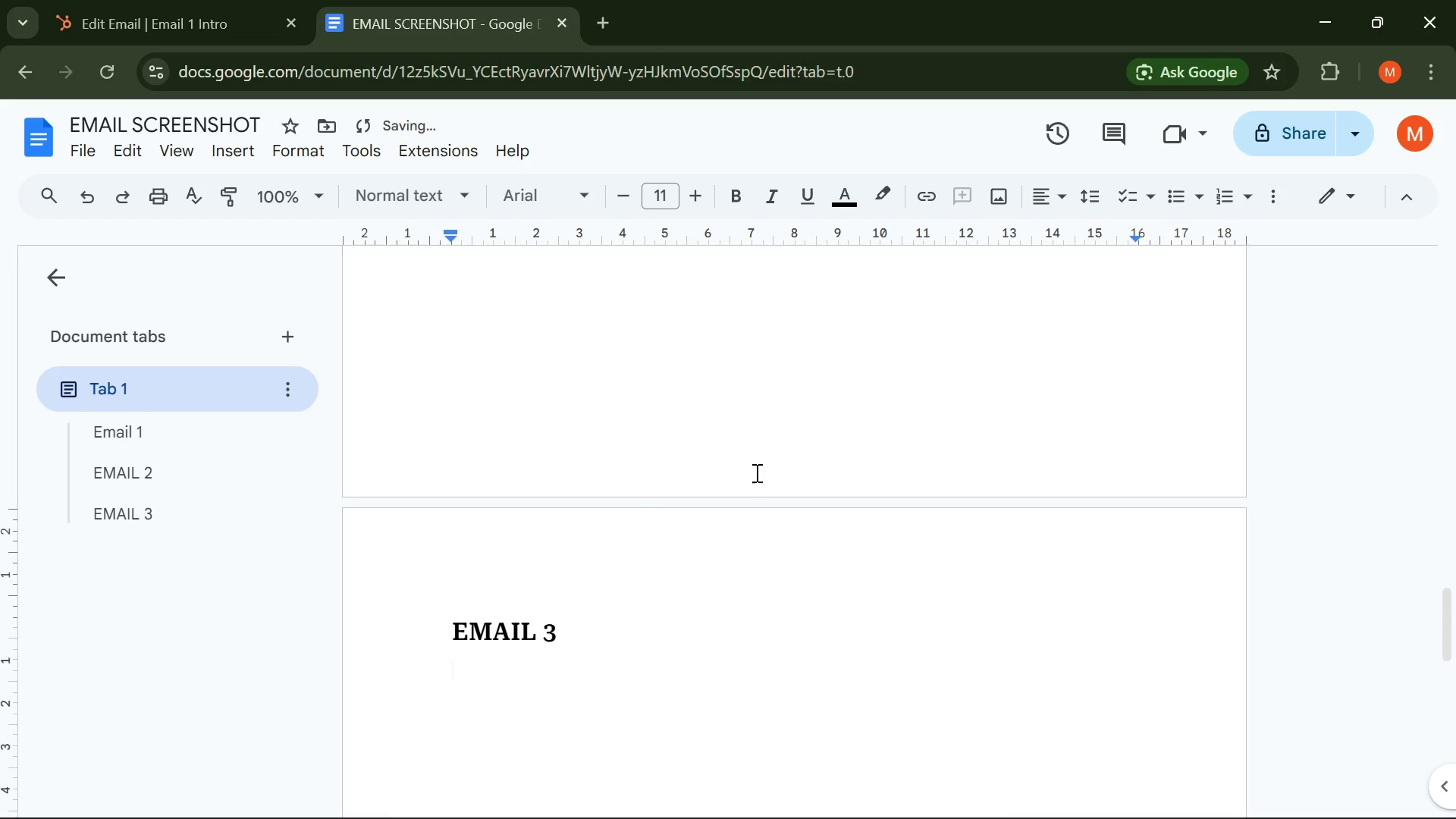 
scroll: coordinate [757, 491], scroll_direction: up, amount: 3.0
 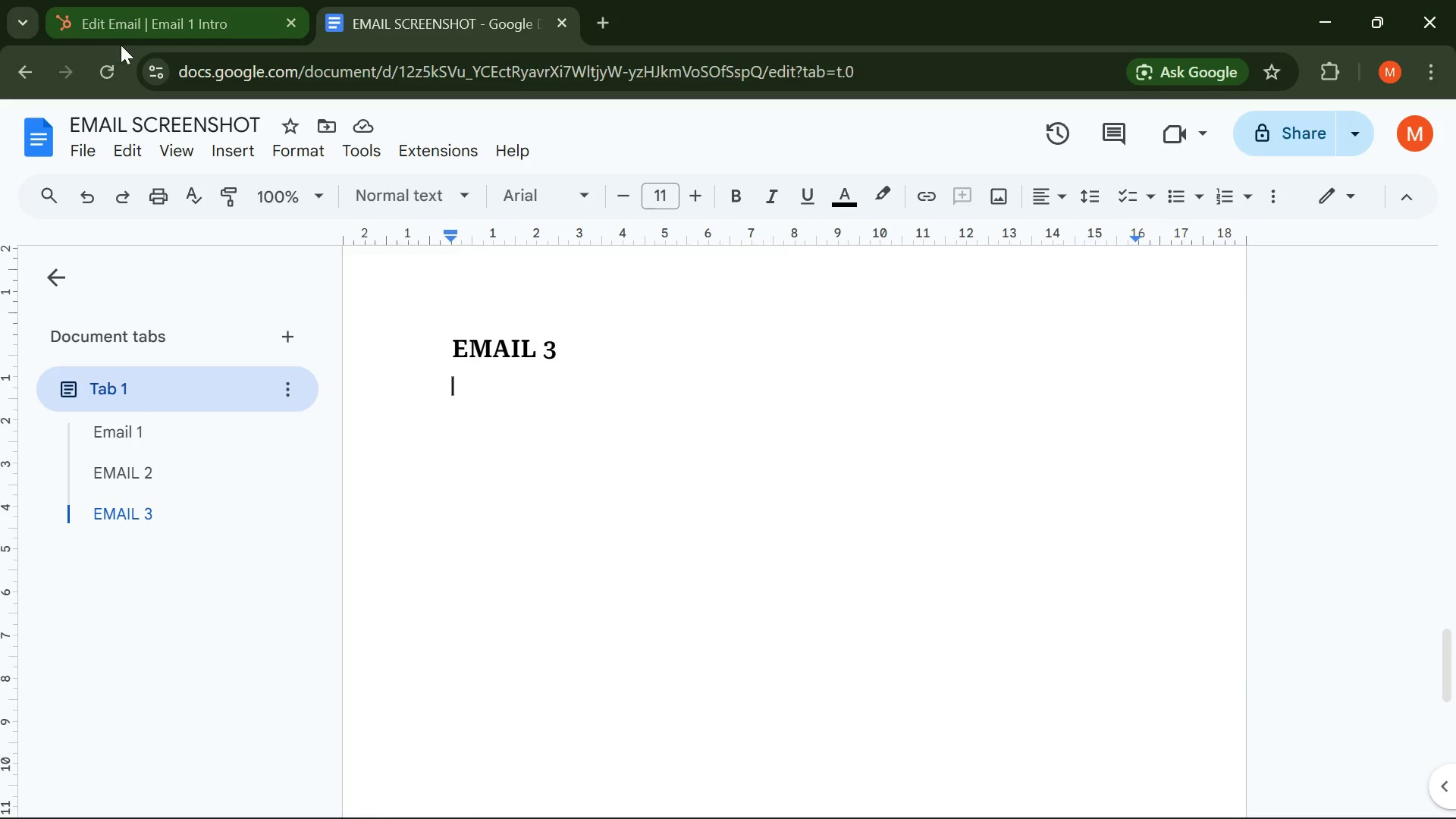 
left_click([234, 30])
 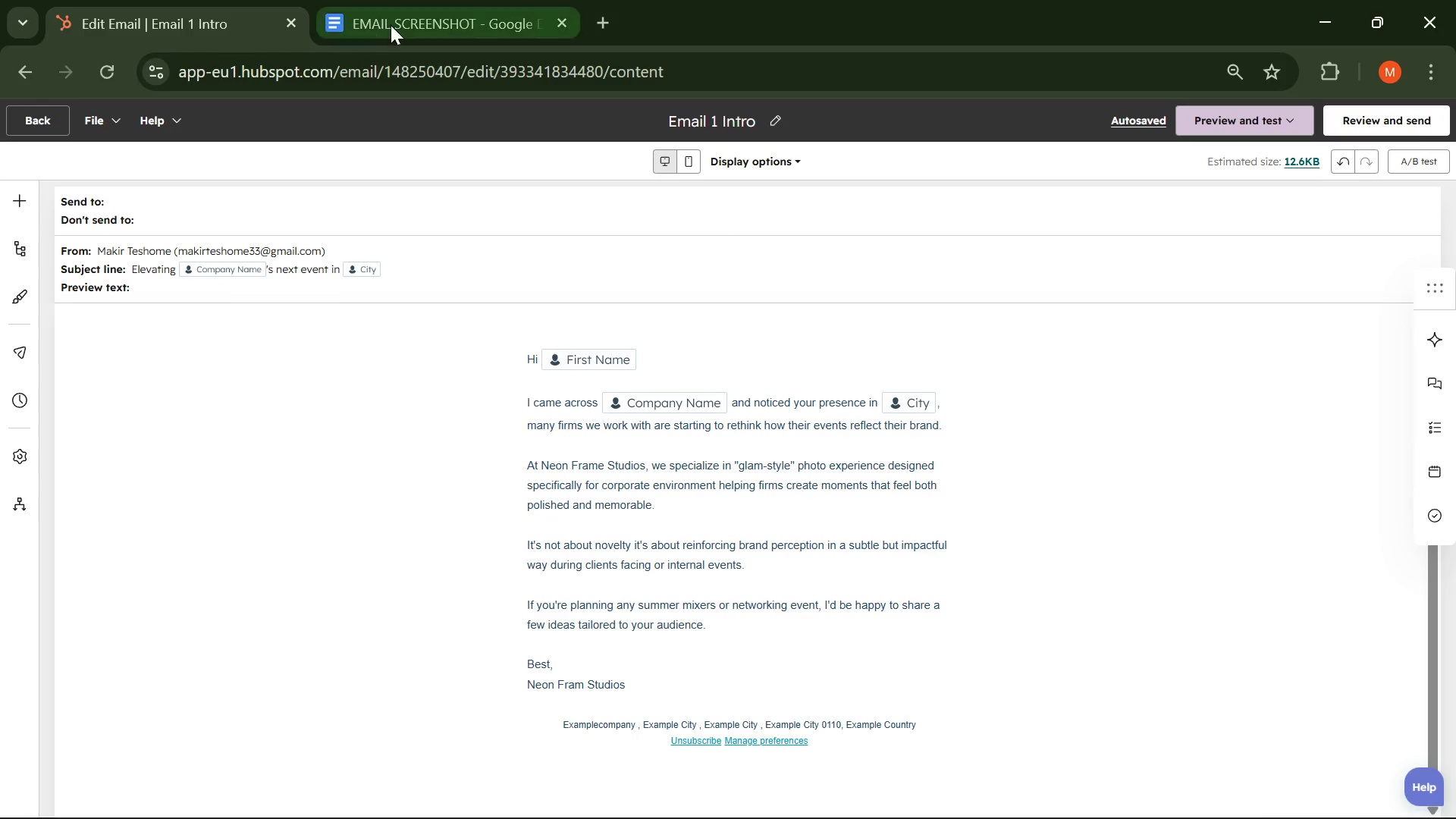 
left_click([391, 25])
 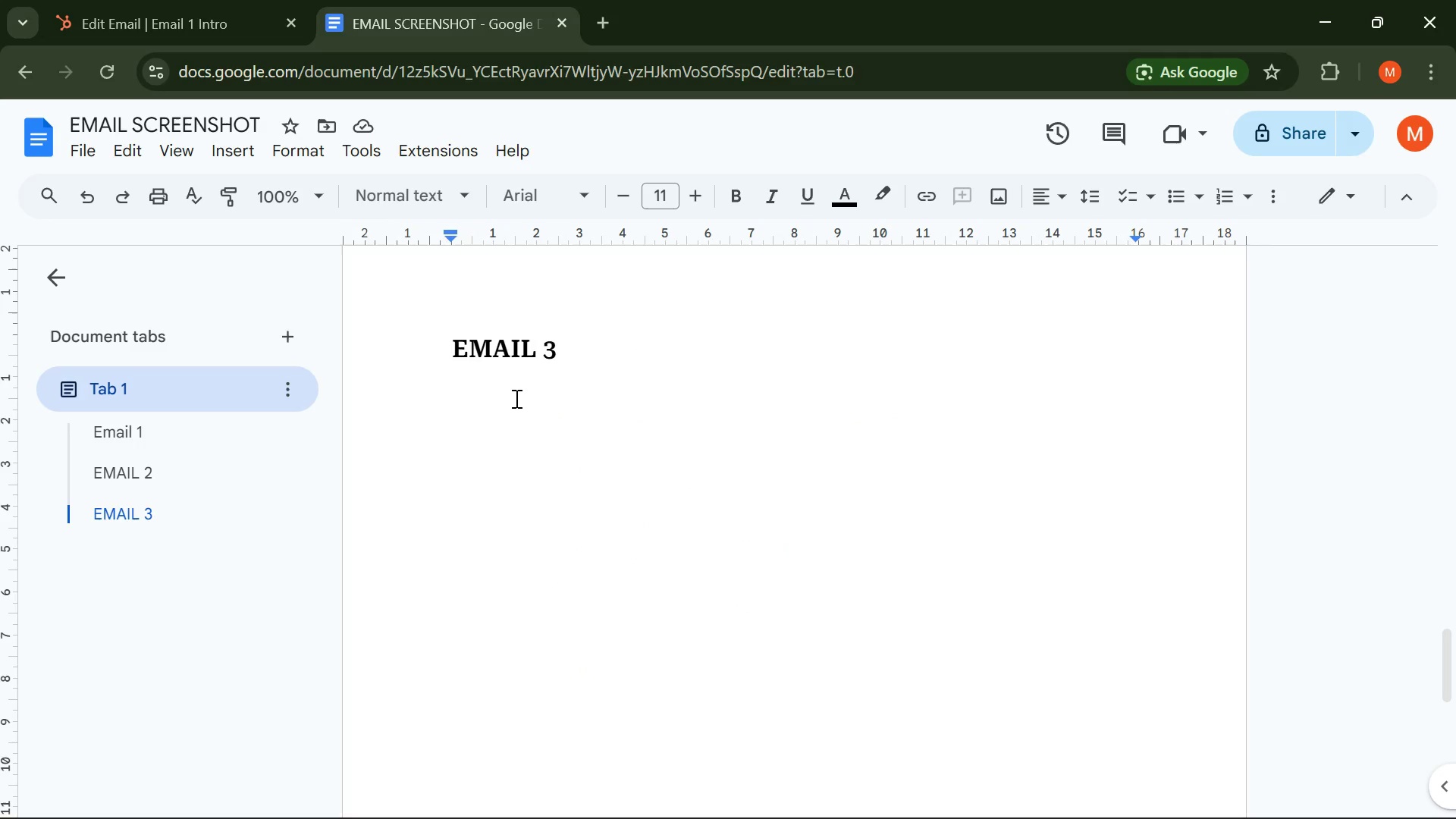 
scroll: coordinate [560, 395], scroll_direction: up, amount: 10.0
 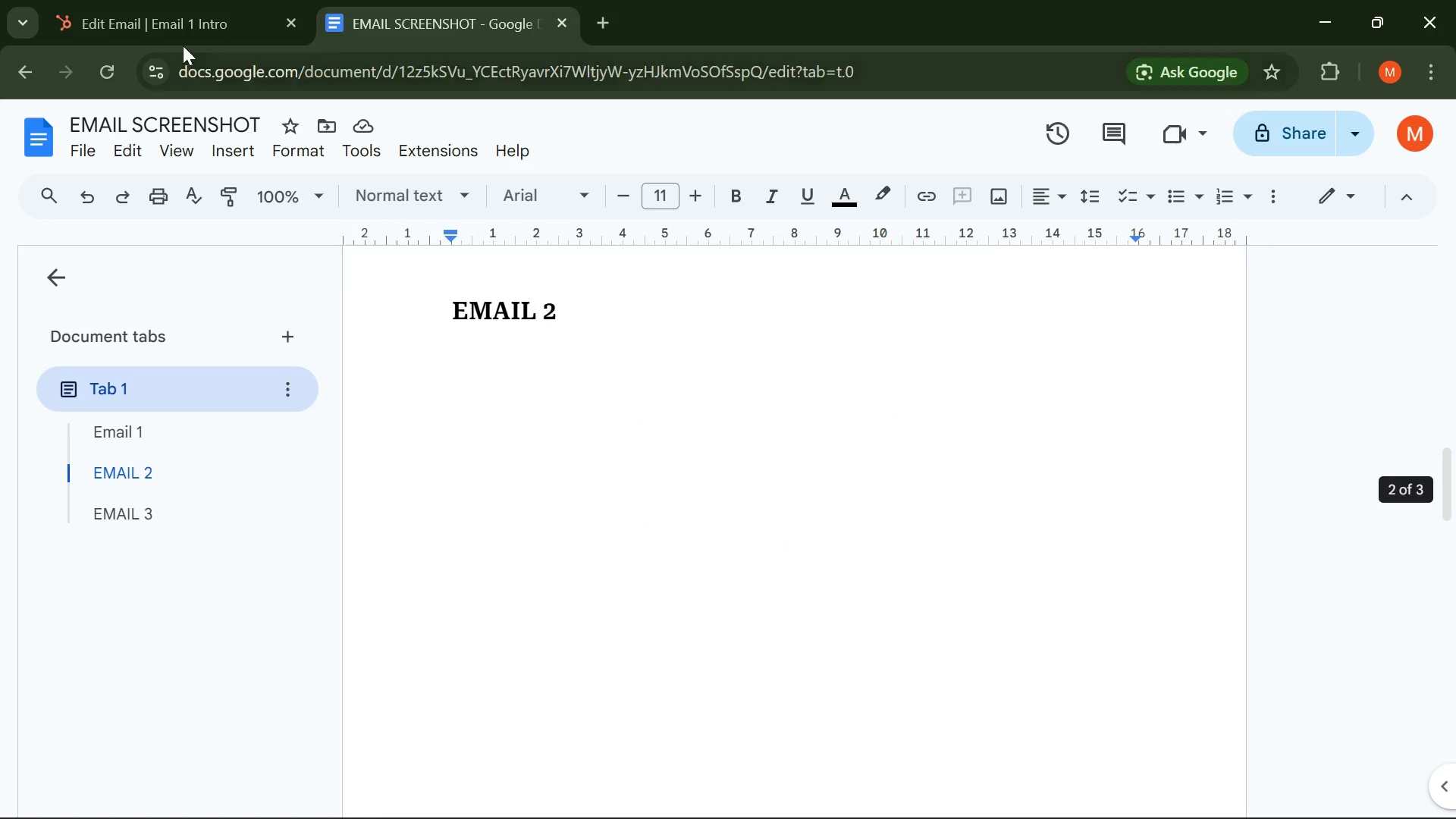 
left_click([178, 11])
 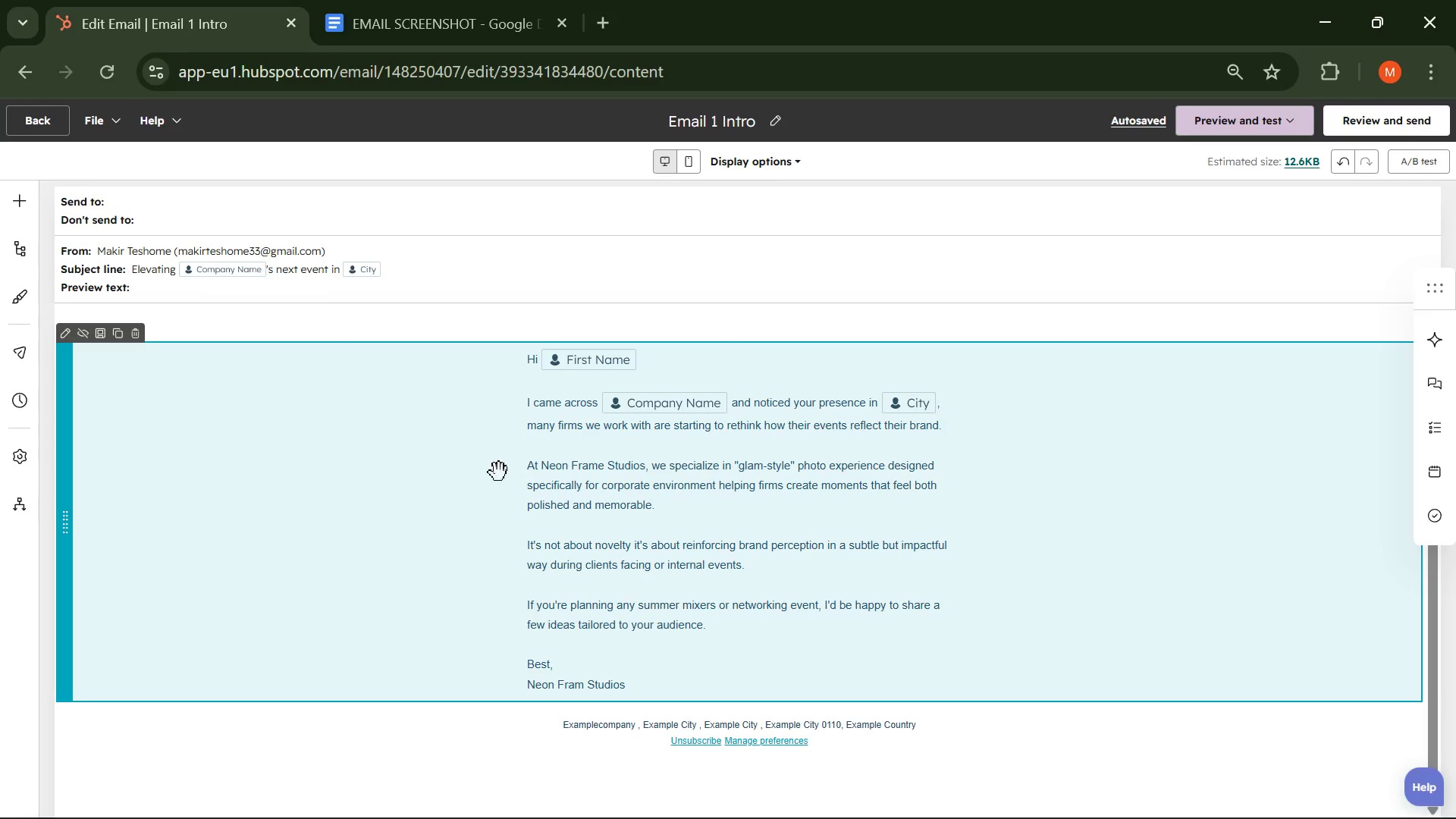 
key(Control+Equal)
 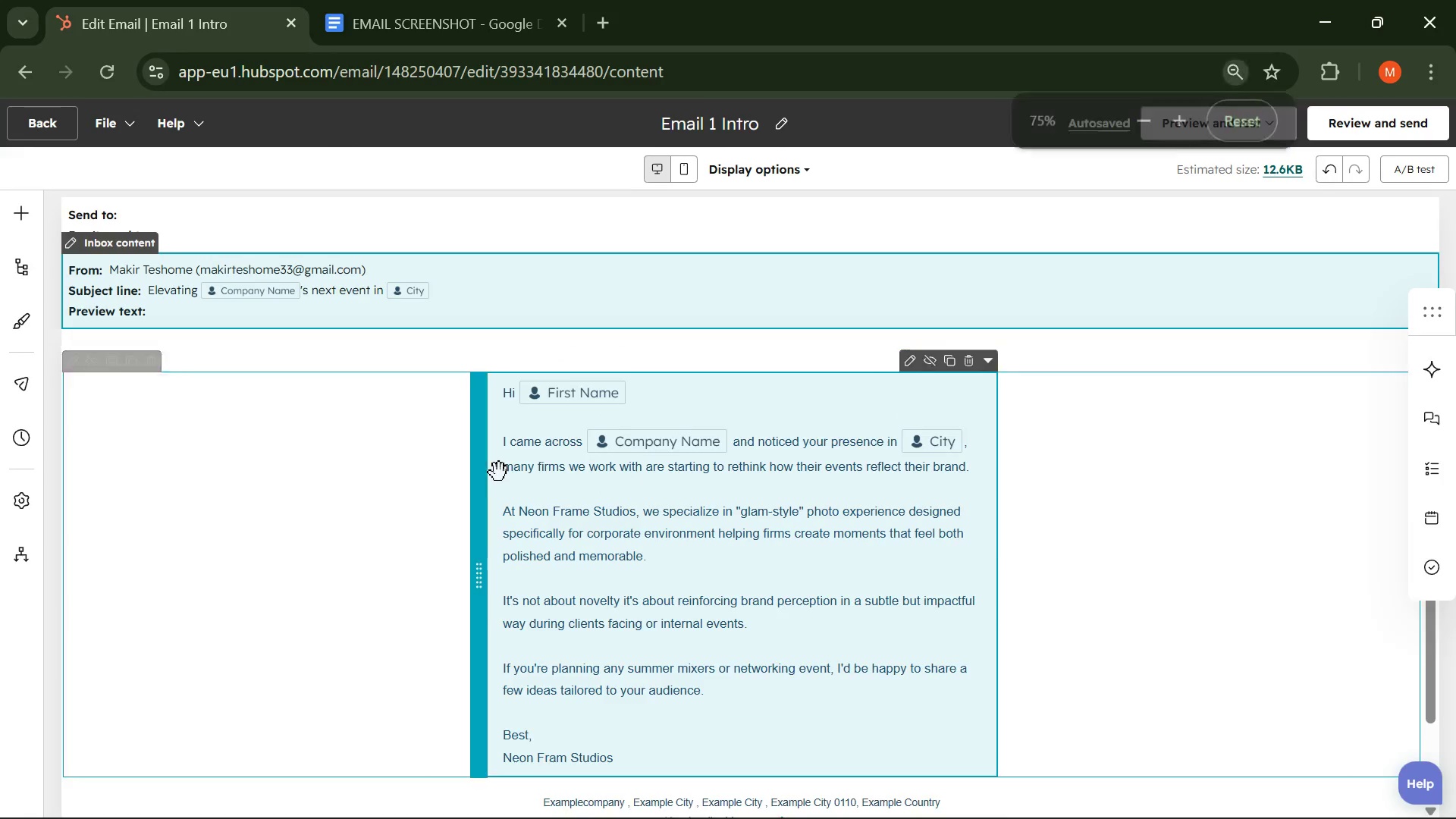 
key(Control+Equal)
 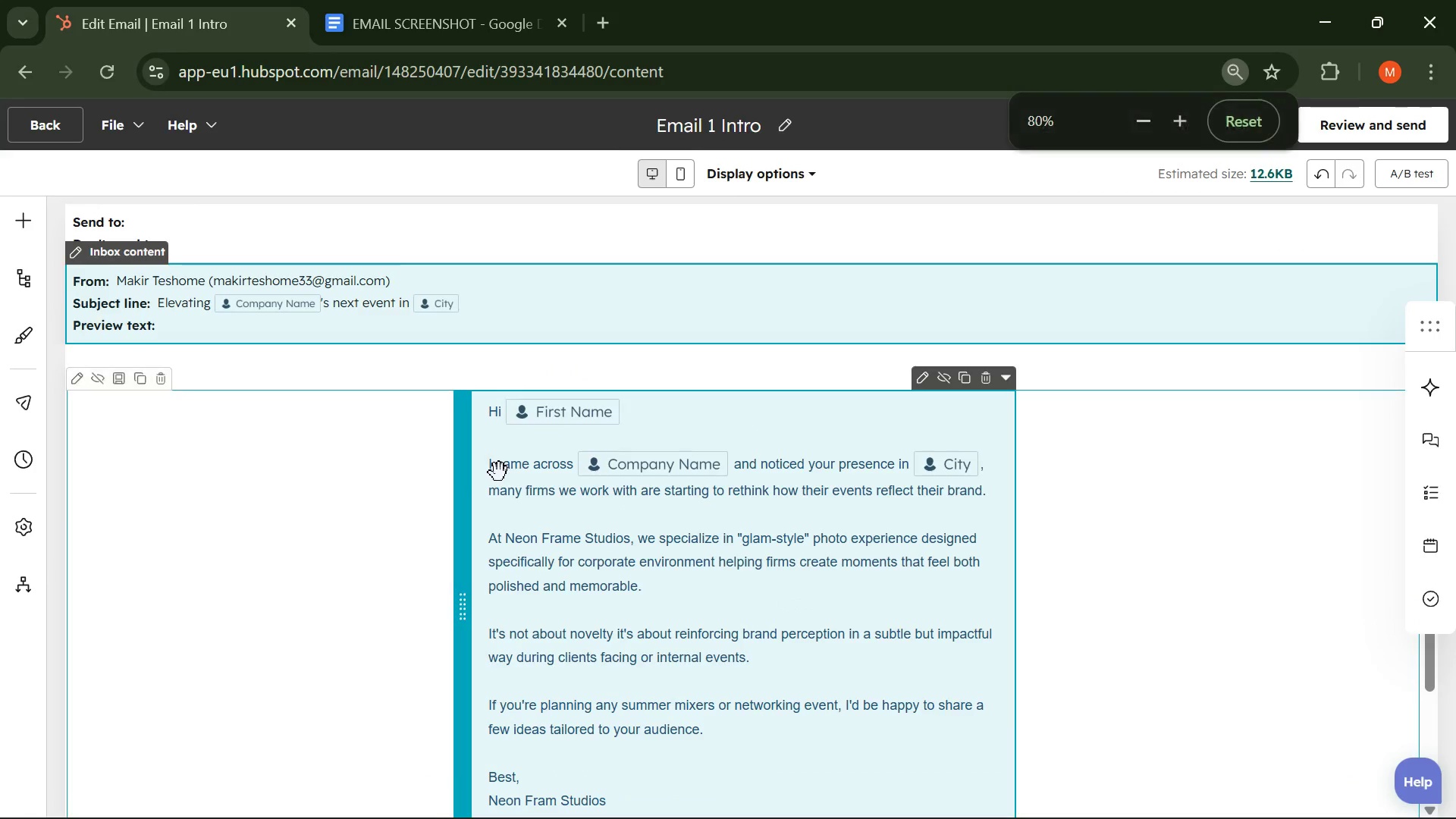 
key(Control+Equal)
 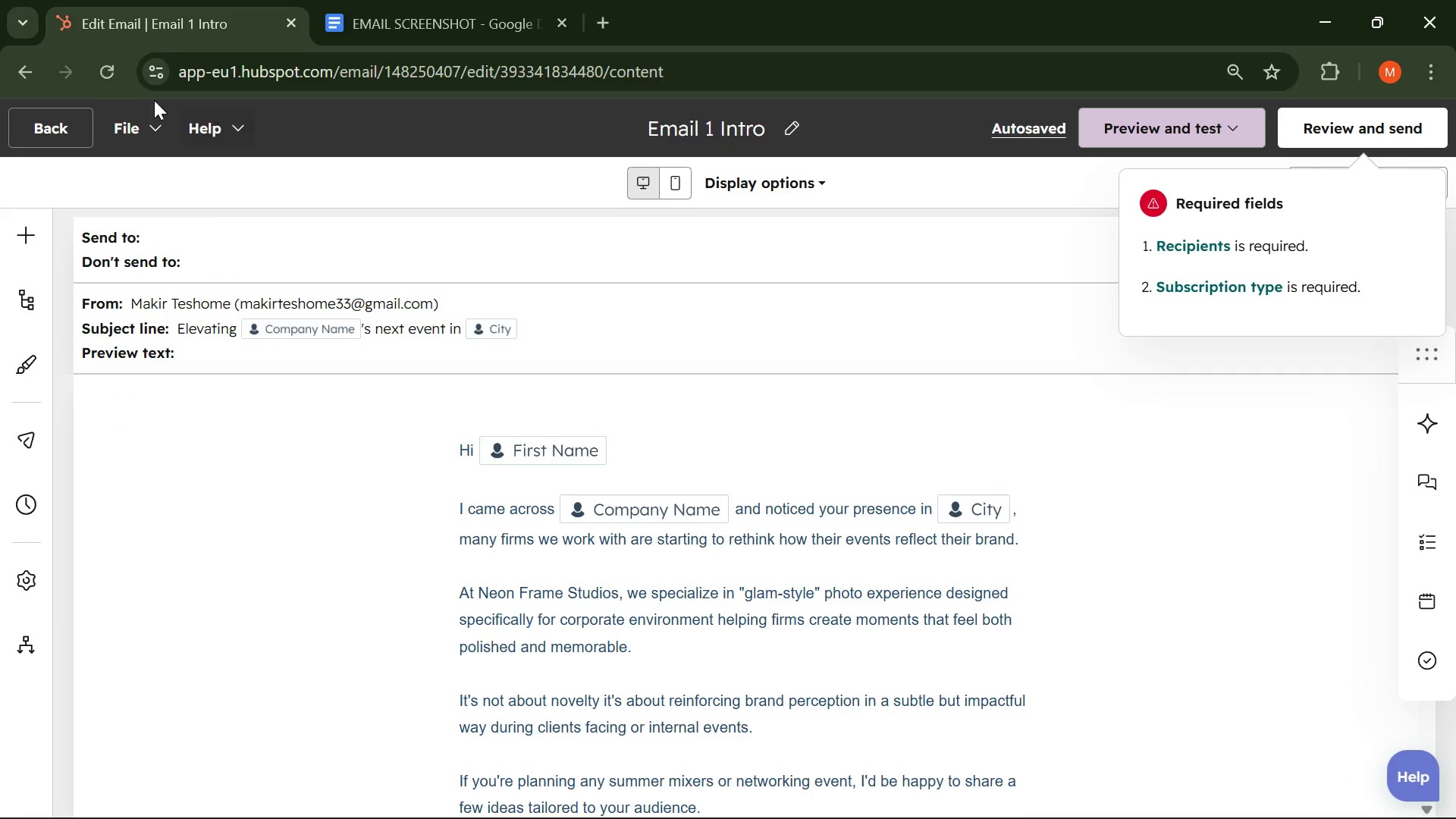 
wait(5.16)
 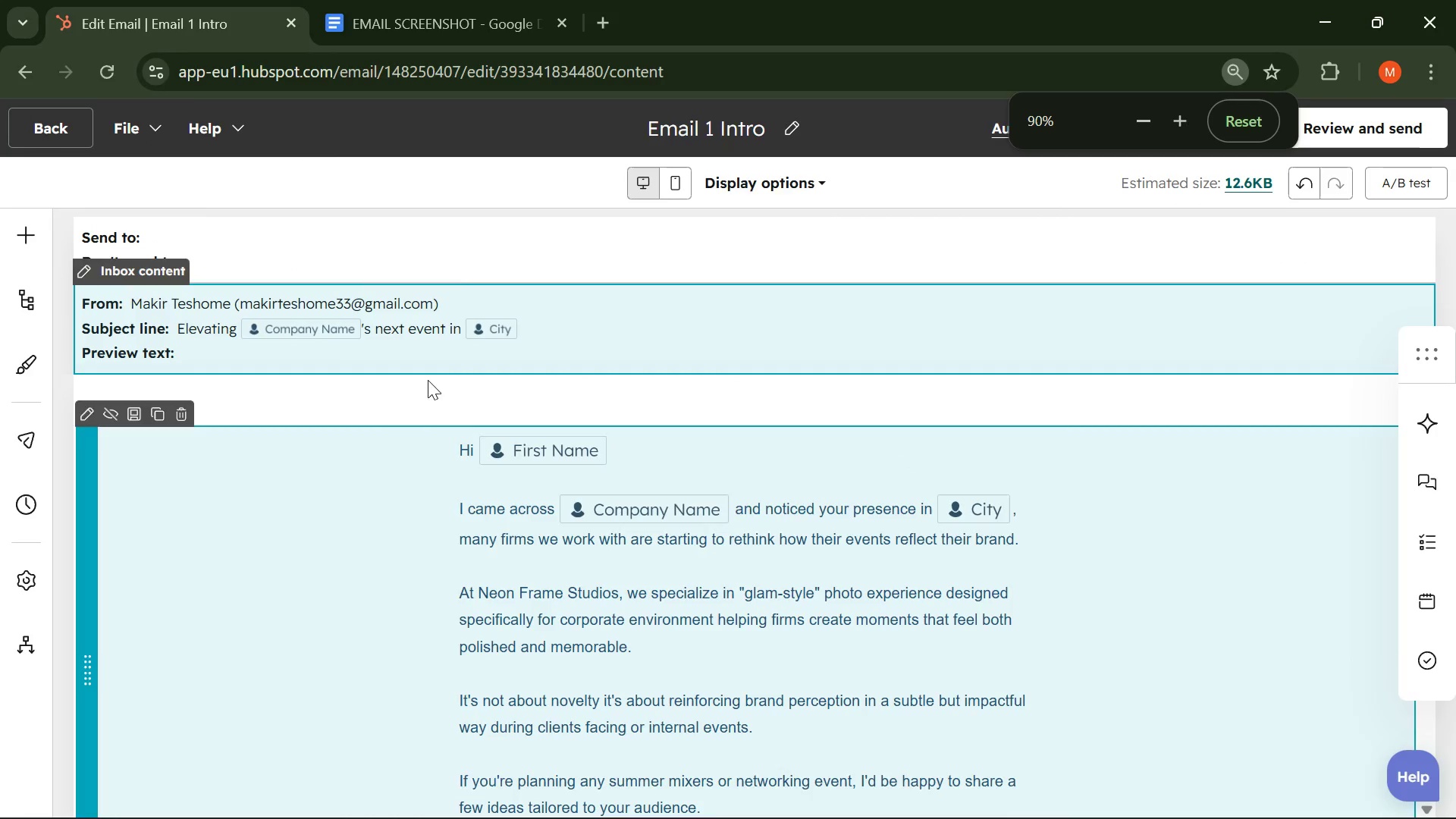 
left_click([449, 170])
 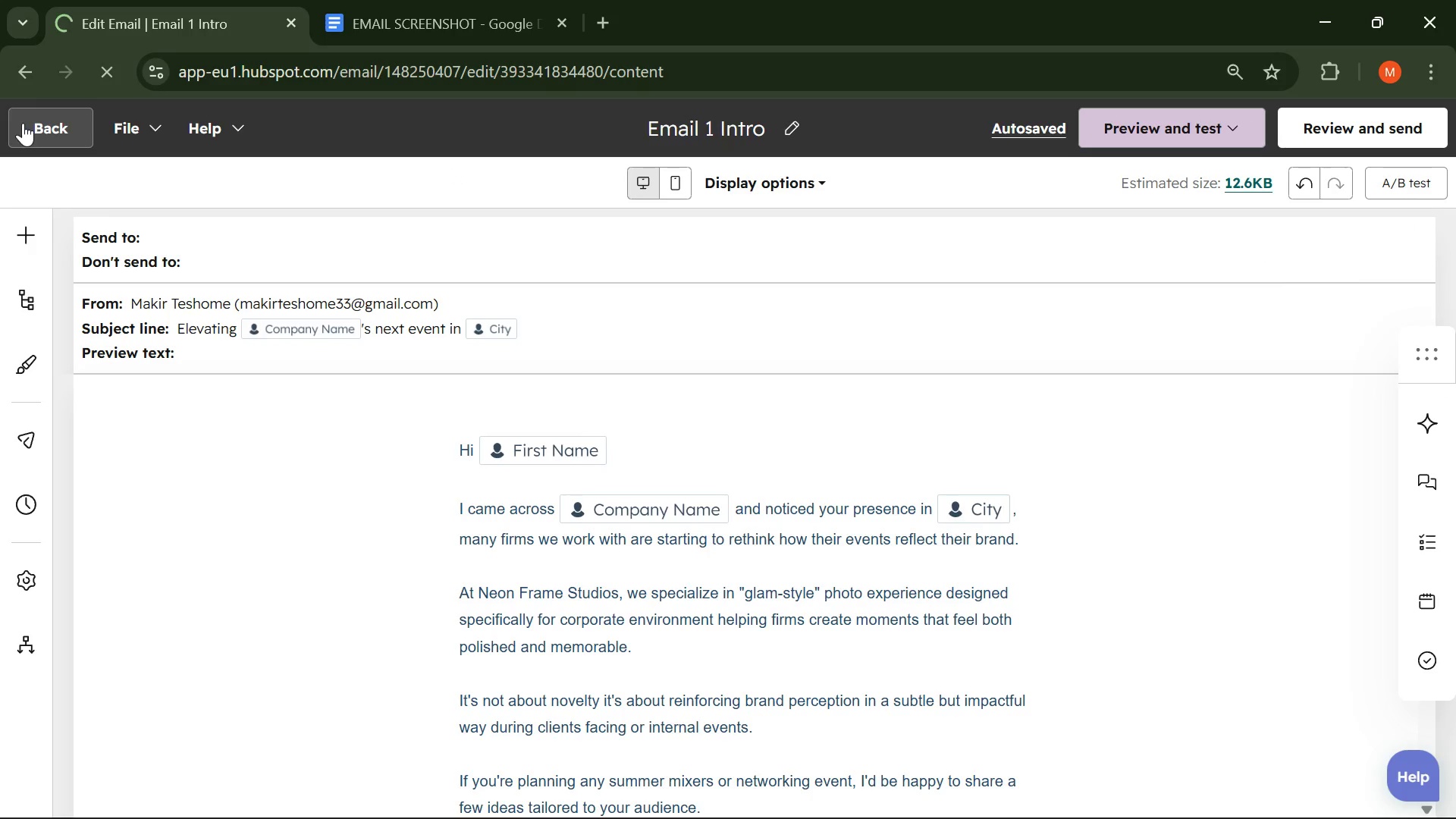 
mouse_move([274, 265])
 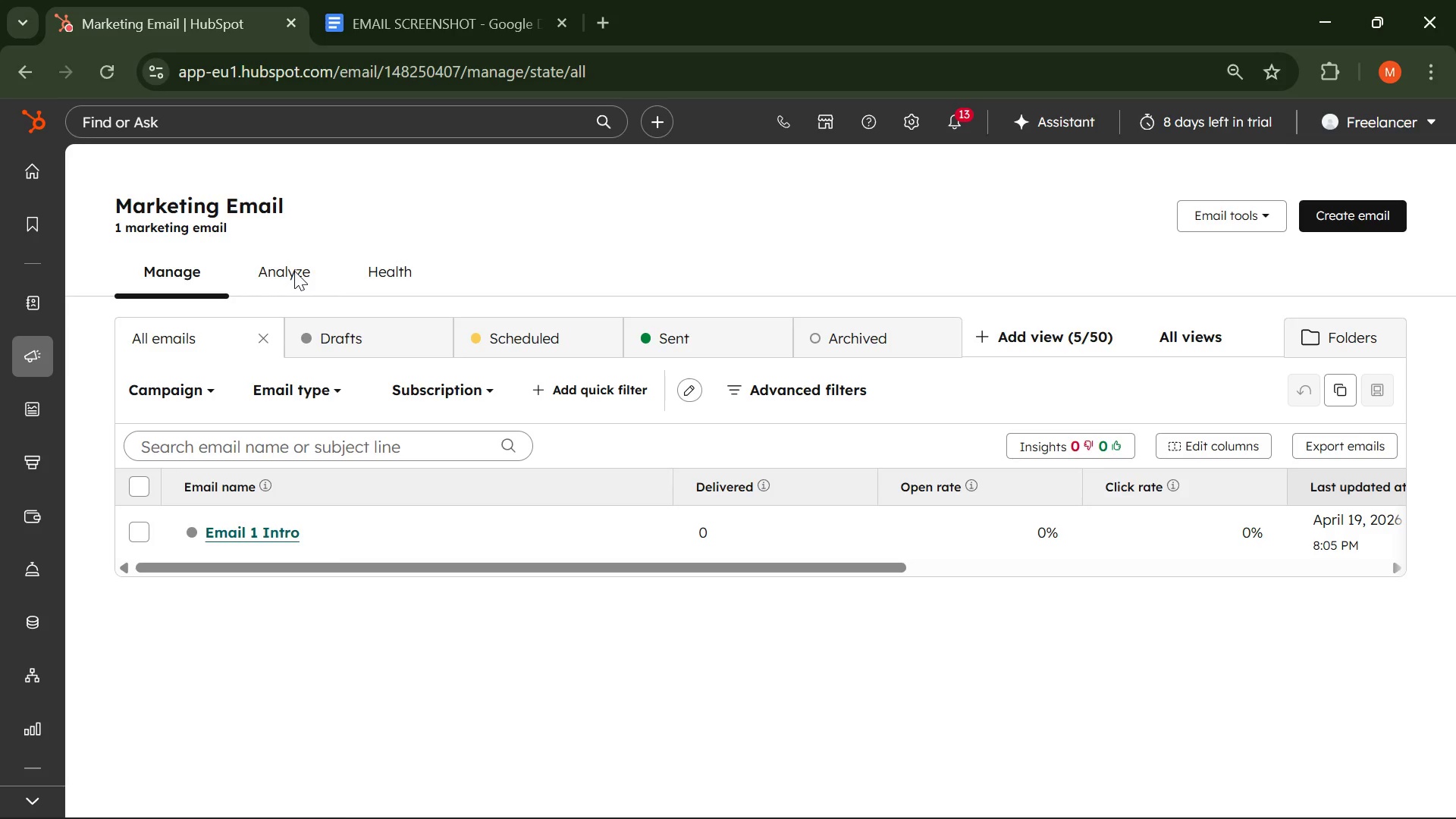 
wait(55.12)
 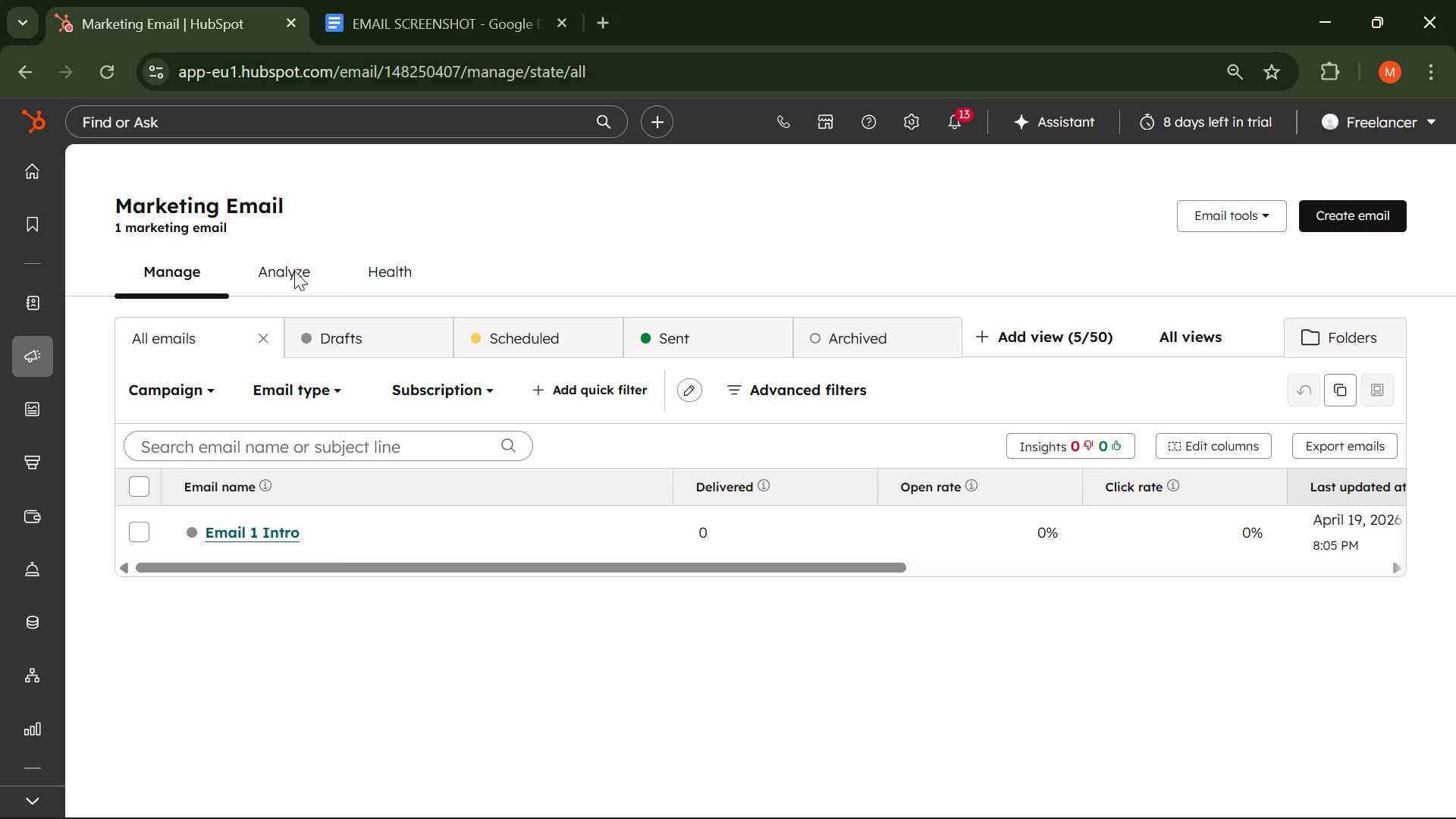 
left_click([1336, 224])
 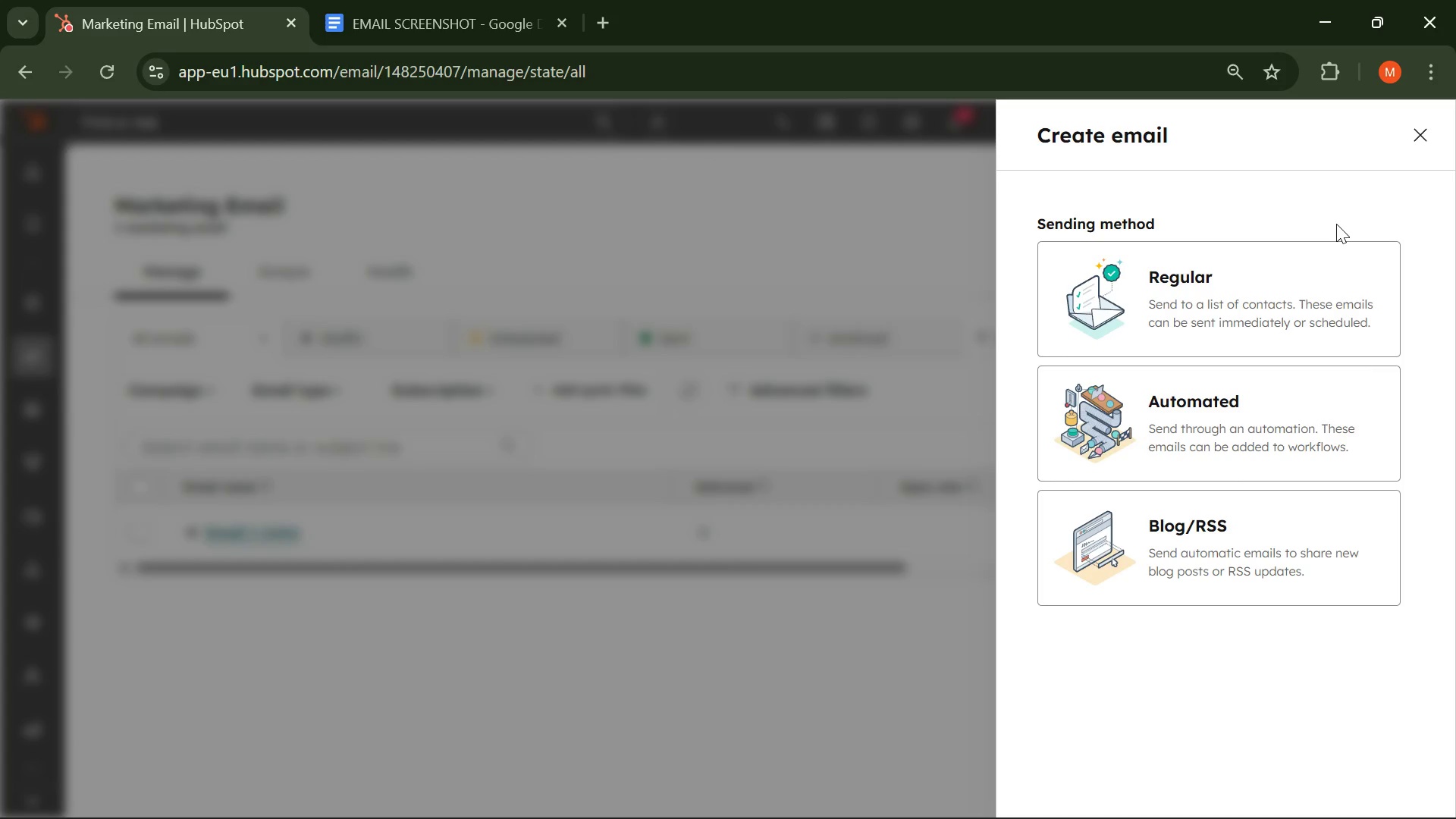 
left_click([1156, 289])
 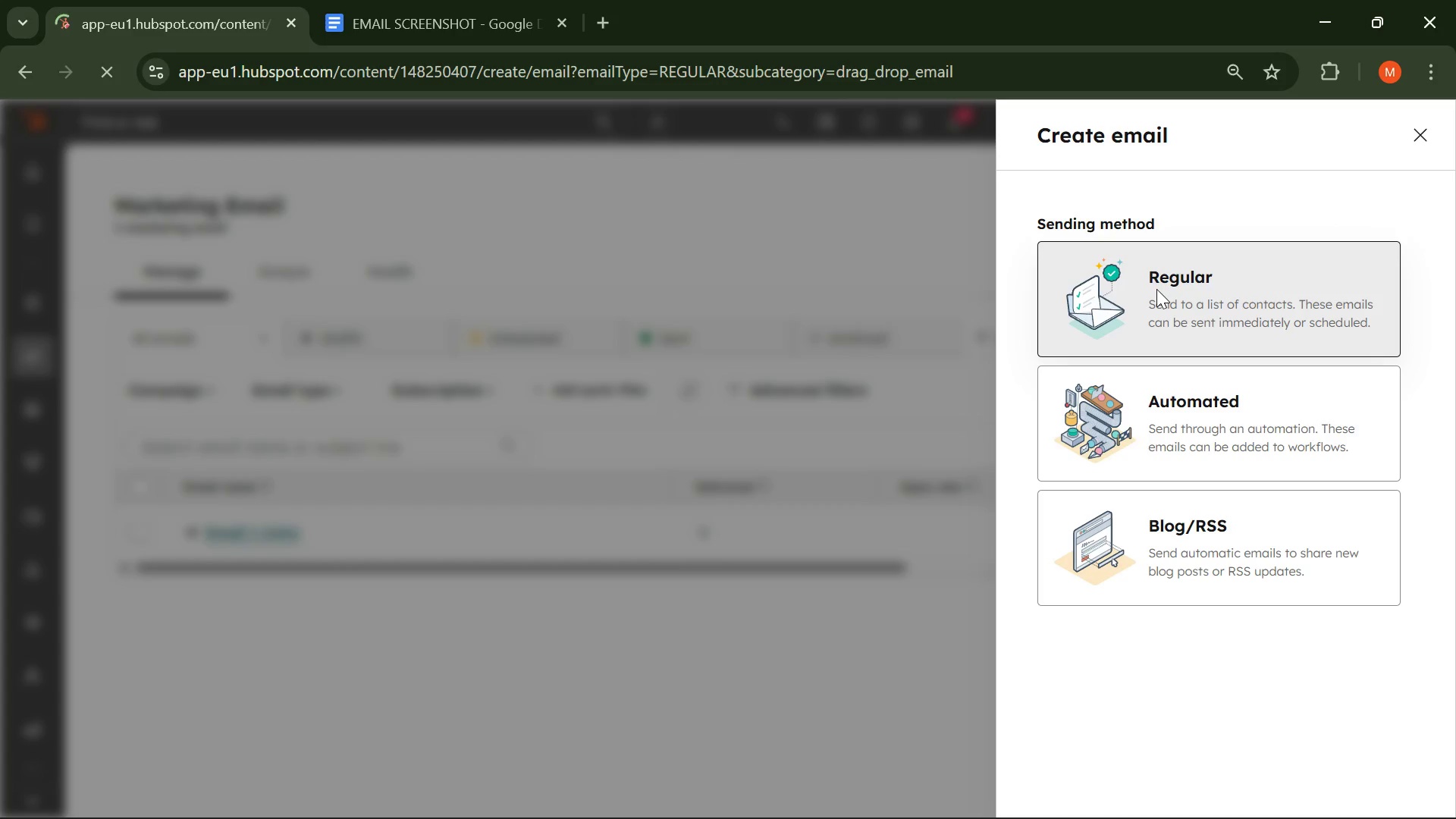 
left_click([1156, 289])
 